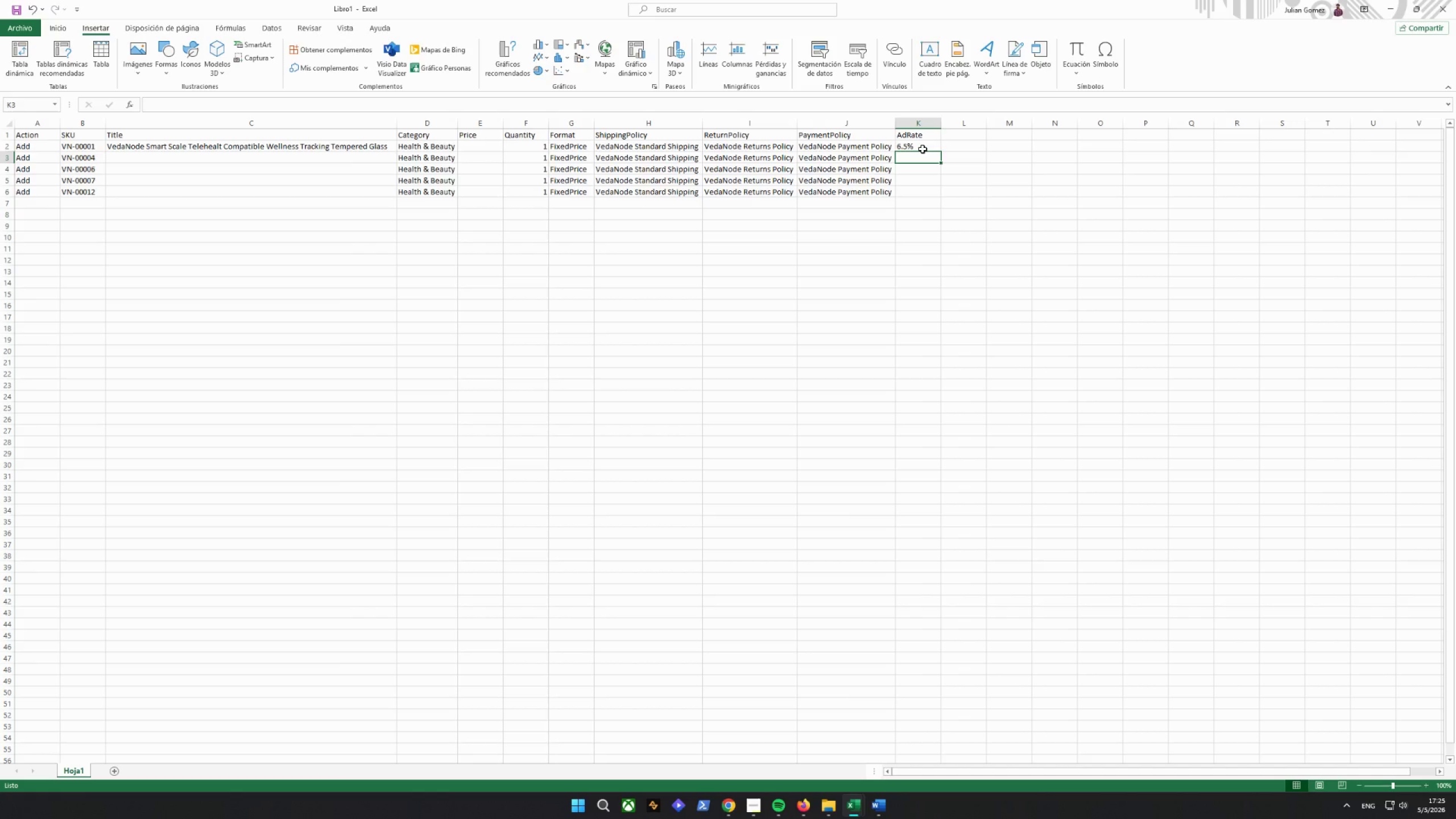 
type(7.0%)
 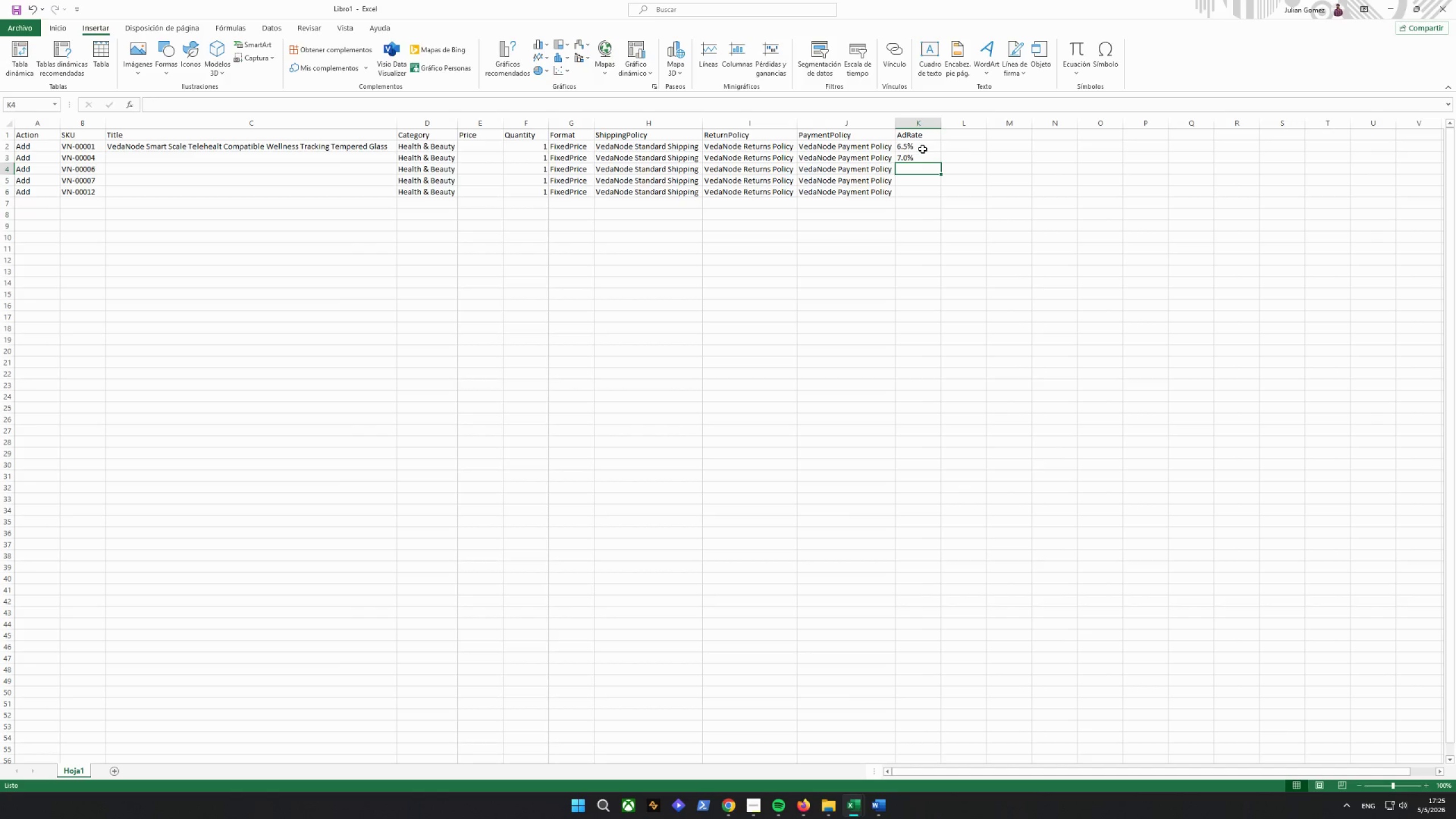 
 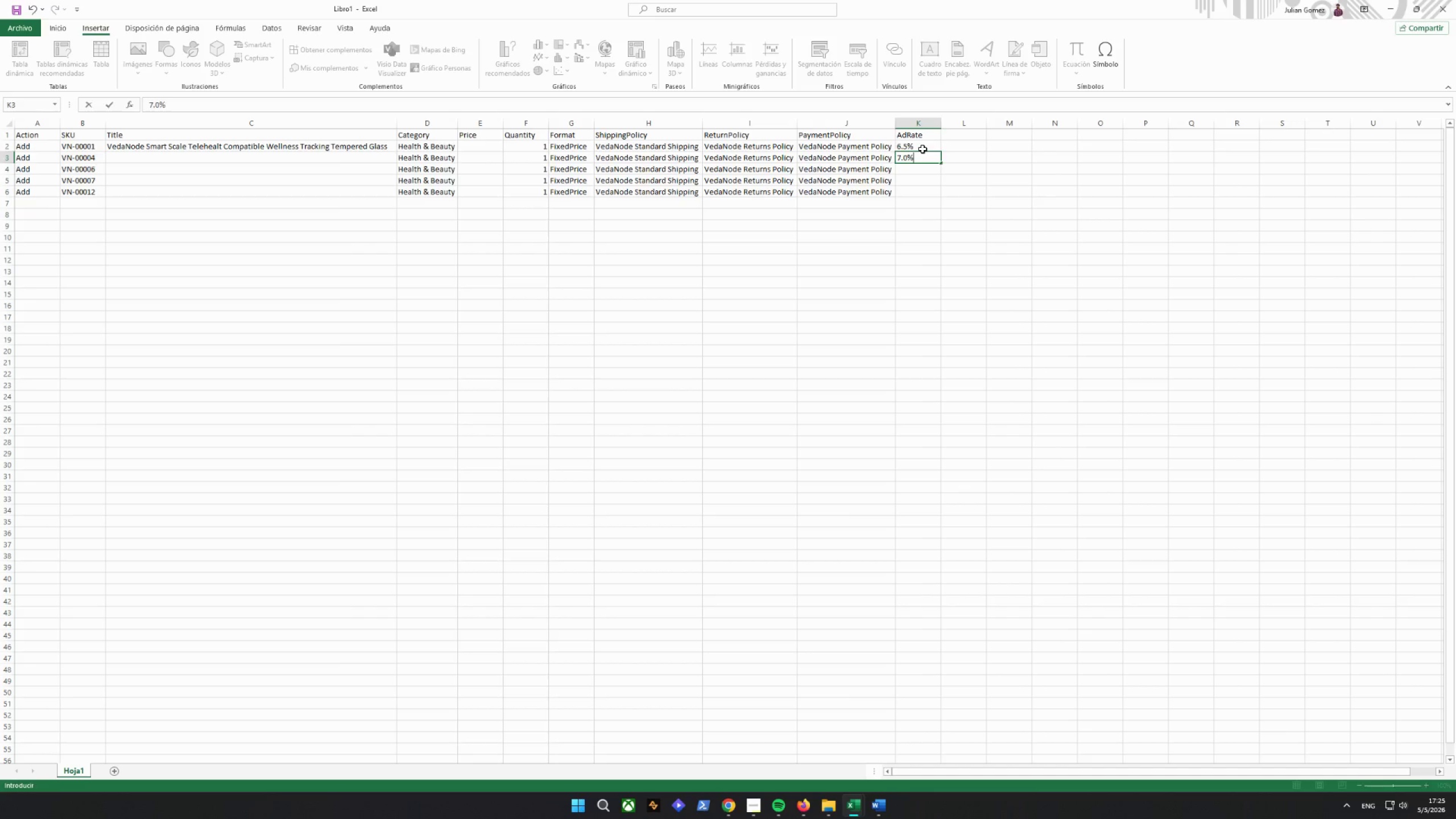 
key(Enter)
 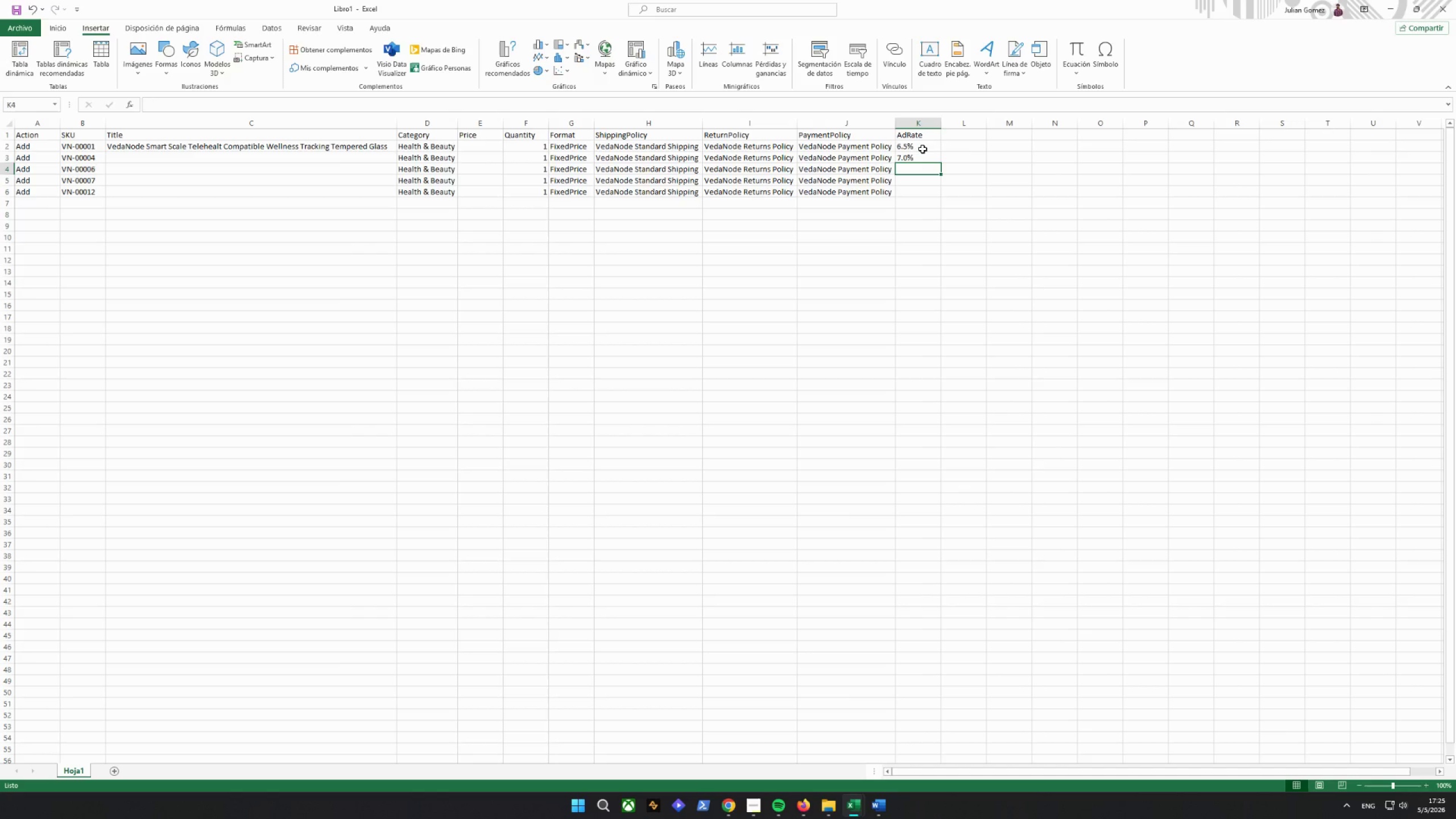 
type(66[Delete][Delete])
key(Backspace)
type(.0%)
 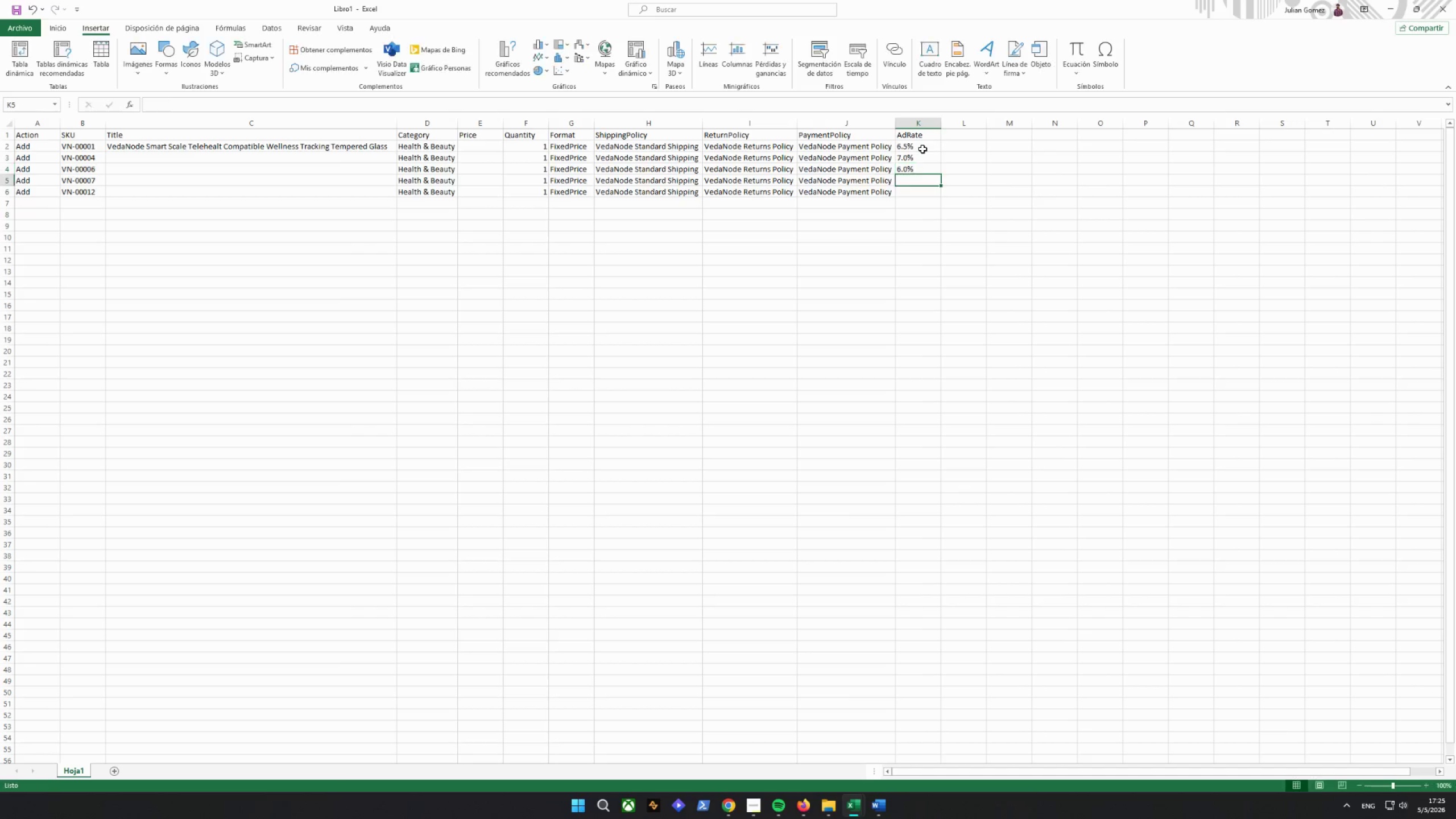 
 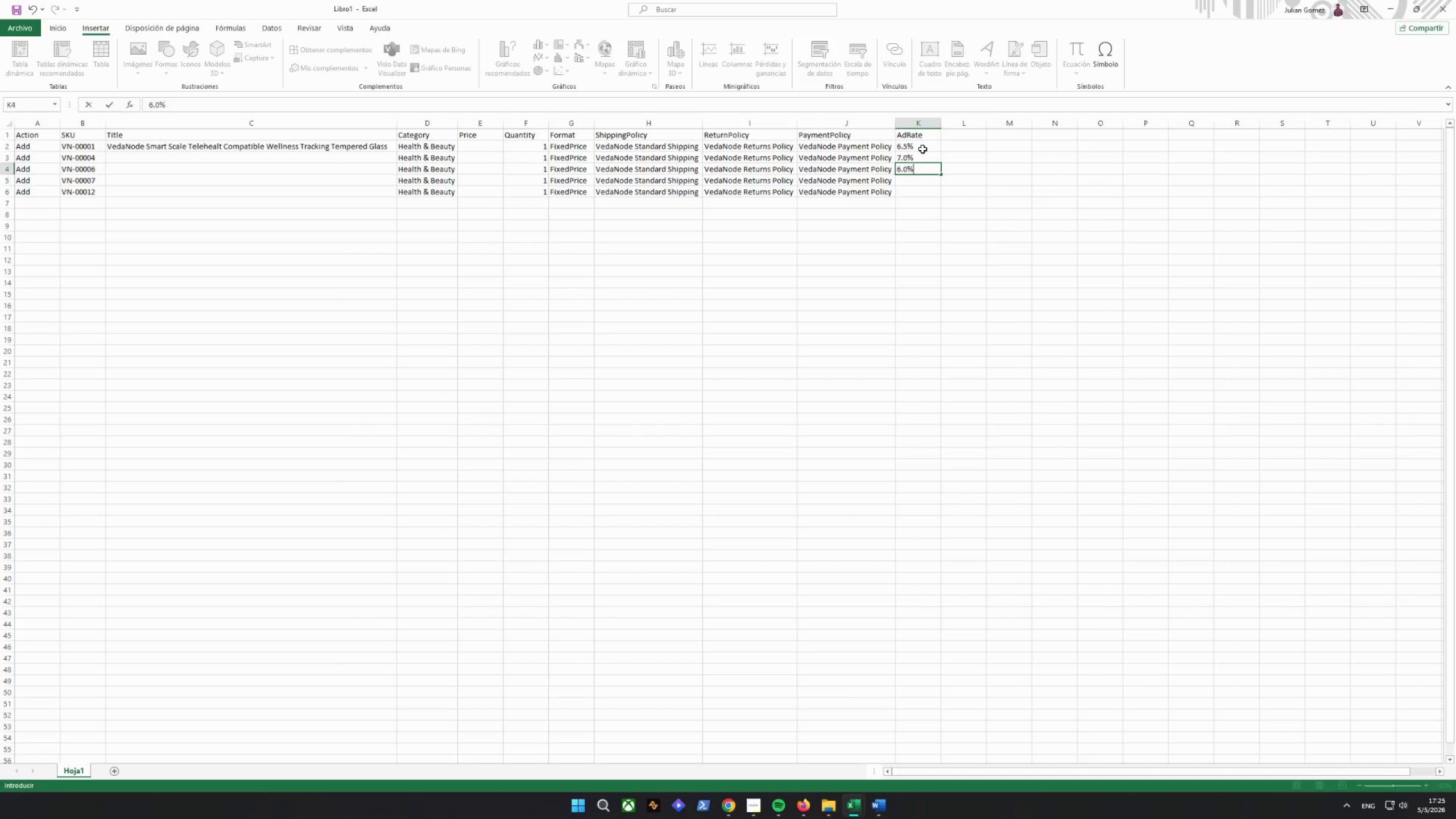 
key(Enter)
 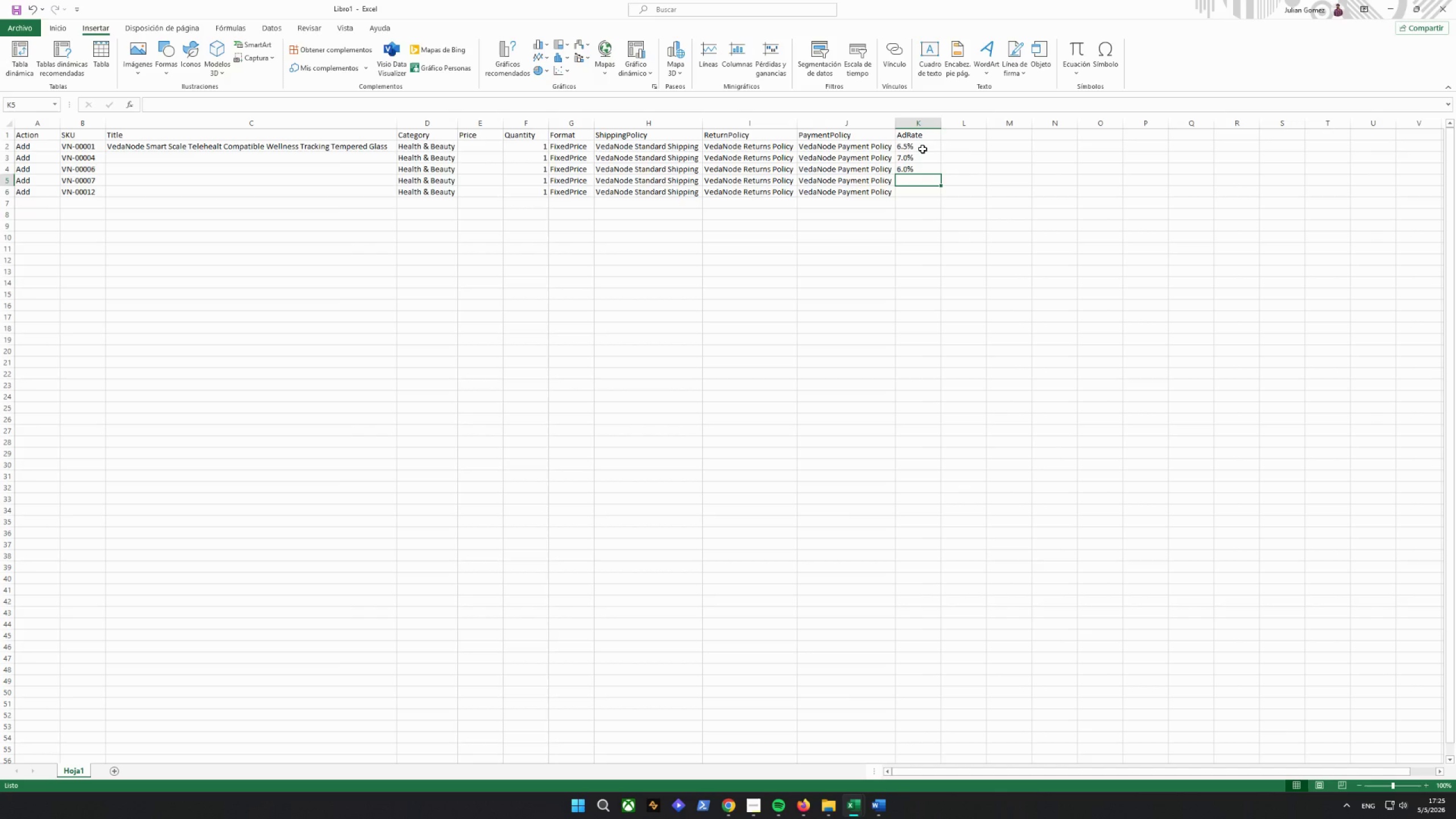 
type(8.0%)
 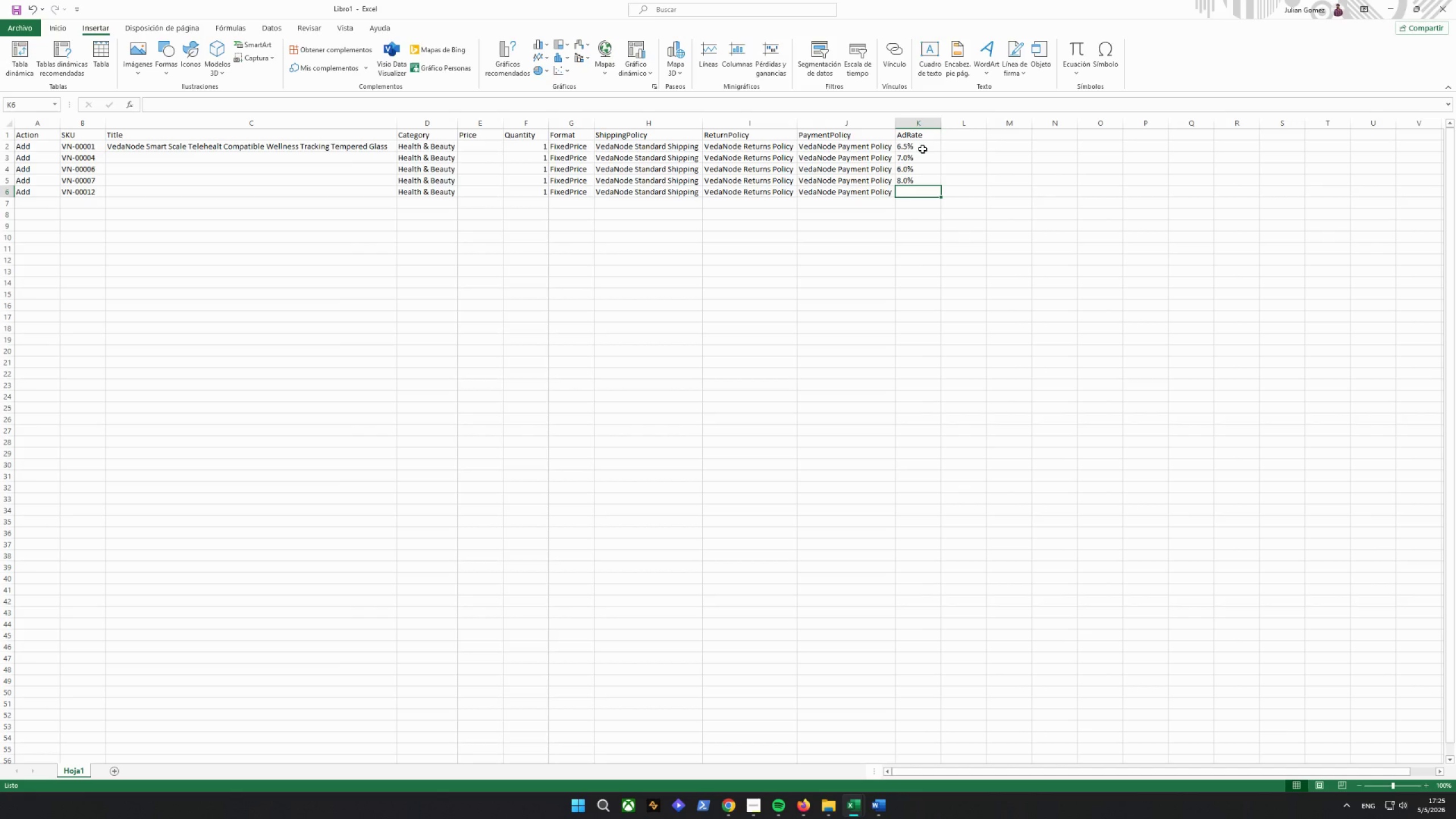 
 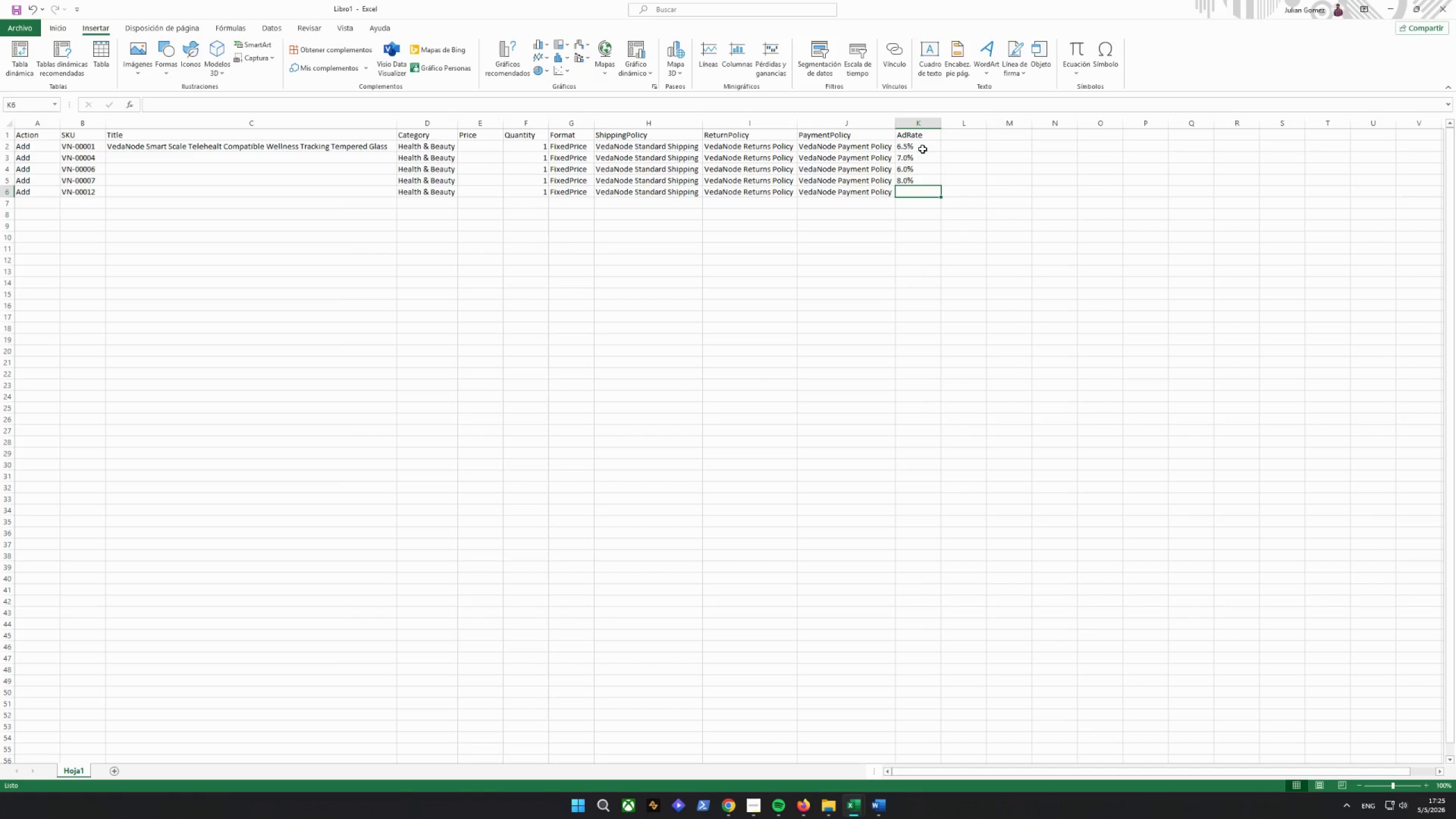 
key(Enter)
 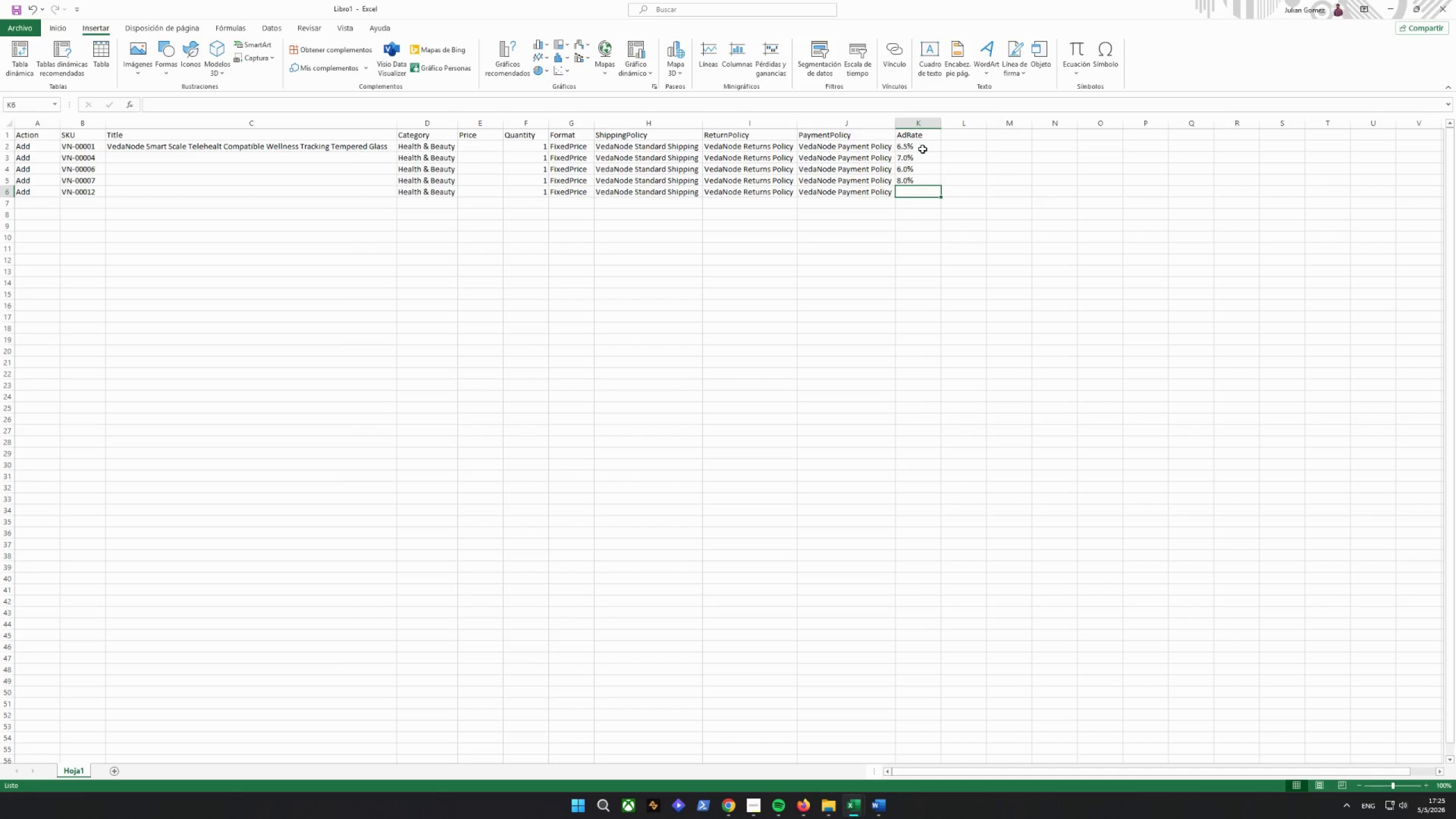 
key(7)
 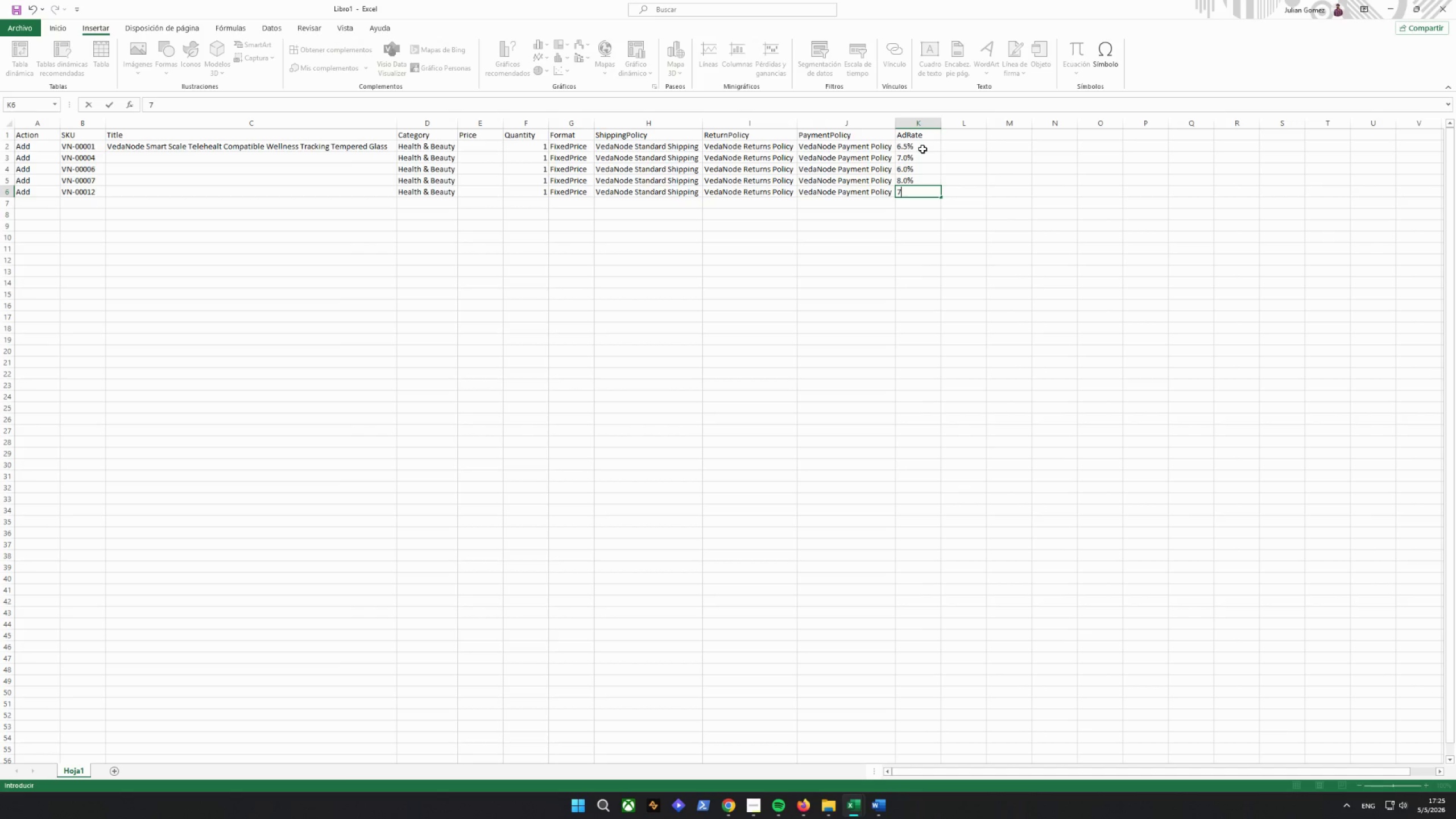 
key(Period)
 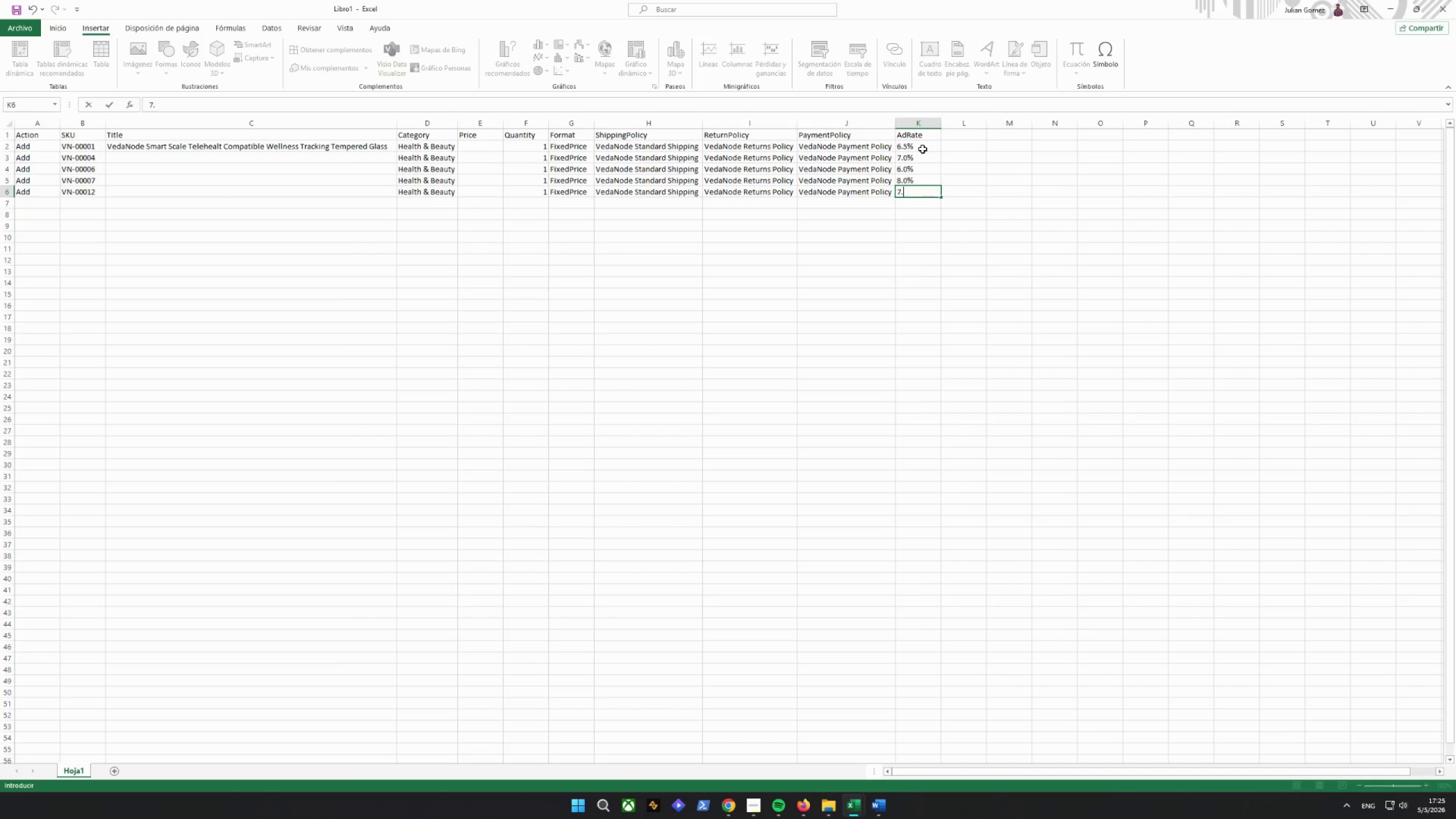 
key(5)
 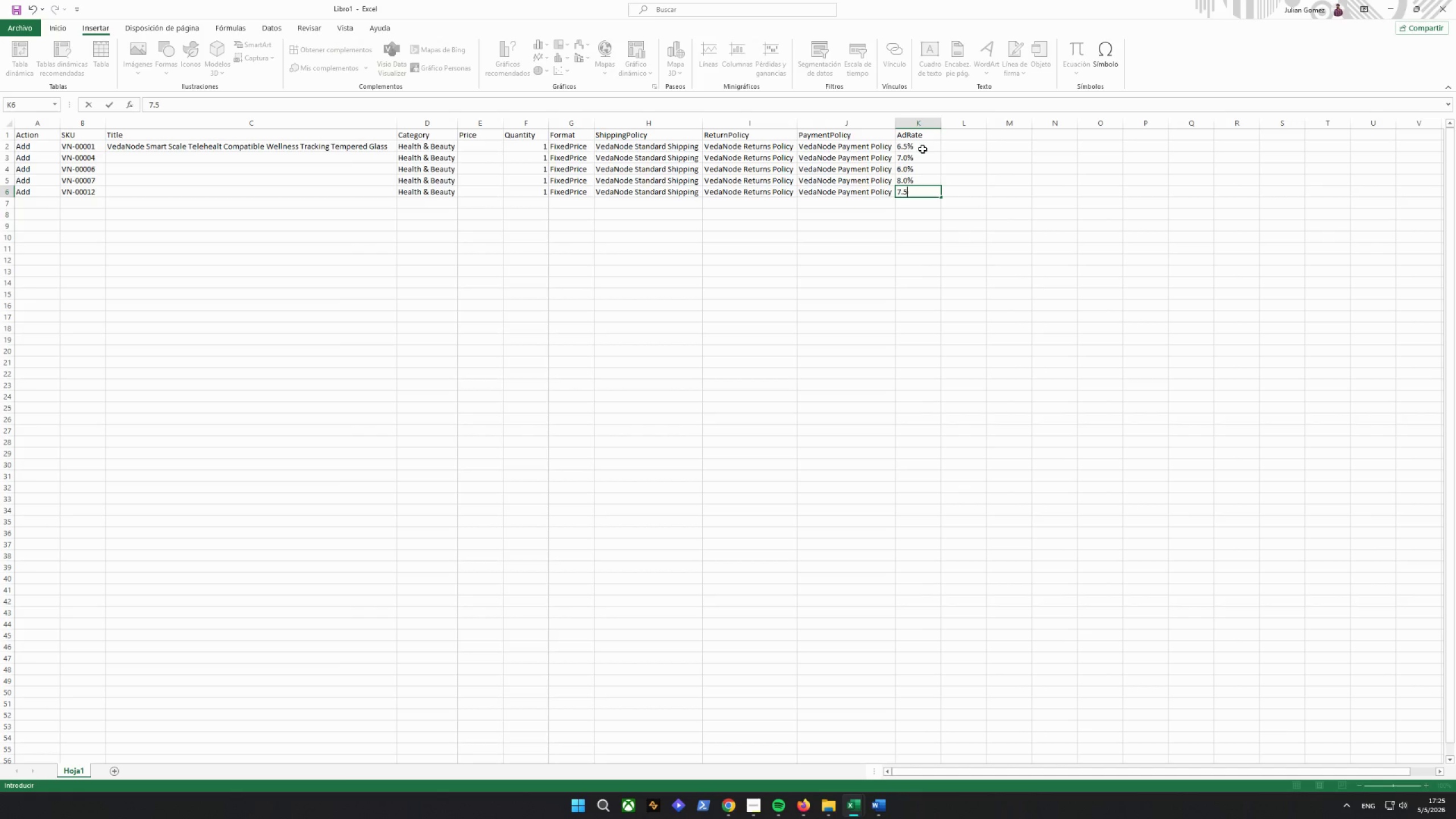 
key(Shift+ShiftRight)
 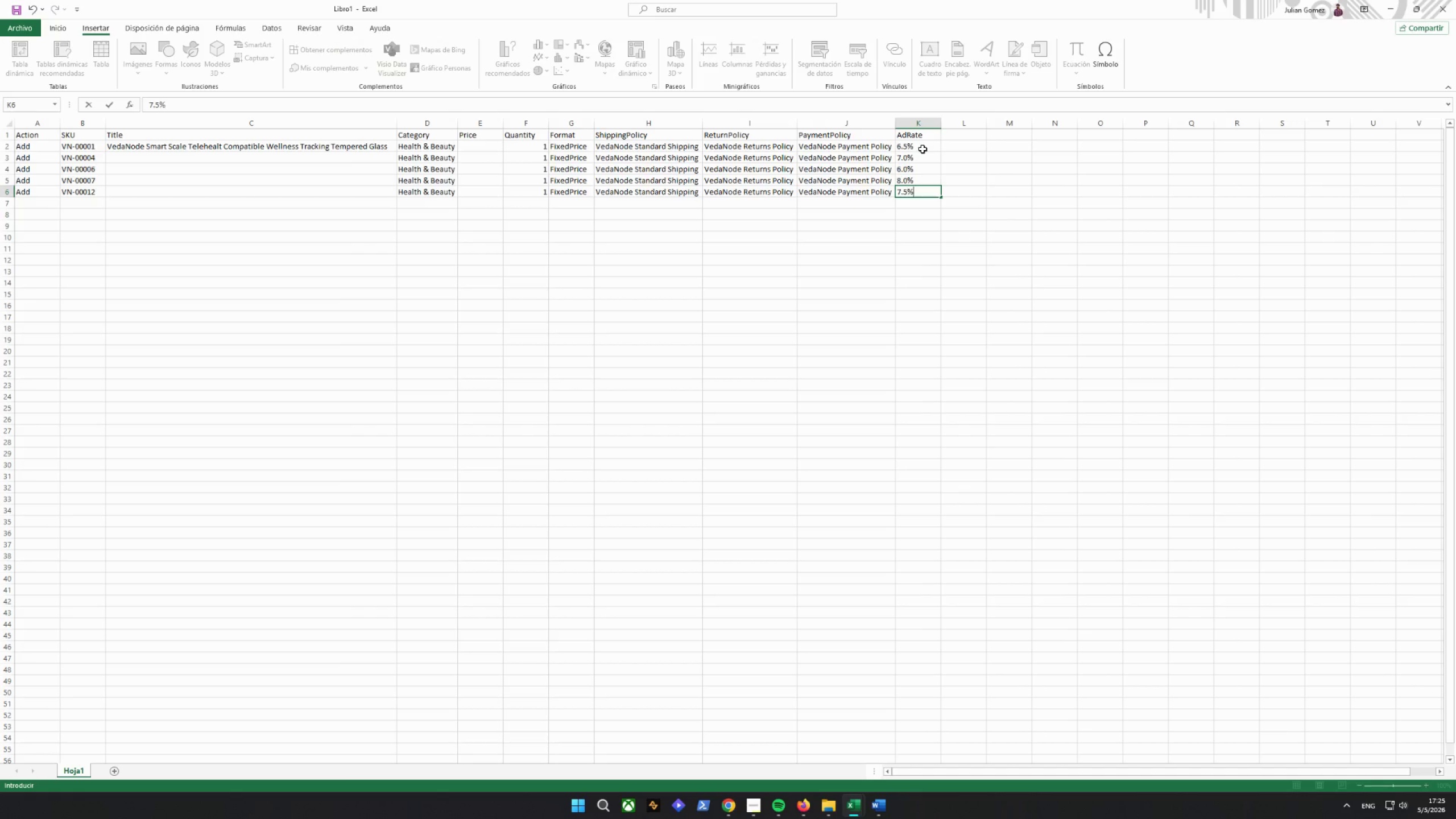 
key(Shift+5)
 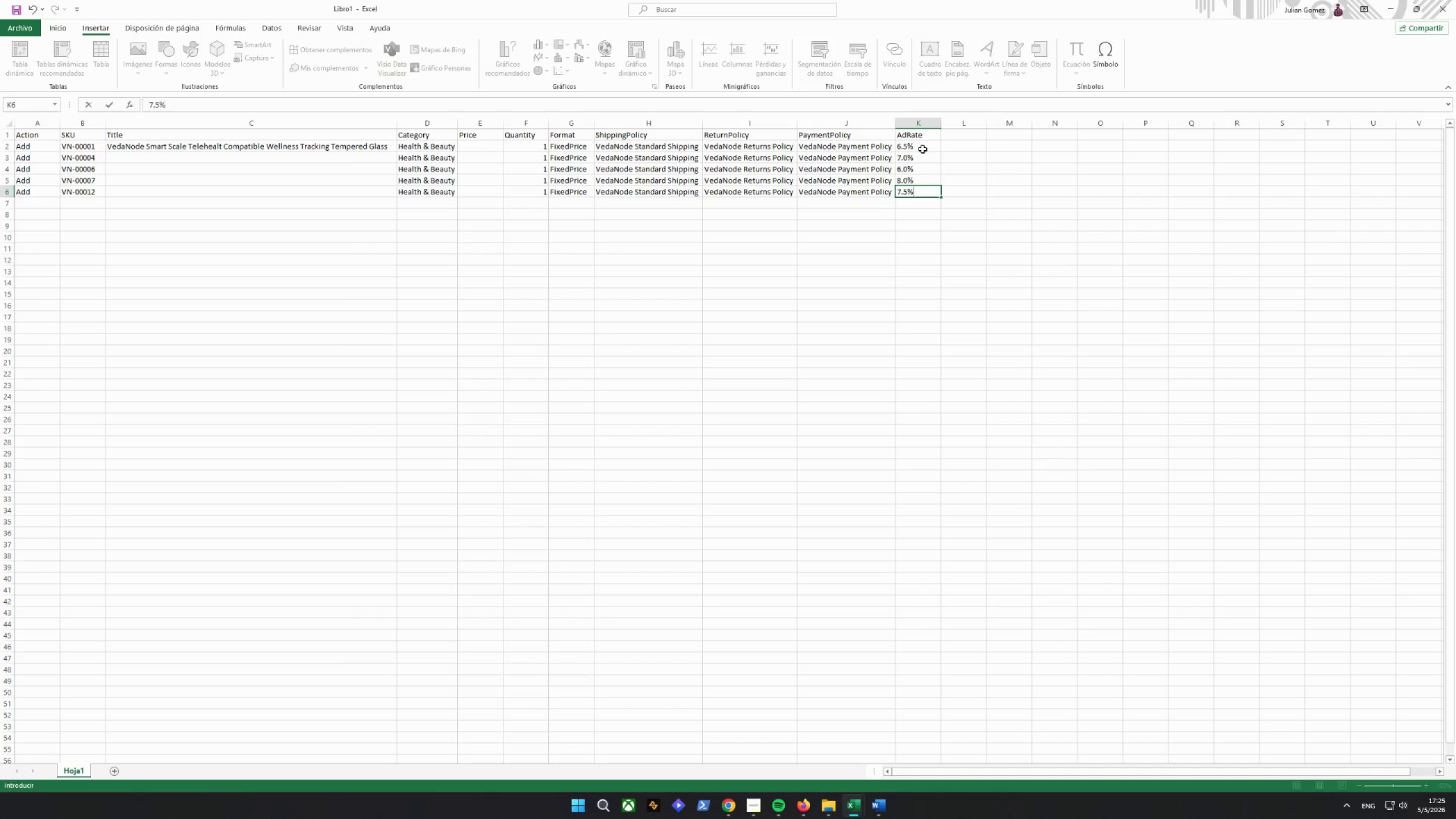 
key(Enter)
 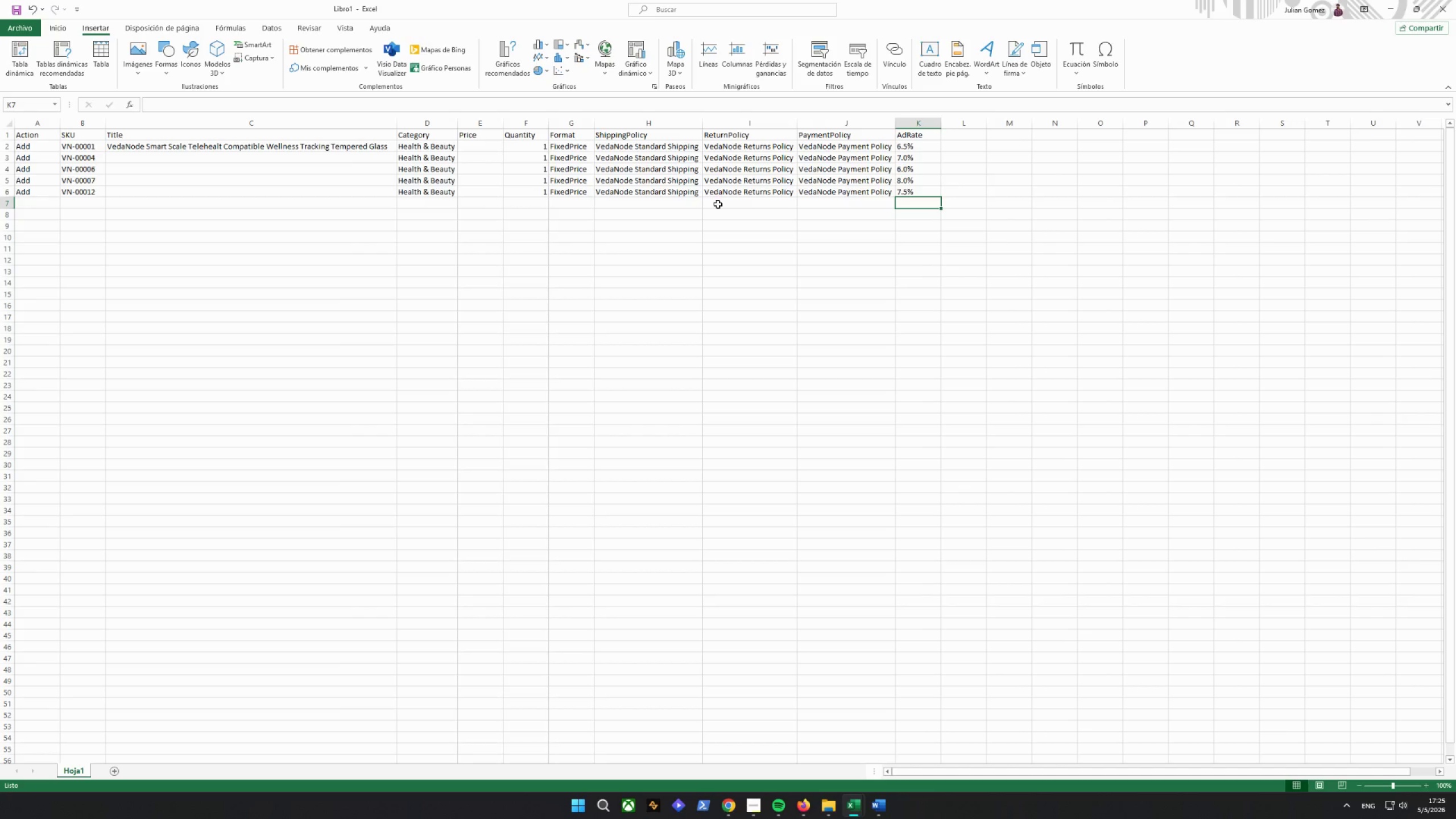 
wait(6.95)
 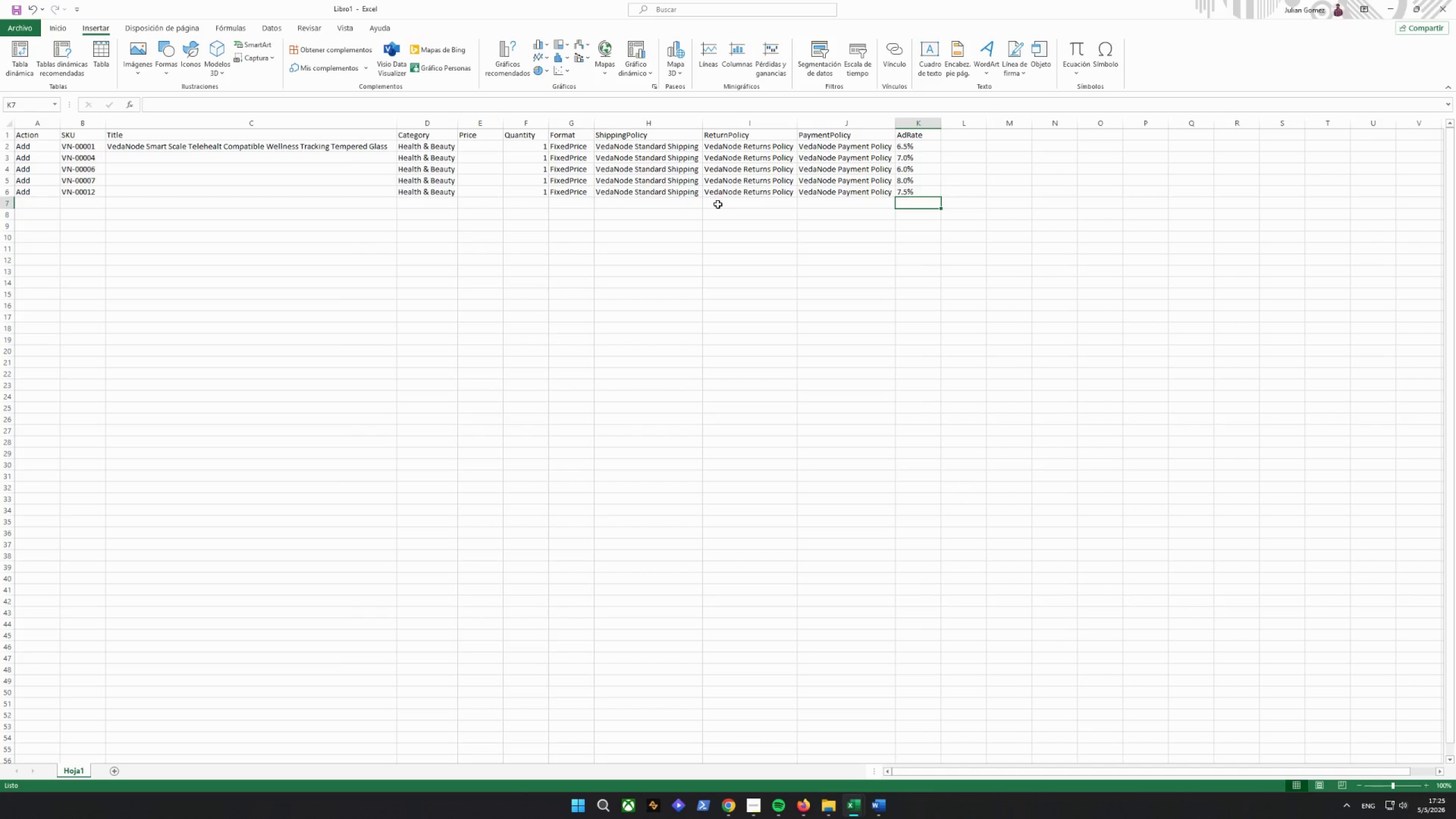 
left_click_drag(start_coordinate=[475, 147], to_coordinate=[478, 192])
 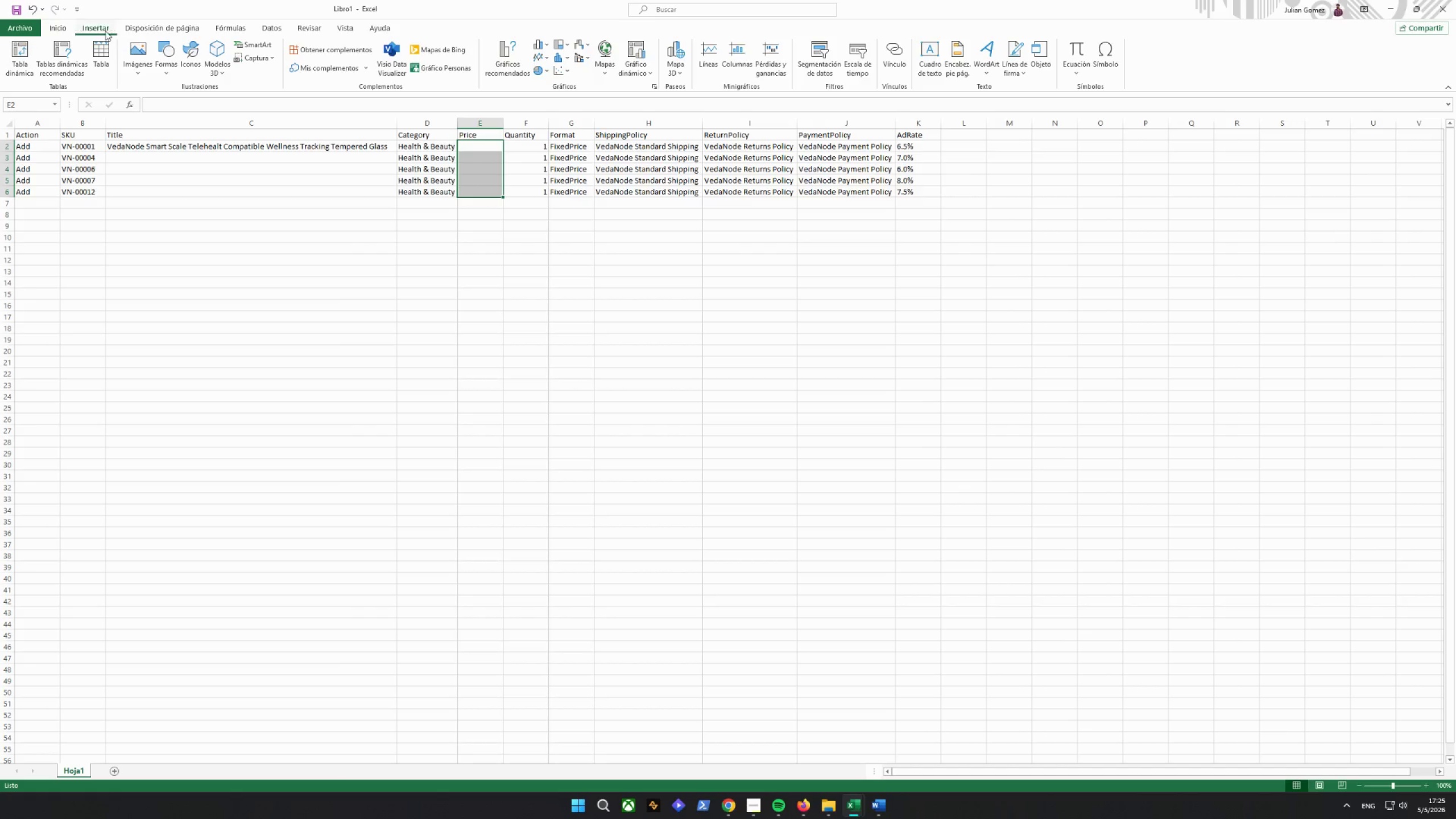 
left_click([60, 28])
 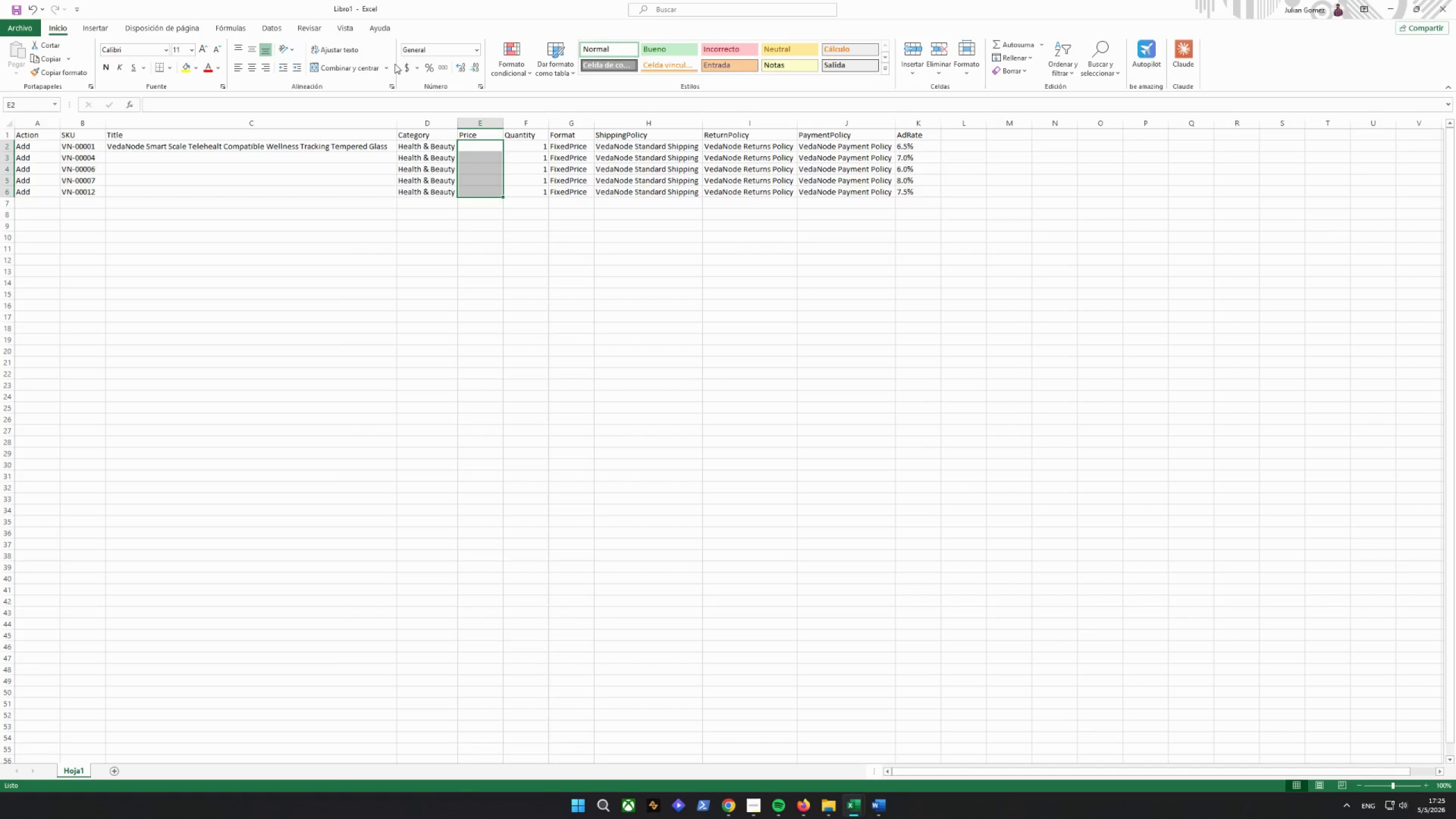 
left_click([405, 63])
 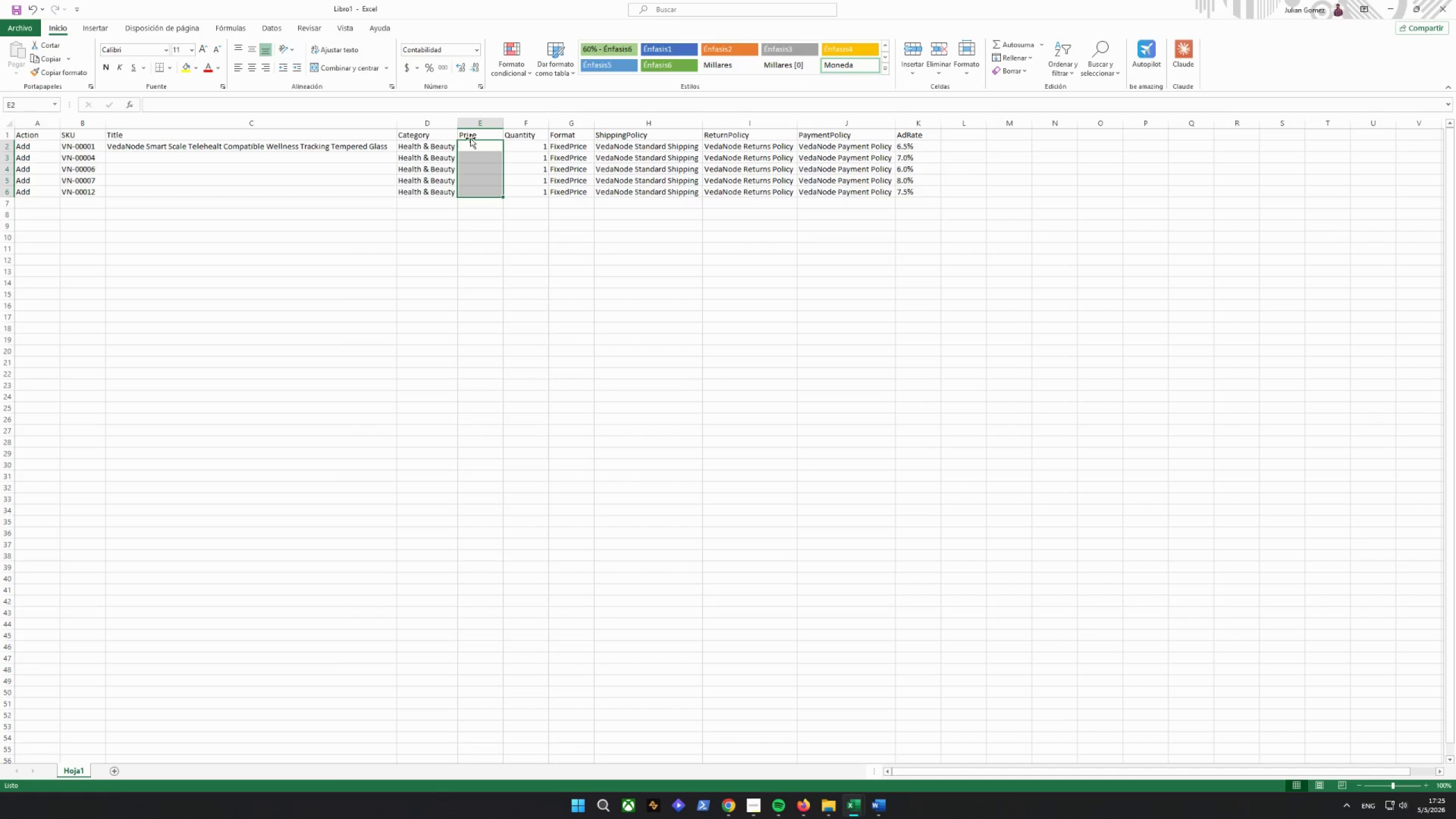 
left_click([476, 143])
 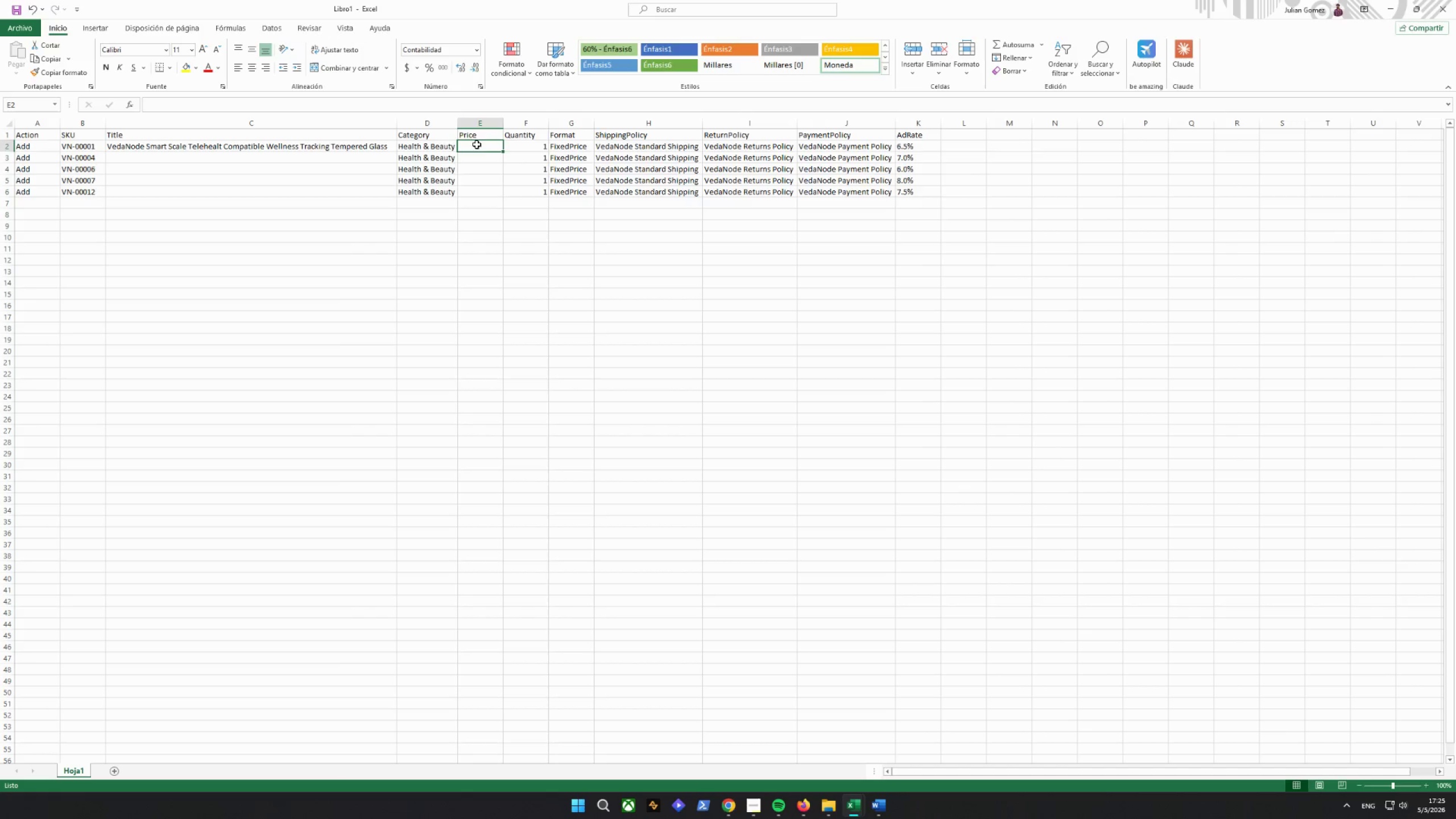 
left_click([481, 147])
 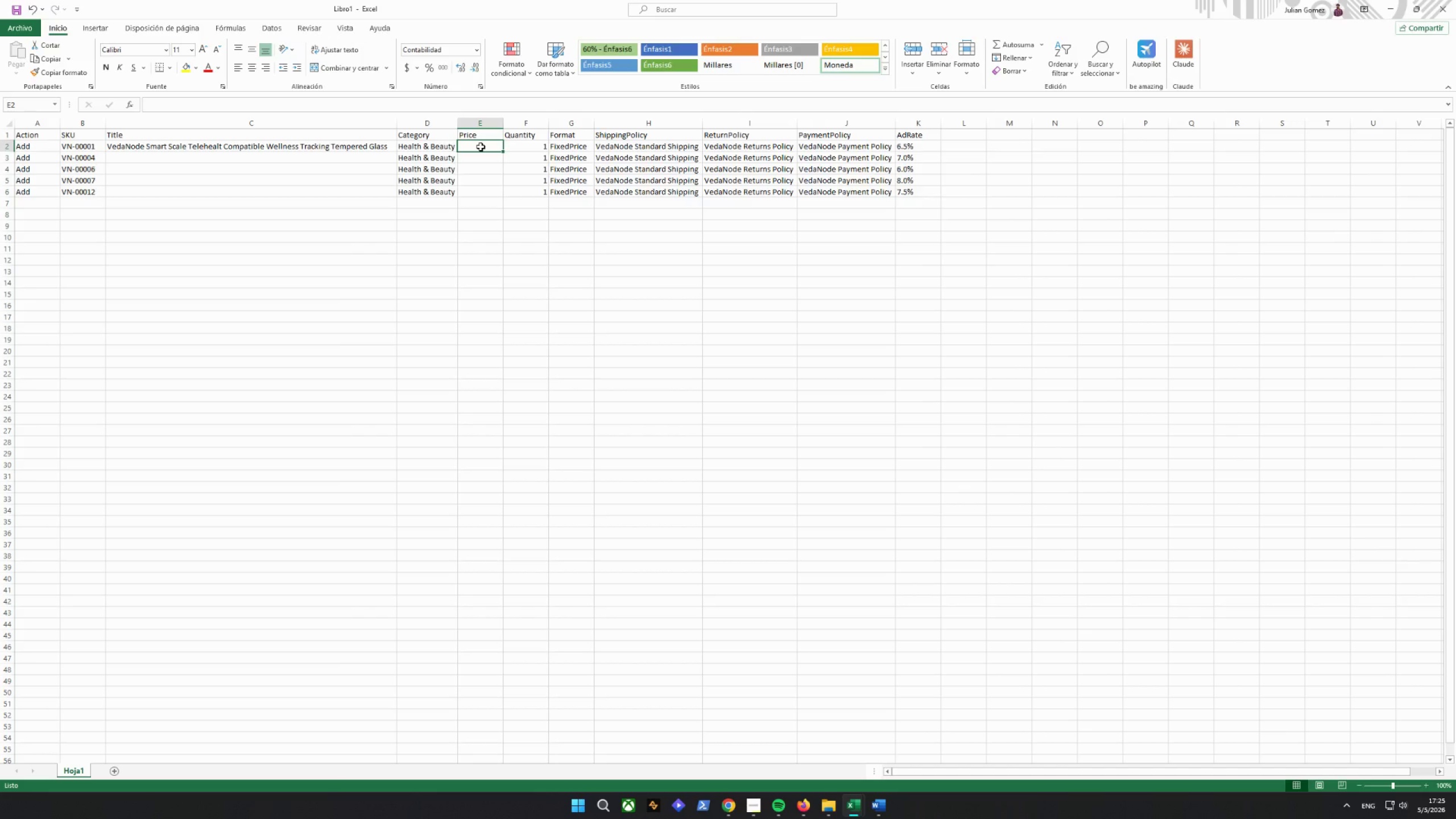 
type(79,99)
 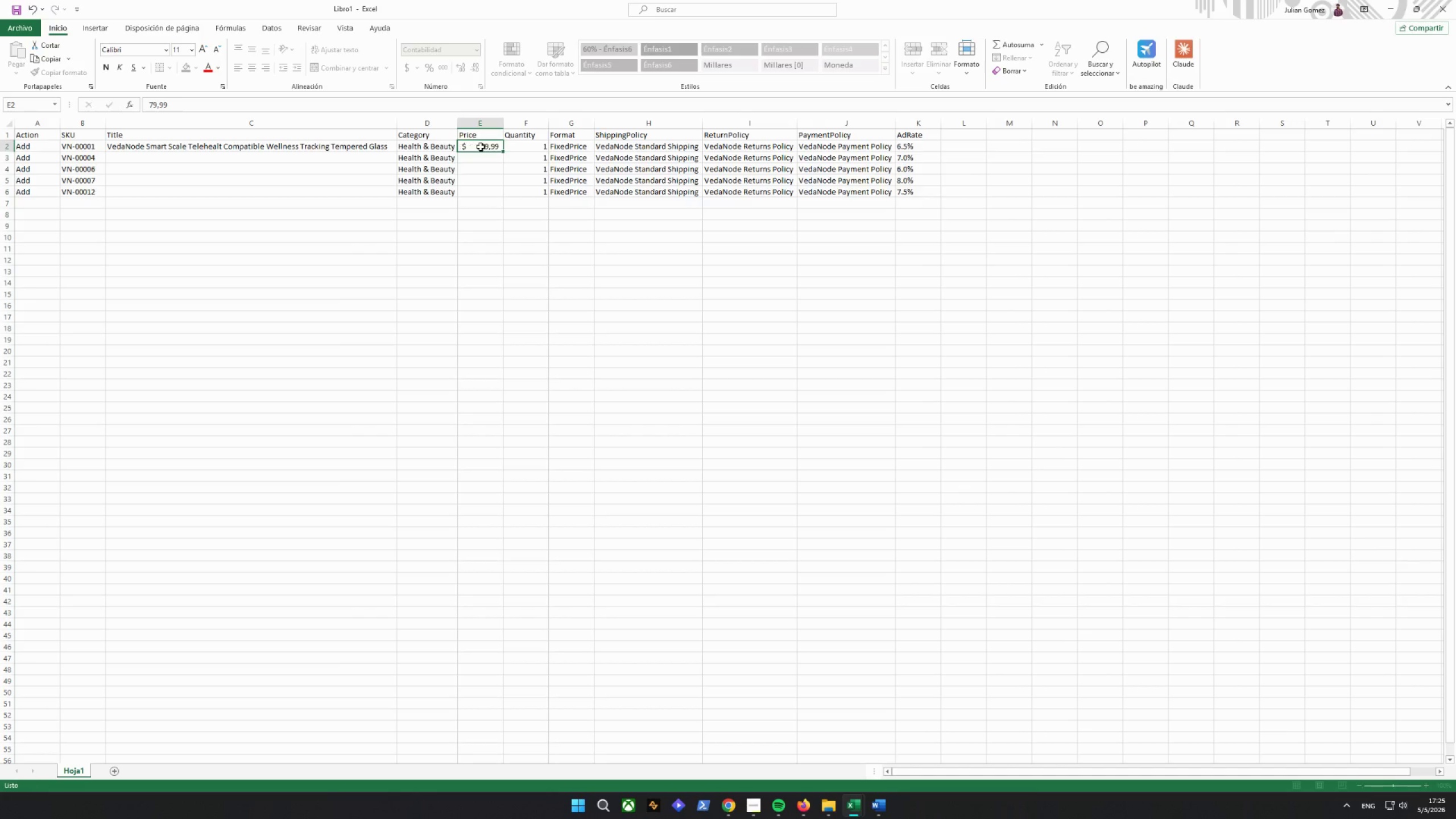 
key(Enter)
 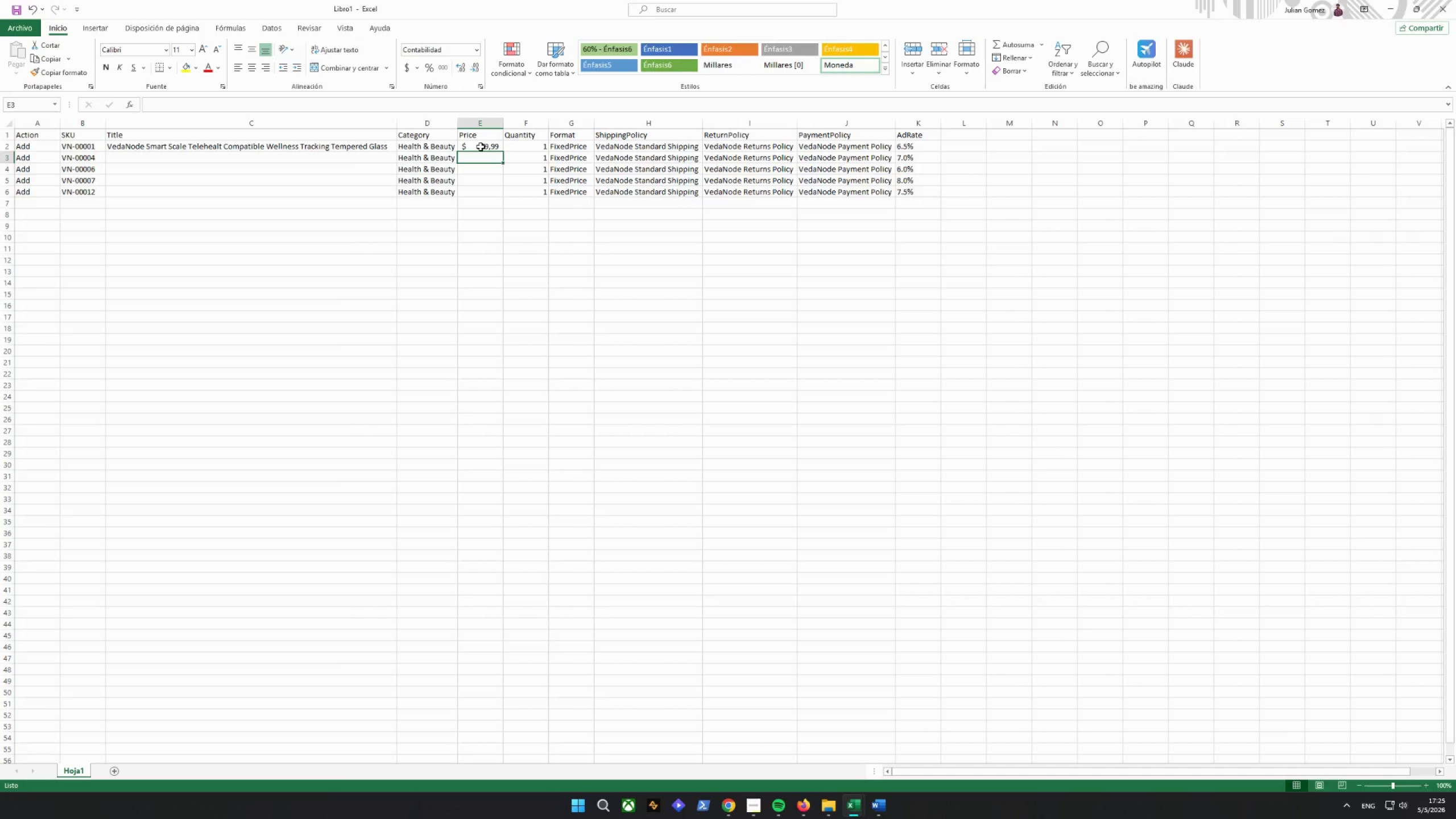 
type(115,09)
key(Backspace)
type(0)
 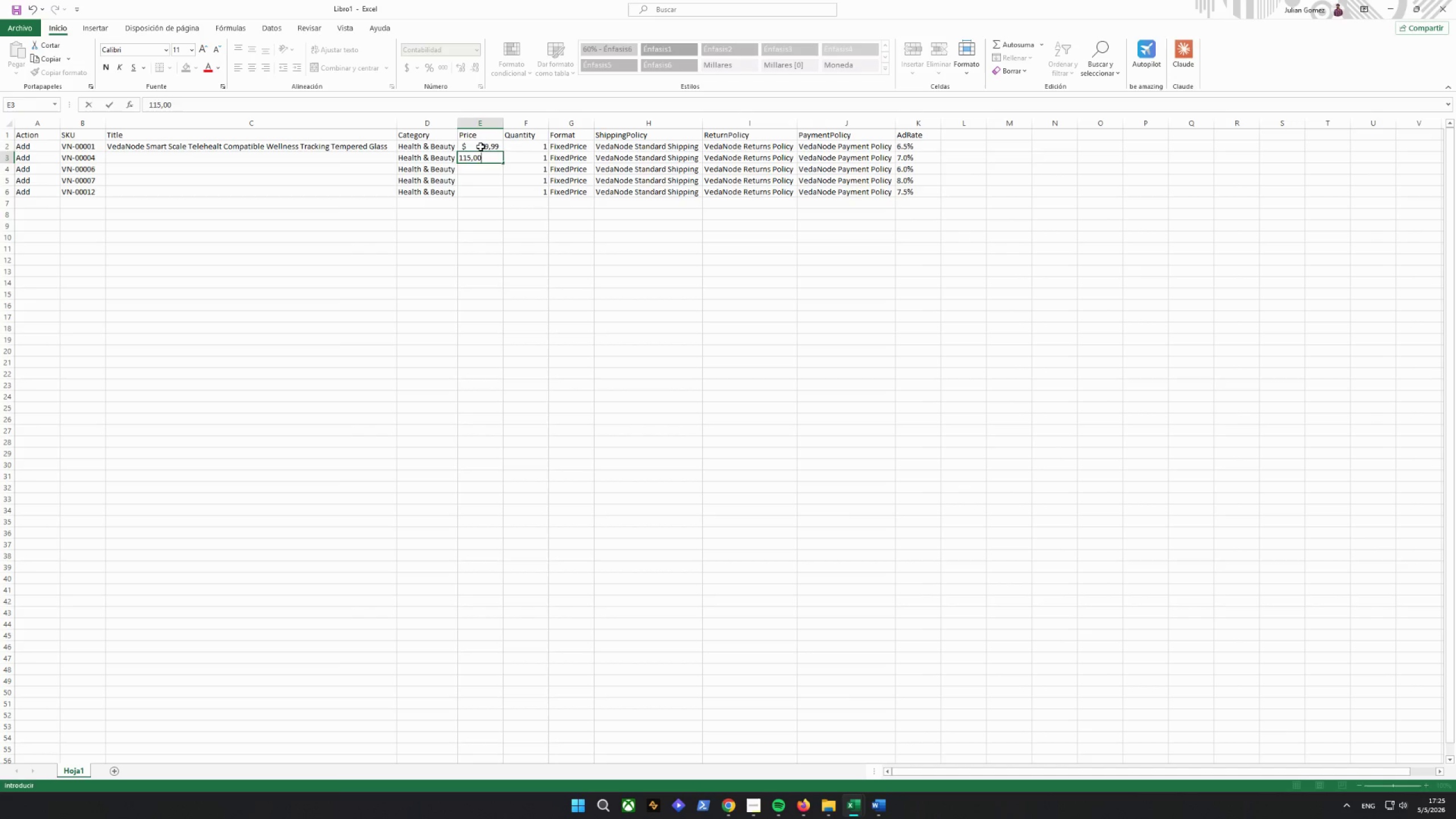 
key(Enter)
 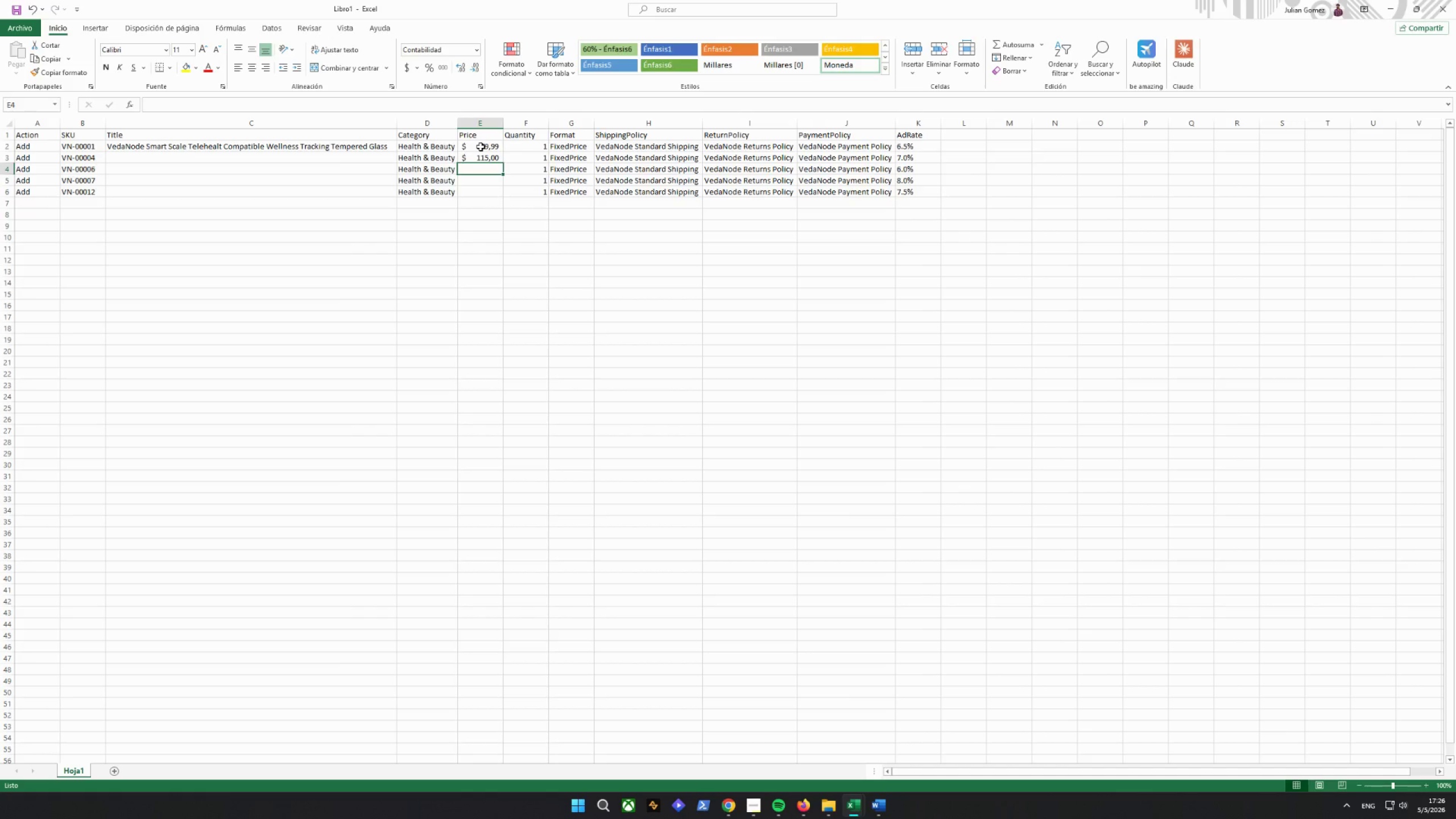 
type(45,00)
 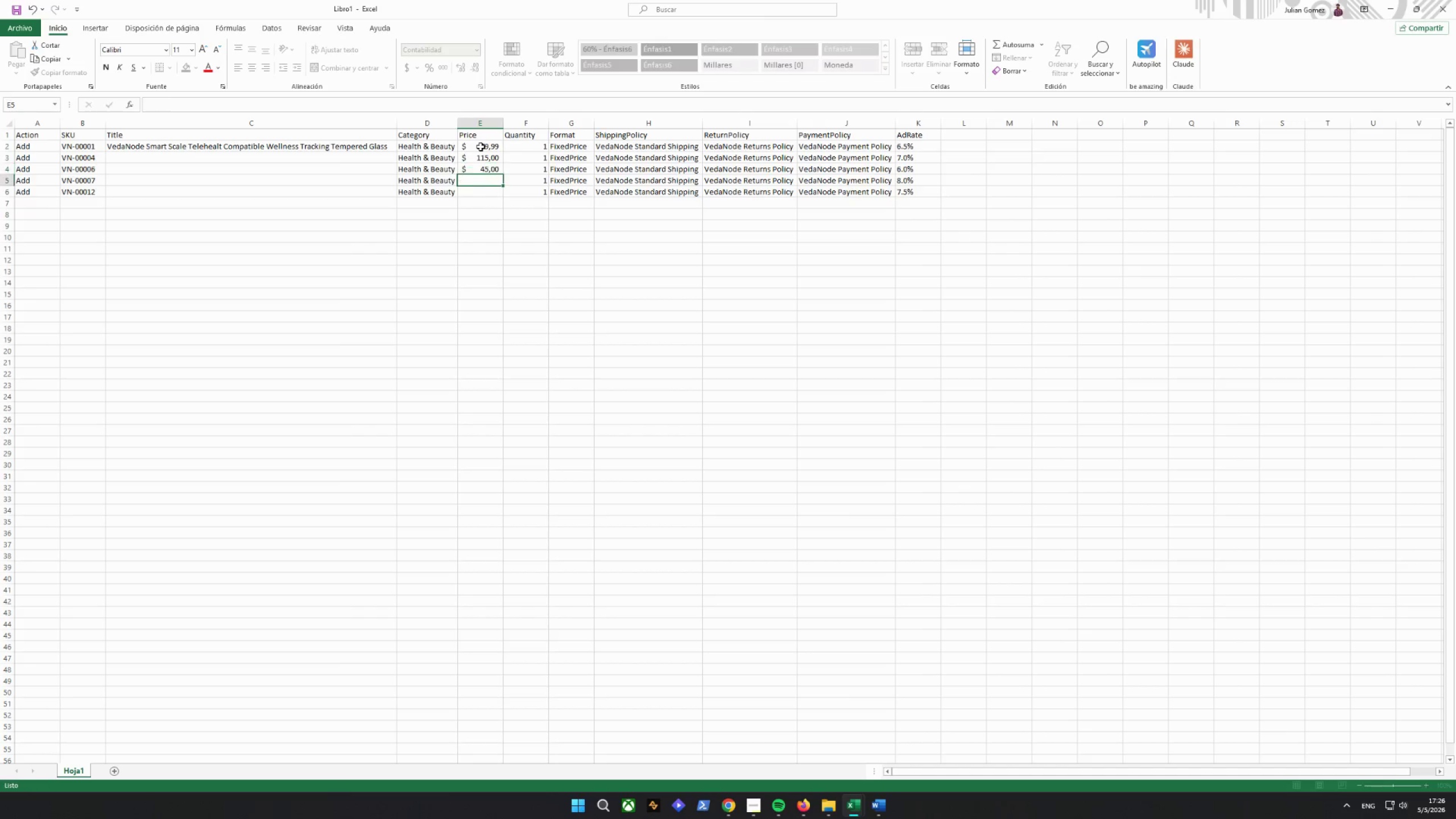 
key(Enter)
 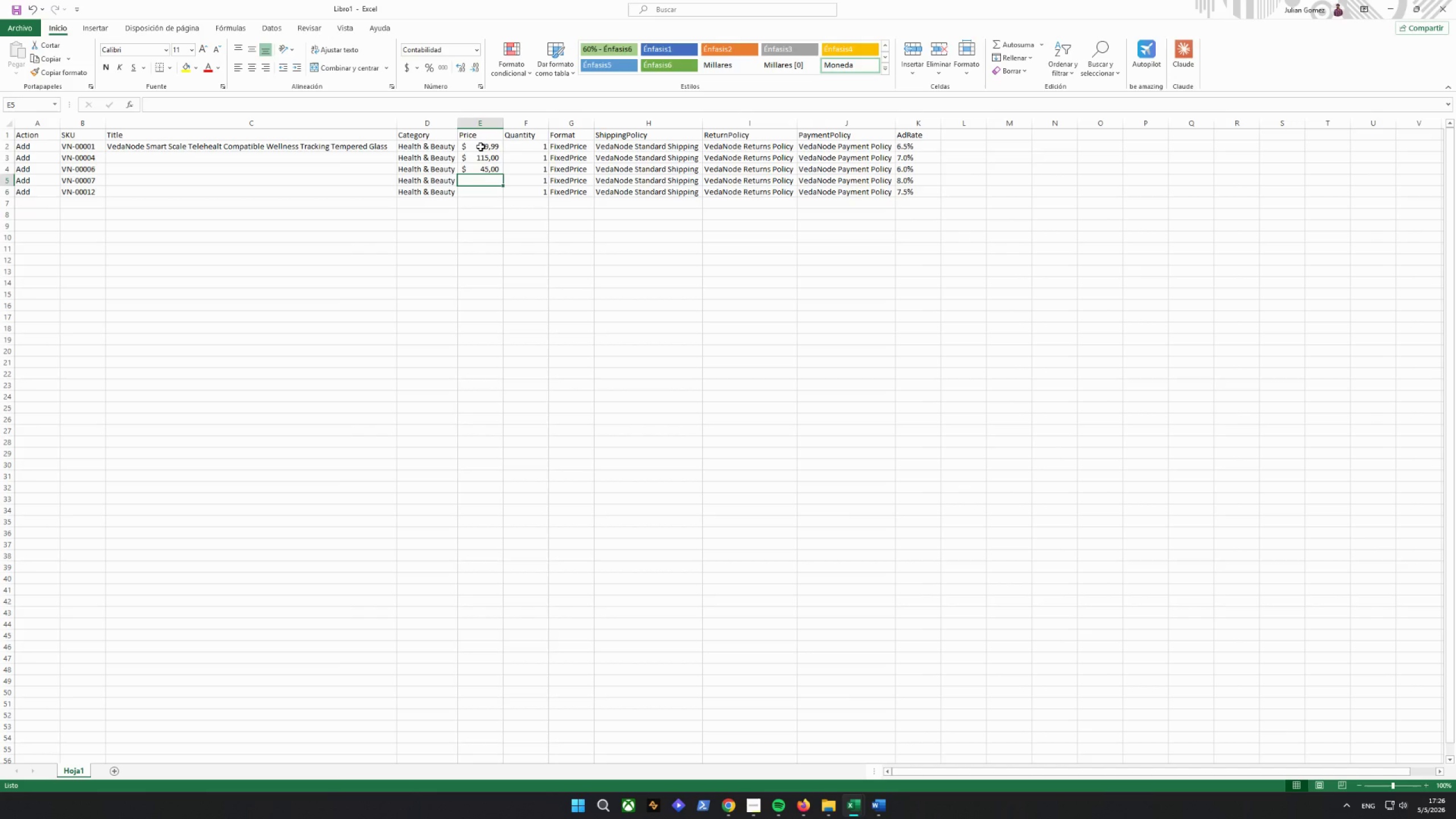 
type(6500)
key(Backspace)
key(Backspace)
type(,.)
key(Backspace)
type(00)
 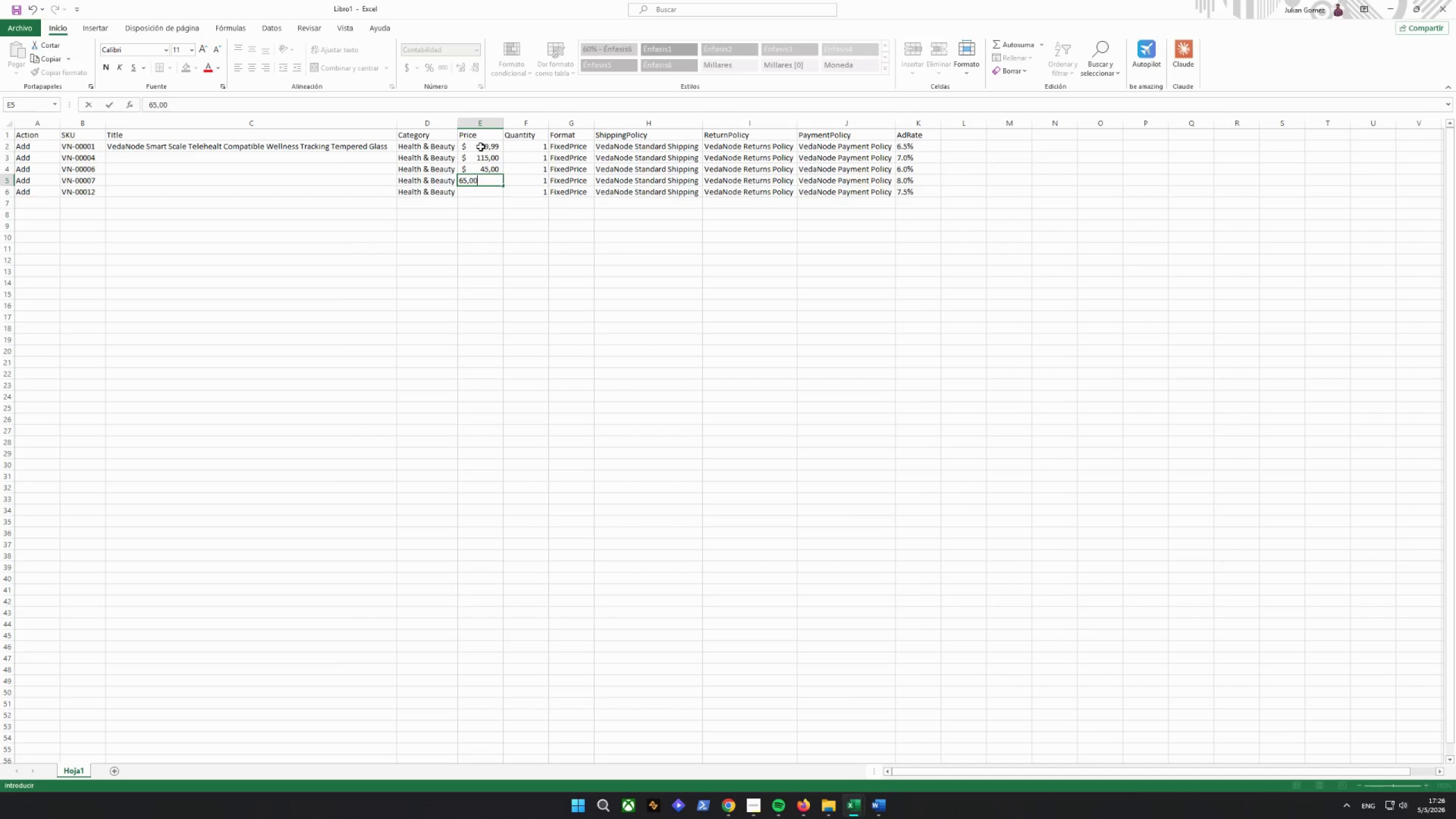 
key(Enter)
 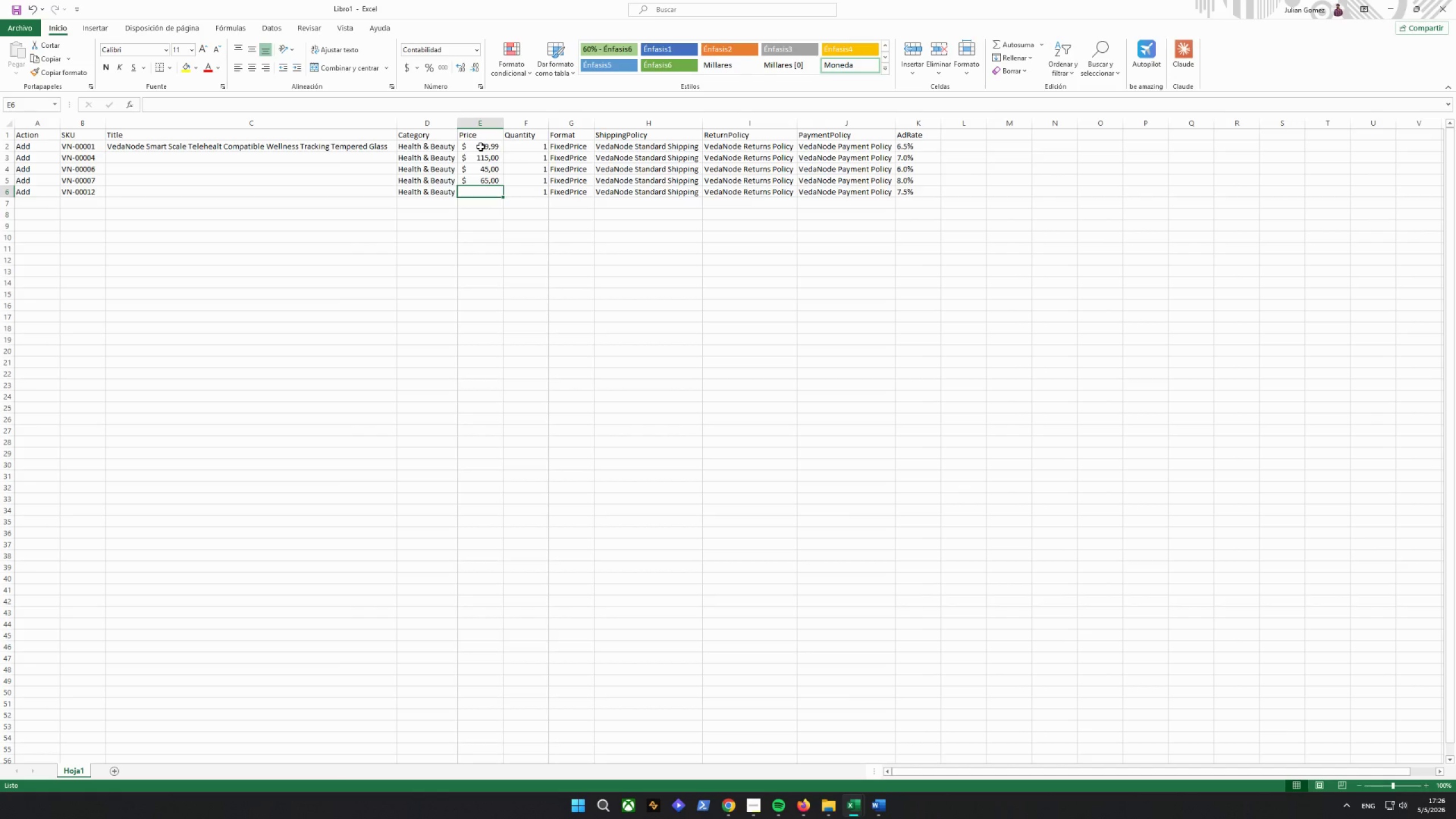 
type(49,99)
 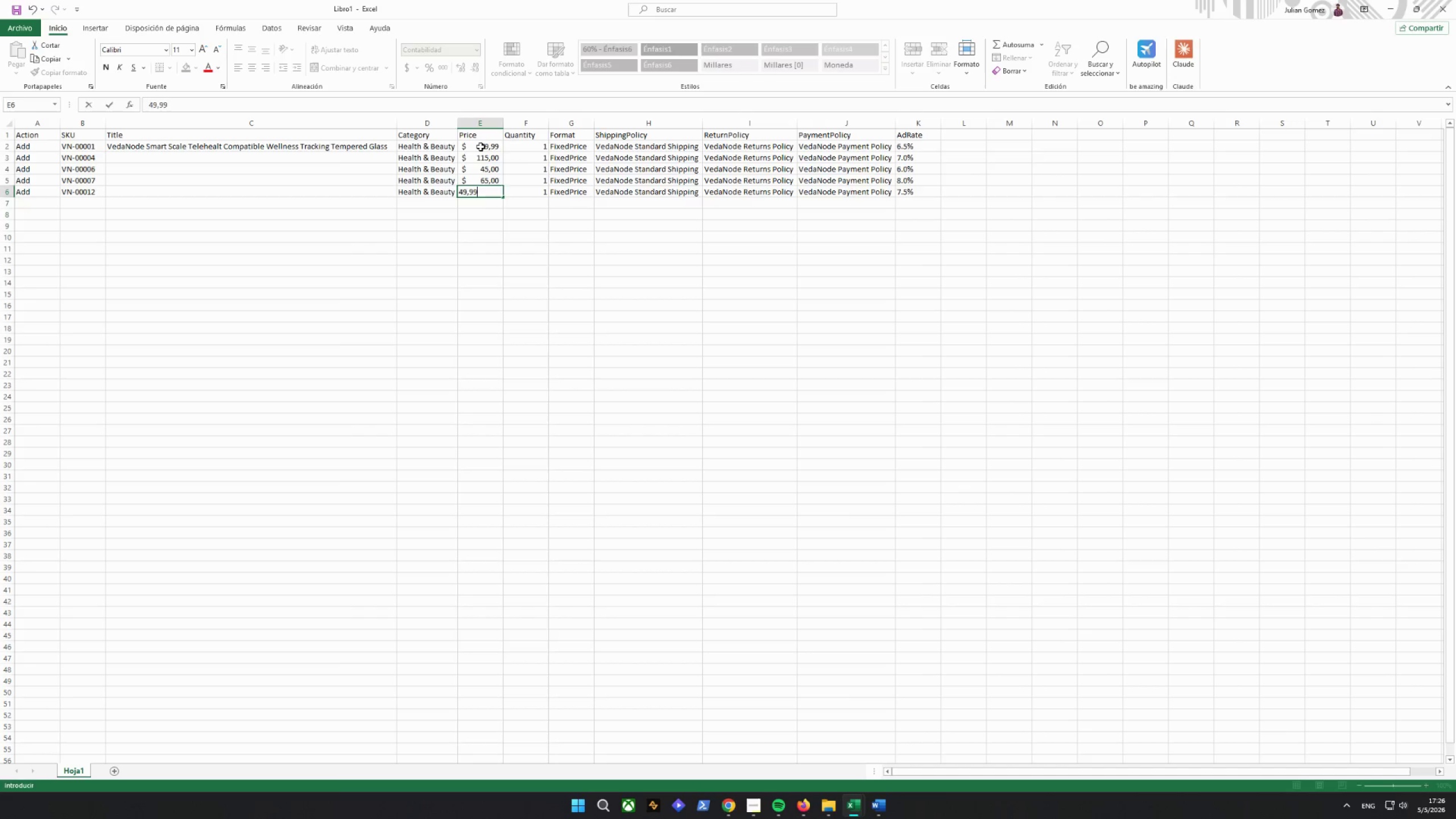 
key(Enter)
 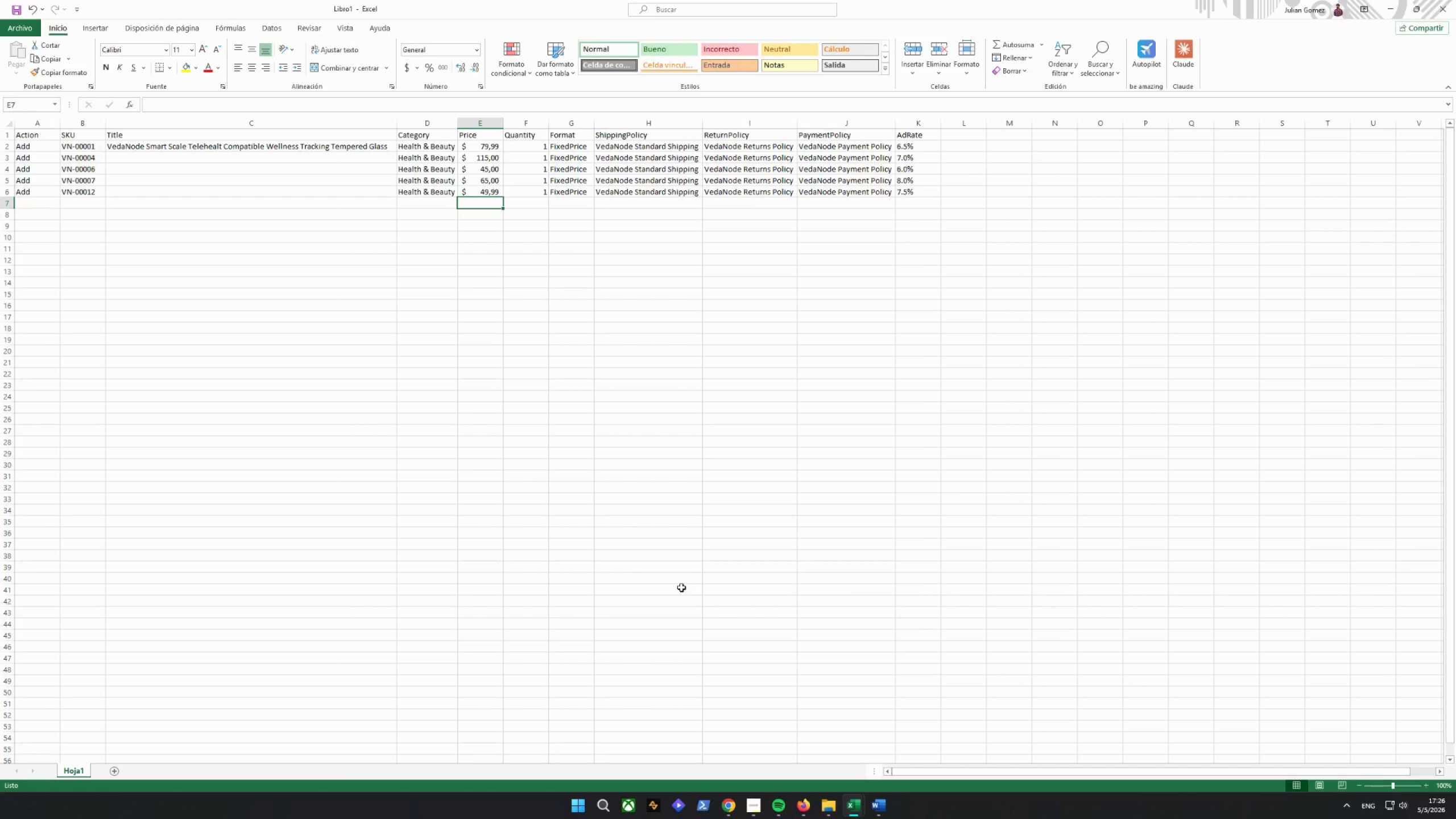 
left_click([852, 793])
 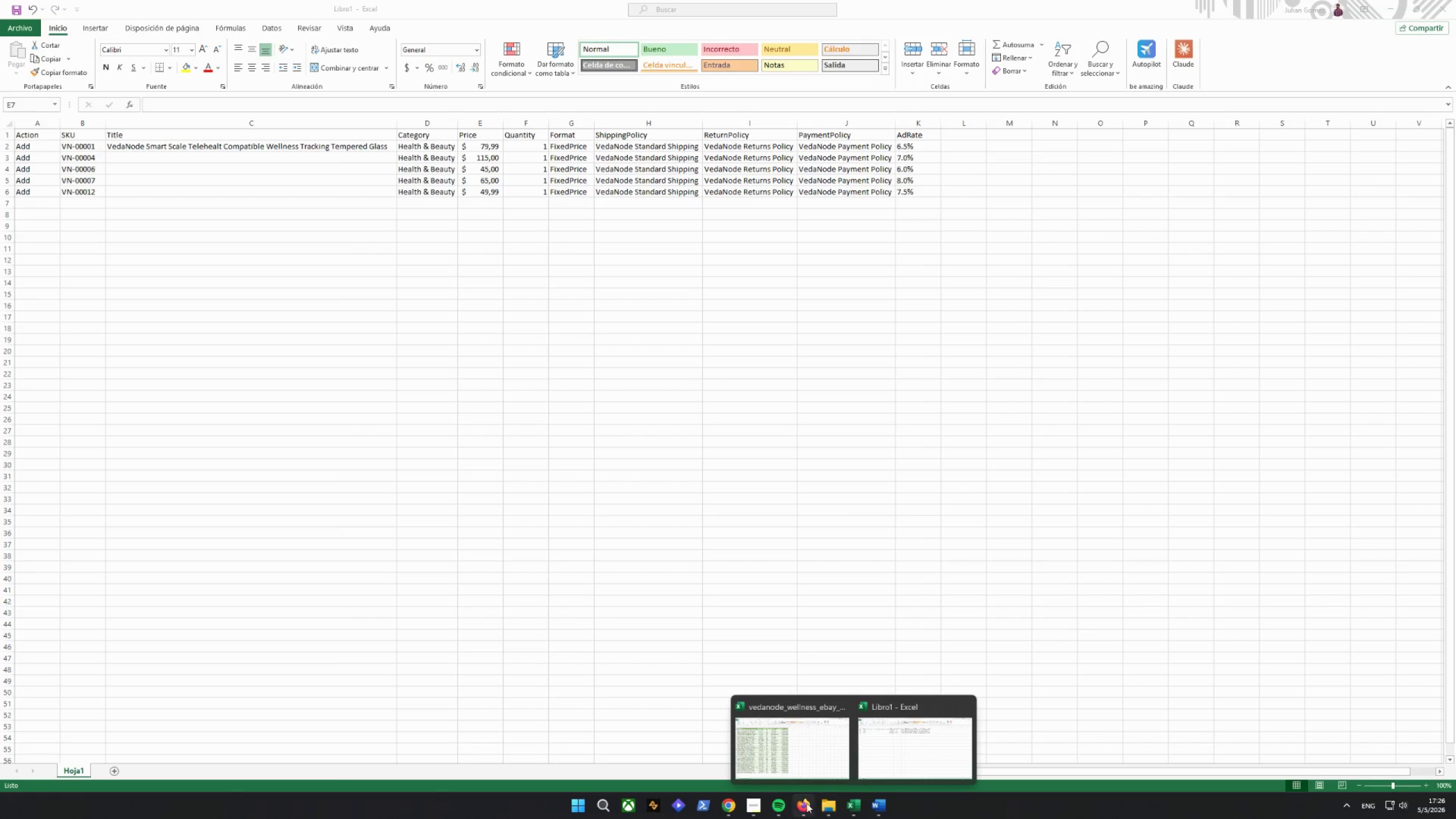 
left_click([806, 804])
 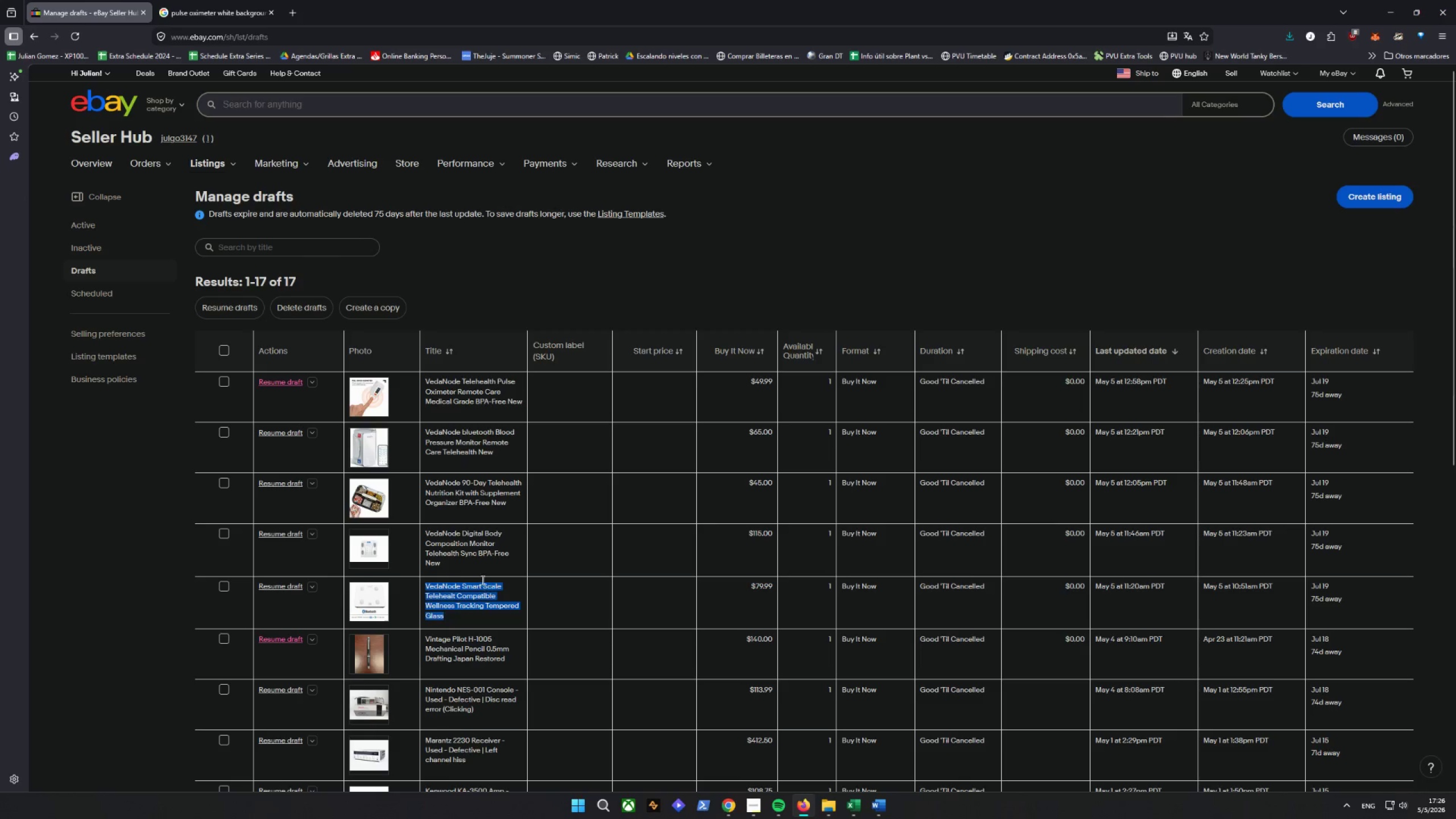 
left_click_drag(start_coordinate=[453, 566], to_coordinate=[427, 530])
 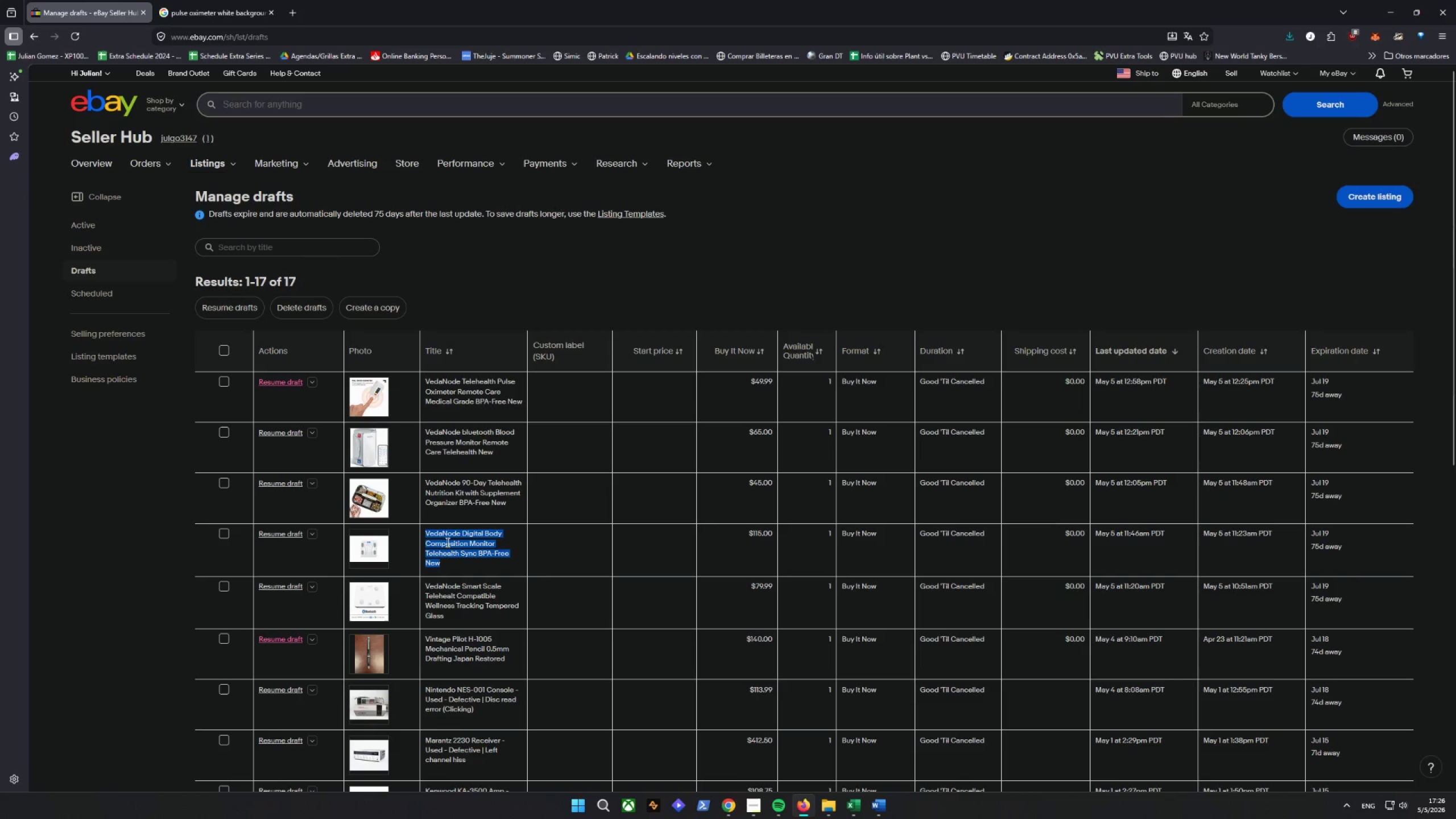 
key(Control+C)
 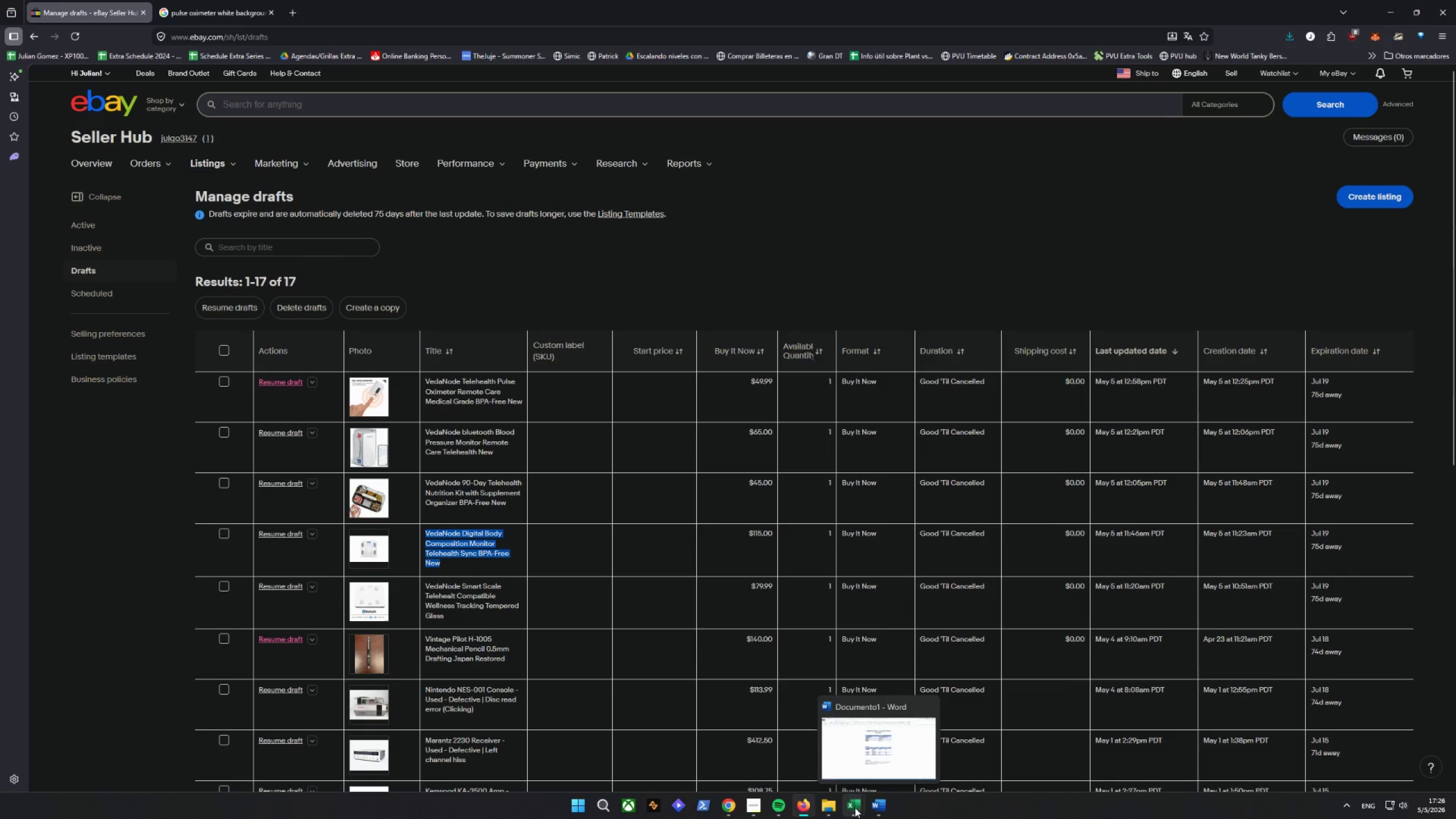 
double_click([900, 742])
 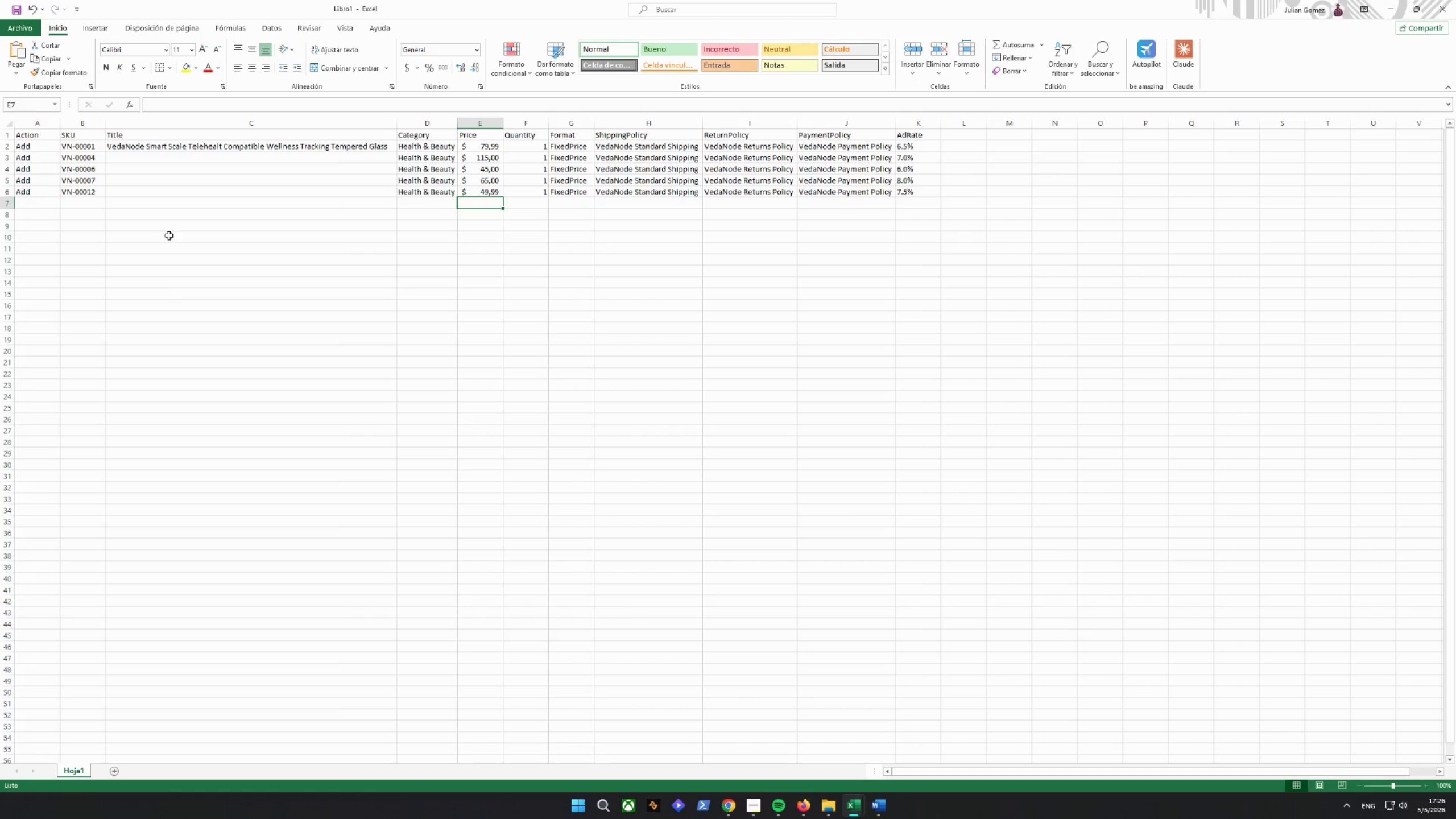 
left_click([169, 159])
 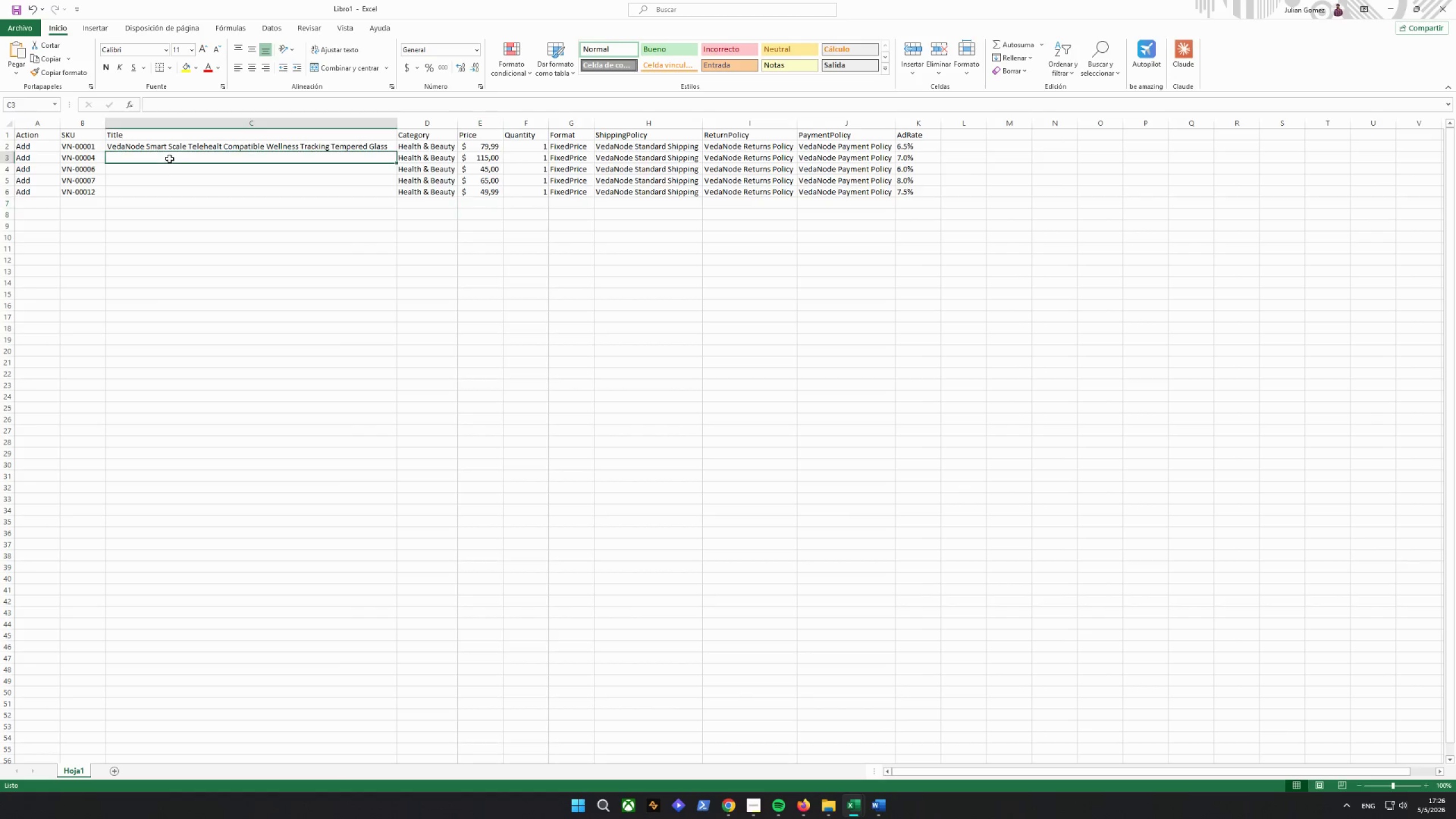 
key(Control+ControlLeft)
 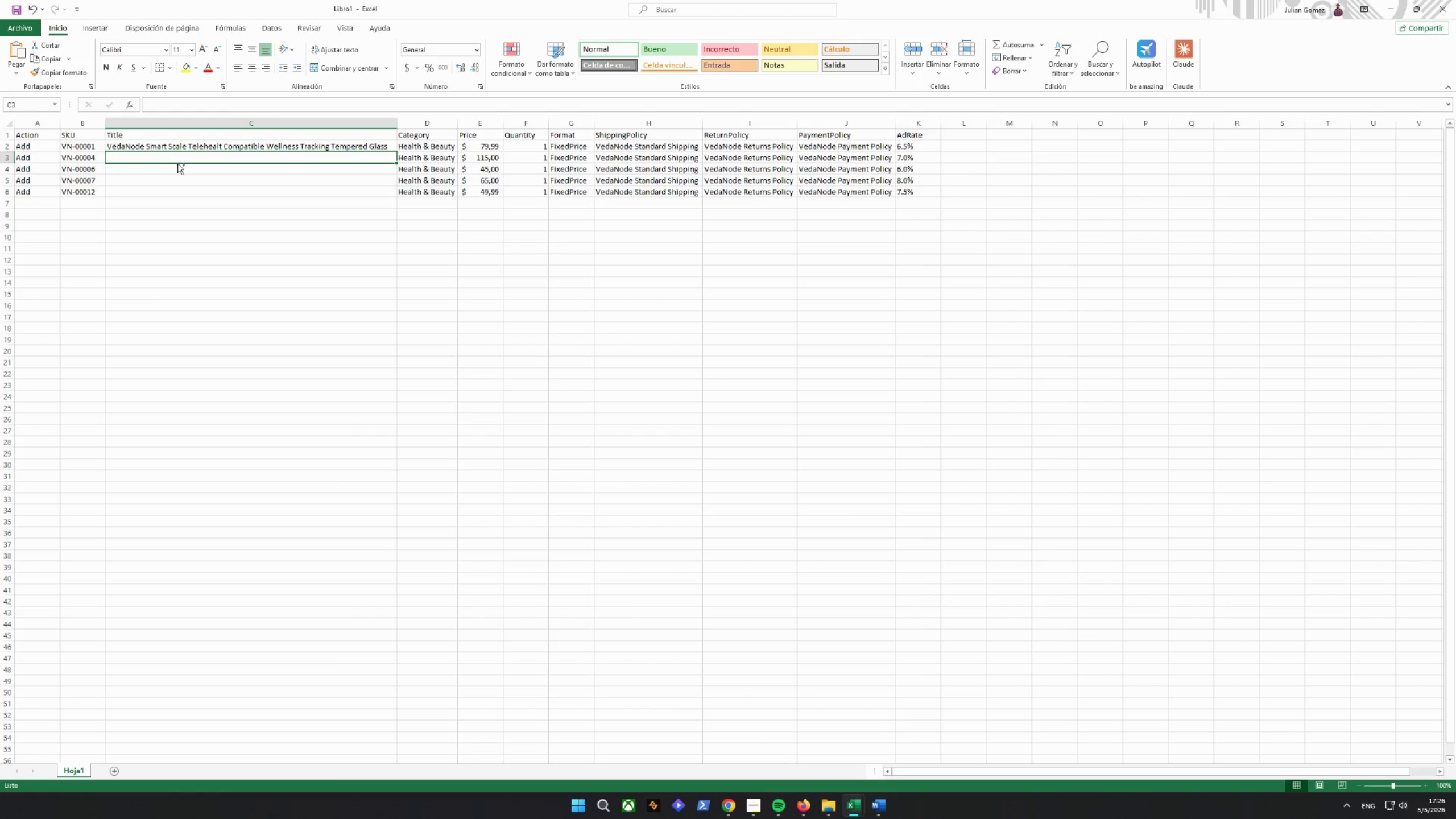 
key(Control+V)
 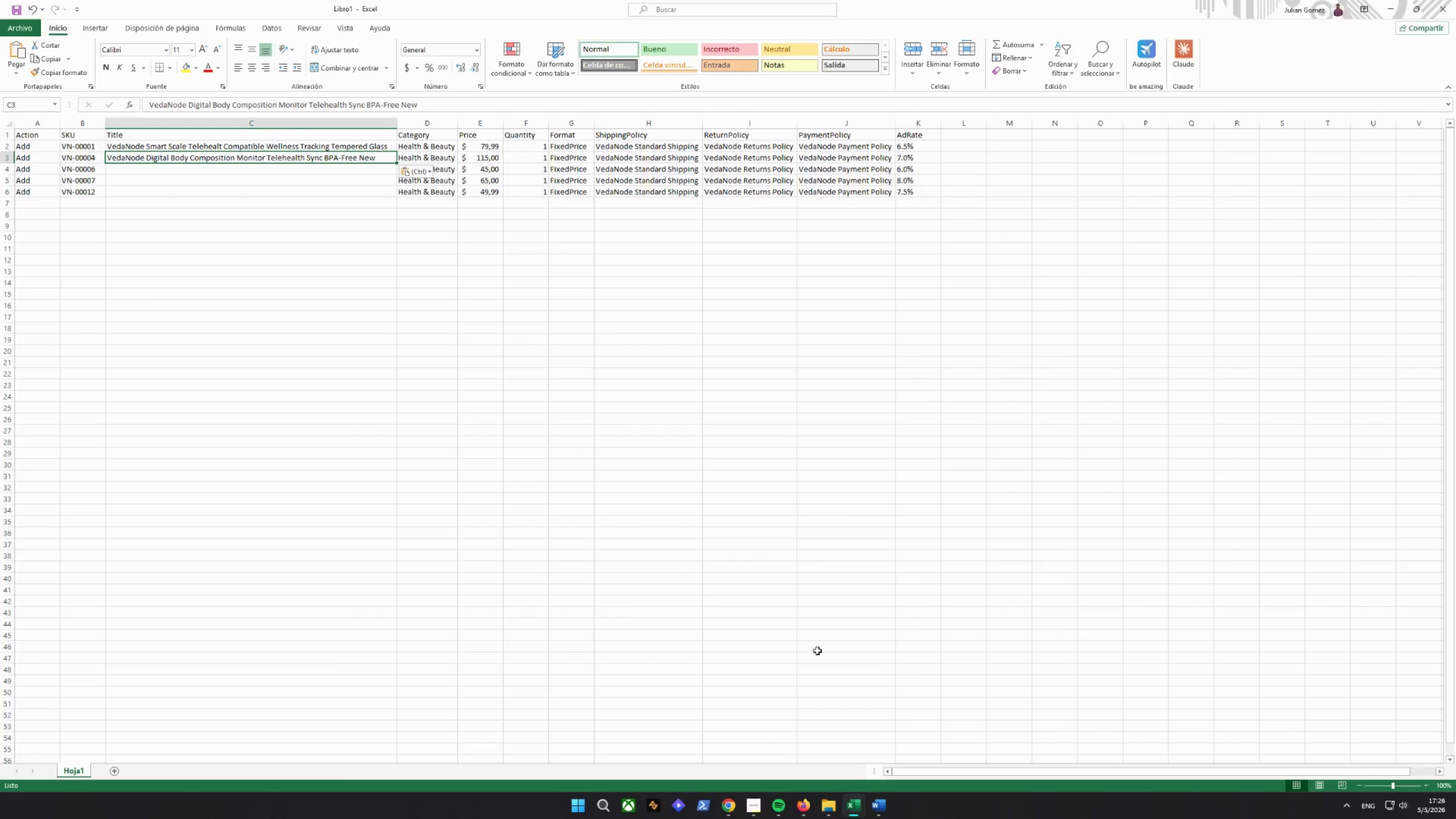 
wait(7.77)
 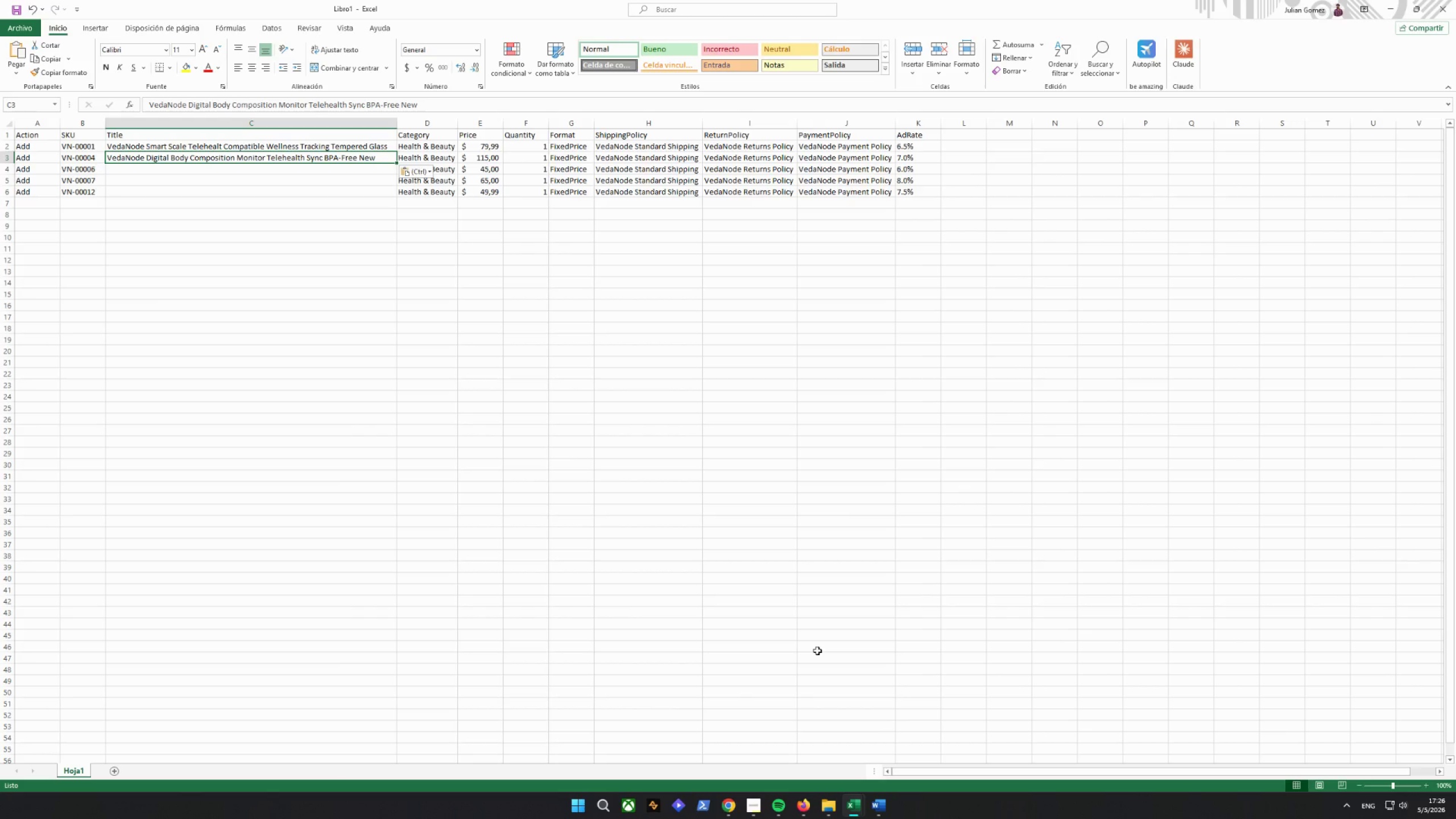 
left_click([805, 811])
 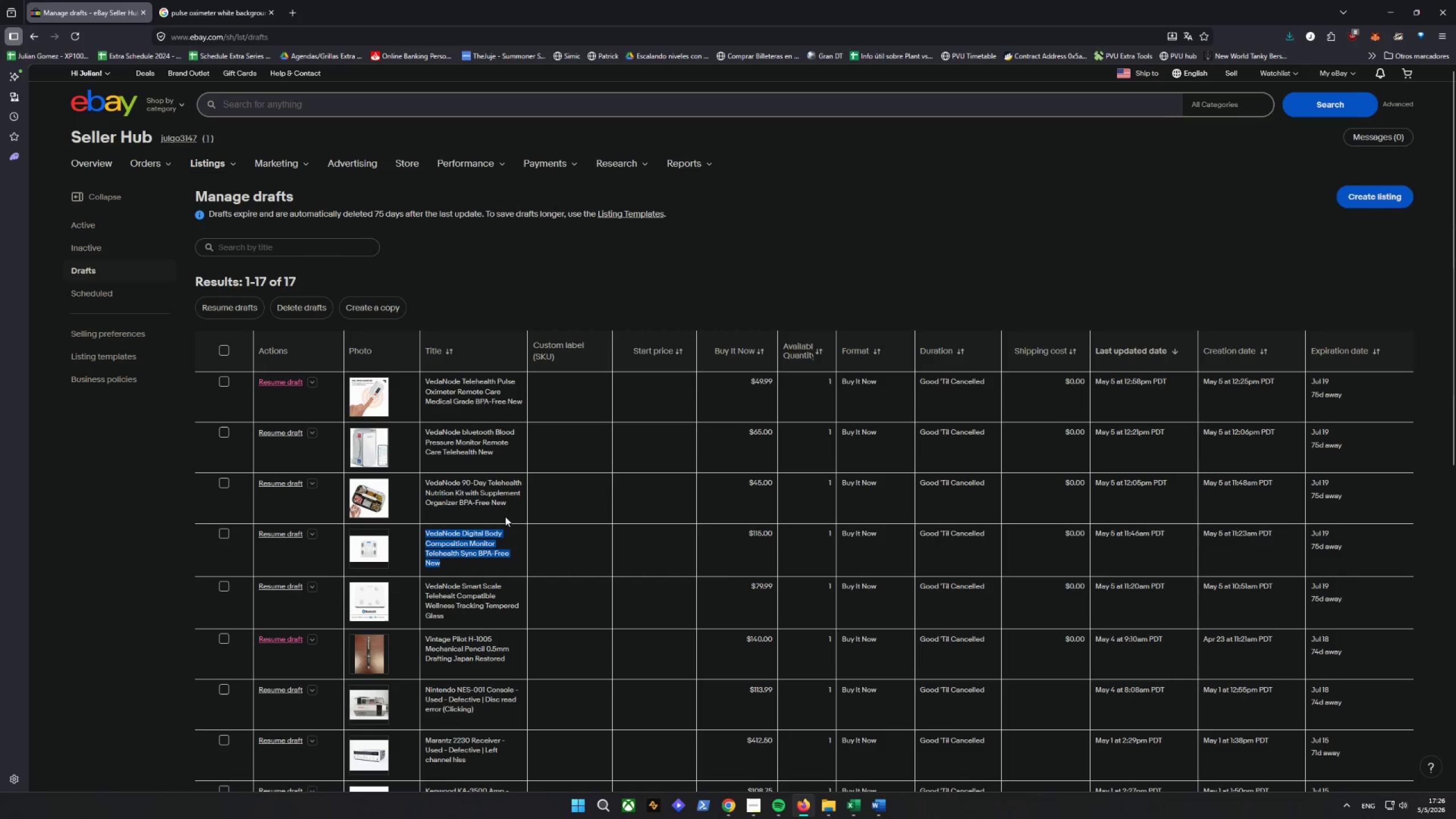 
left_click_drag(start_coordinate=[508, 505], to_coordinate=[428, 484])
 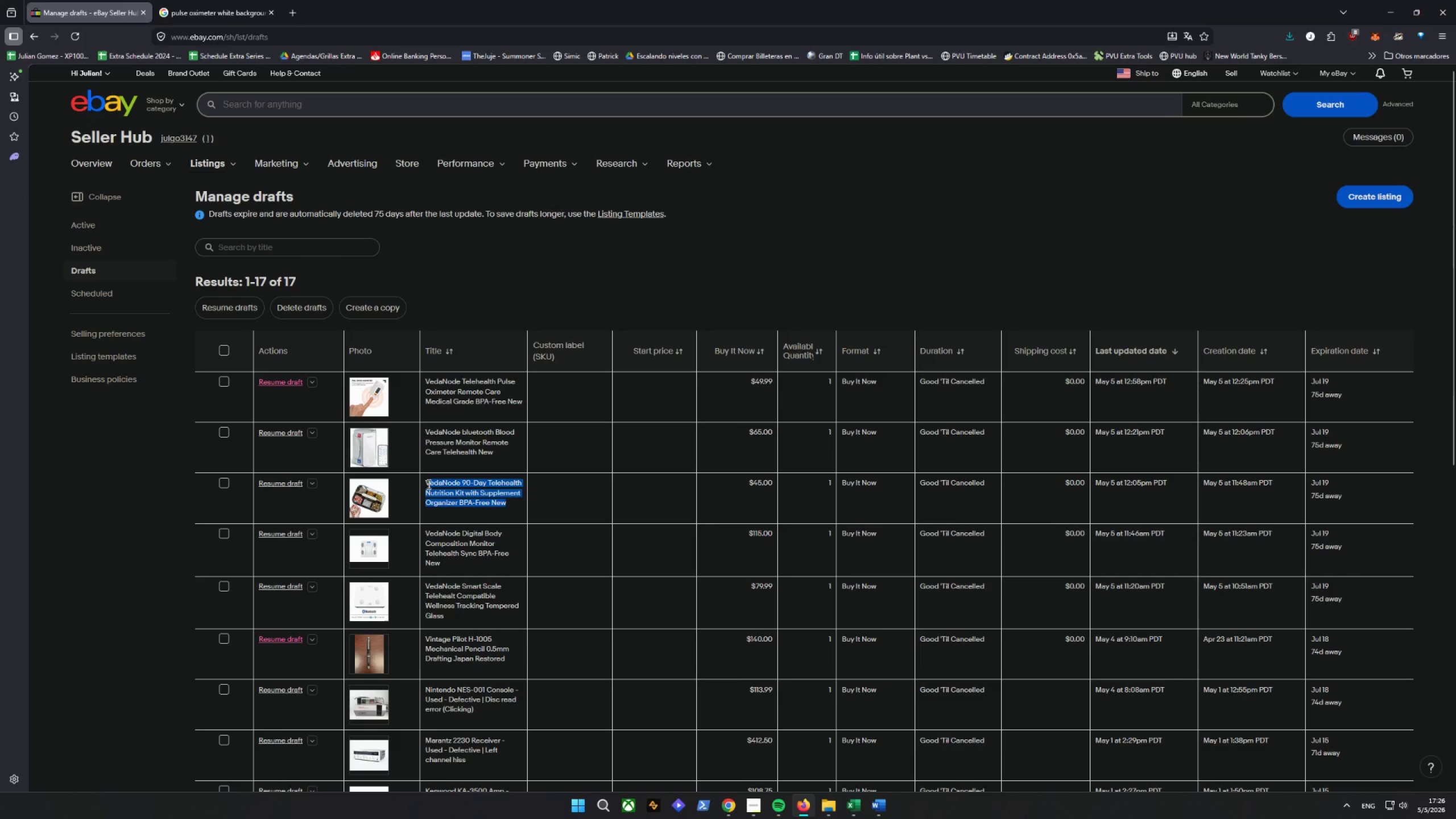 
hold_key(key=ControlLeft, duration=0.38)
 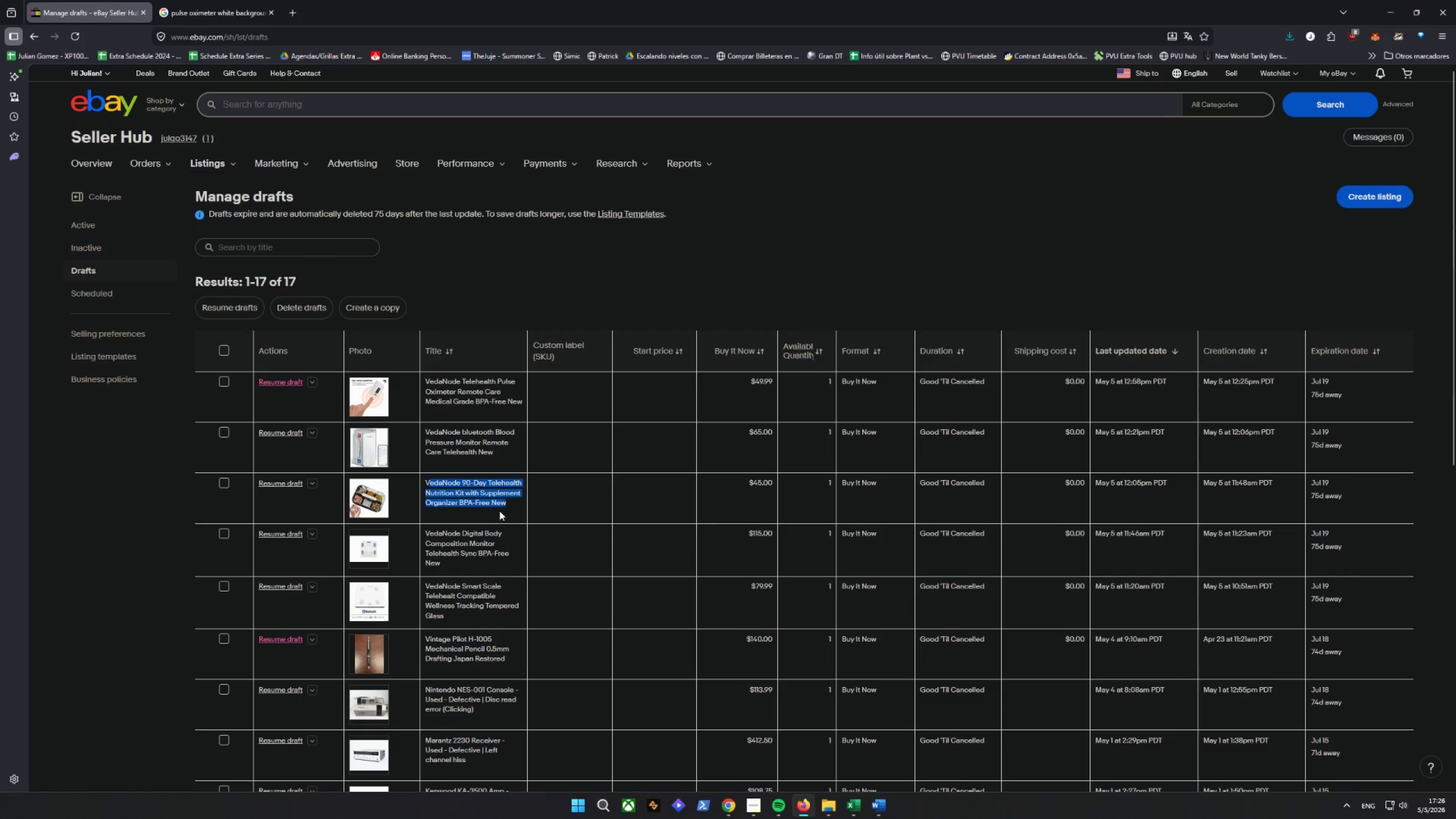 
left_click([503, 511])
 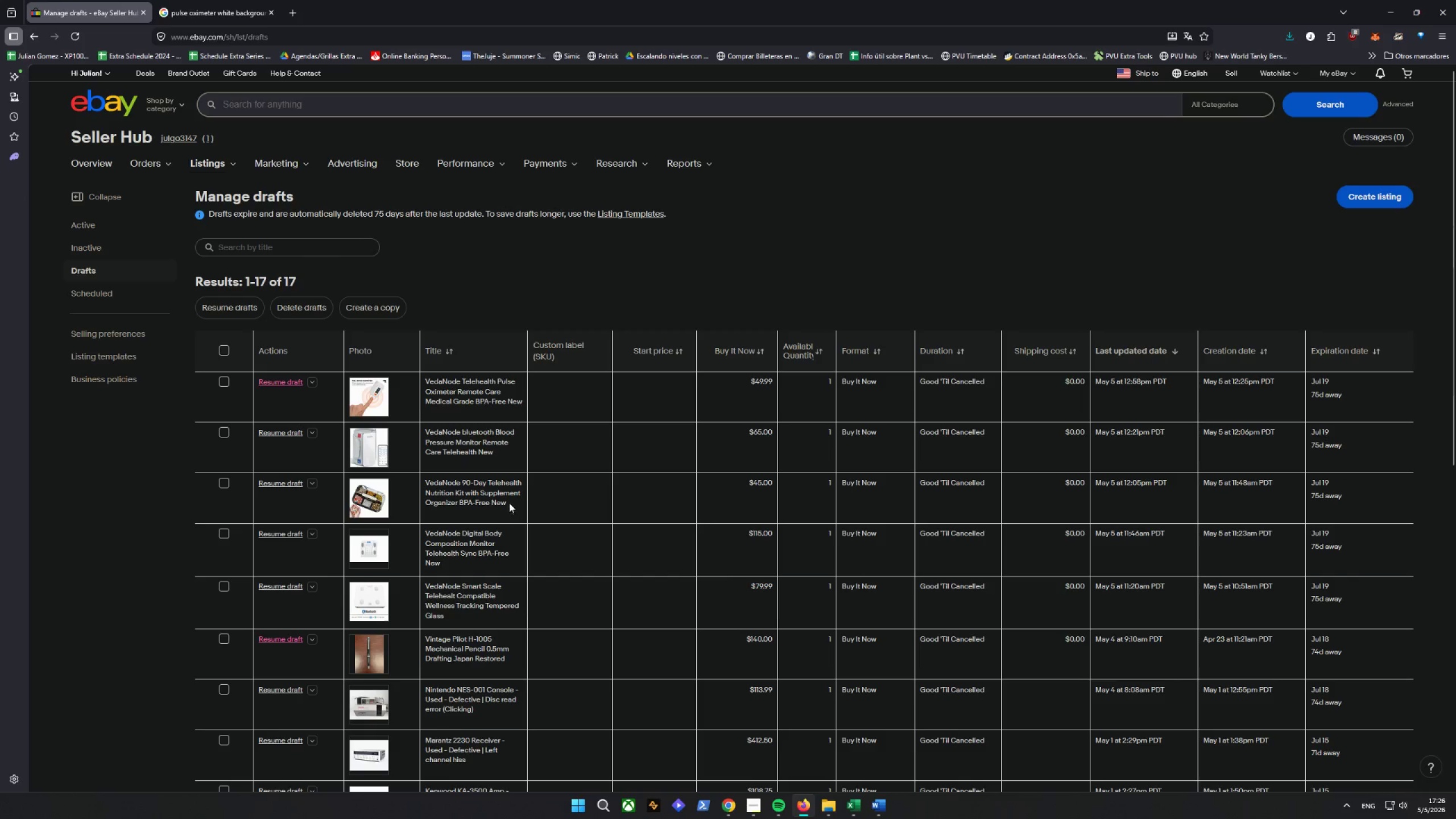 
left_click_drag(start_coordinate=[509, 502], to_coordinate=[423, 481])
 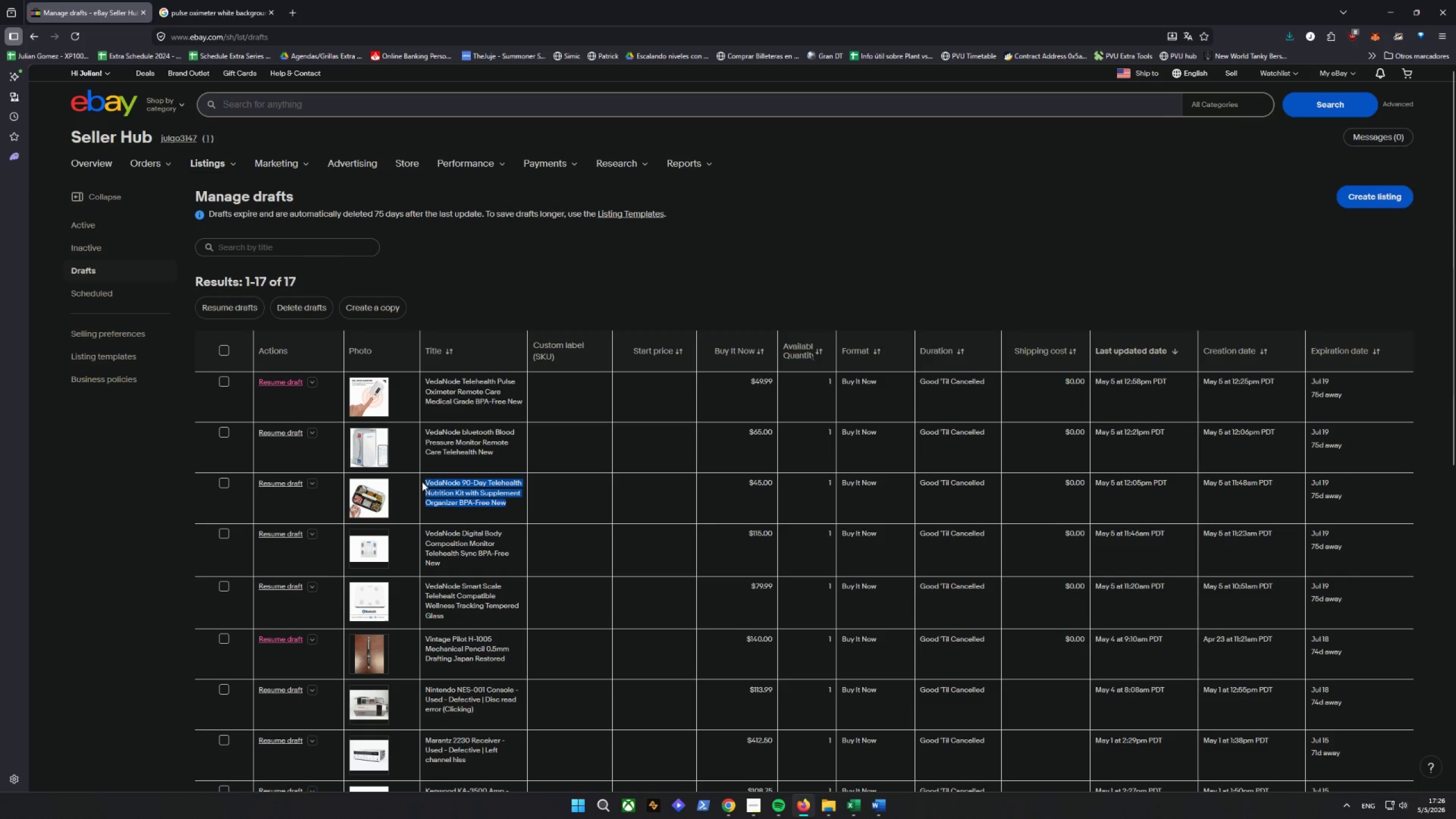 
key(Control+C)
 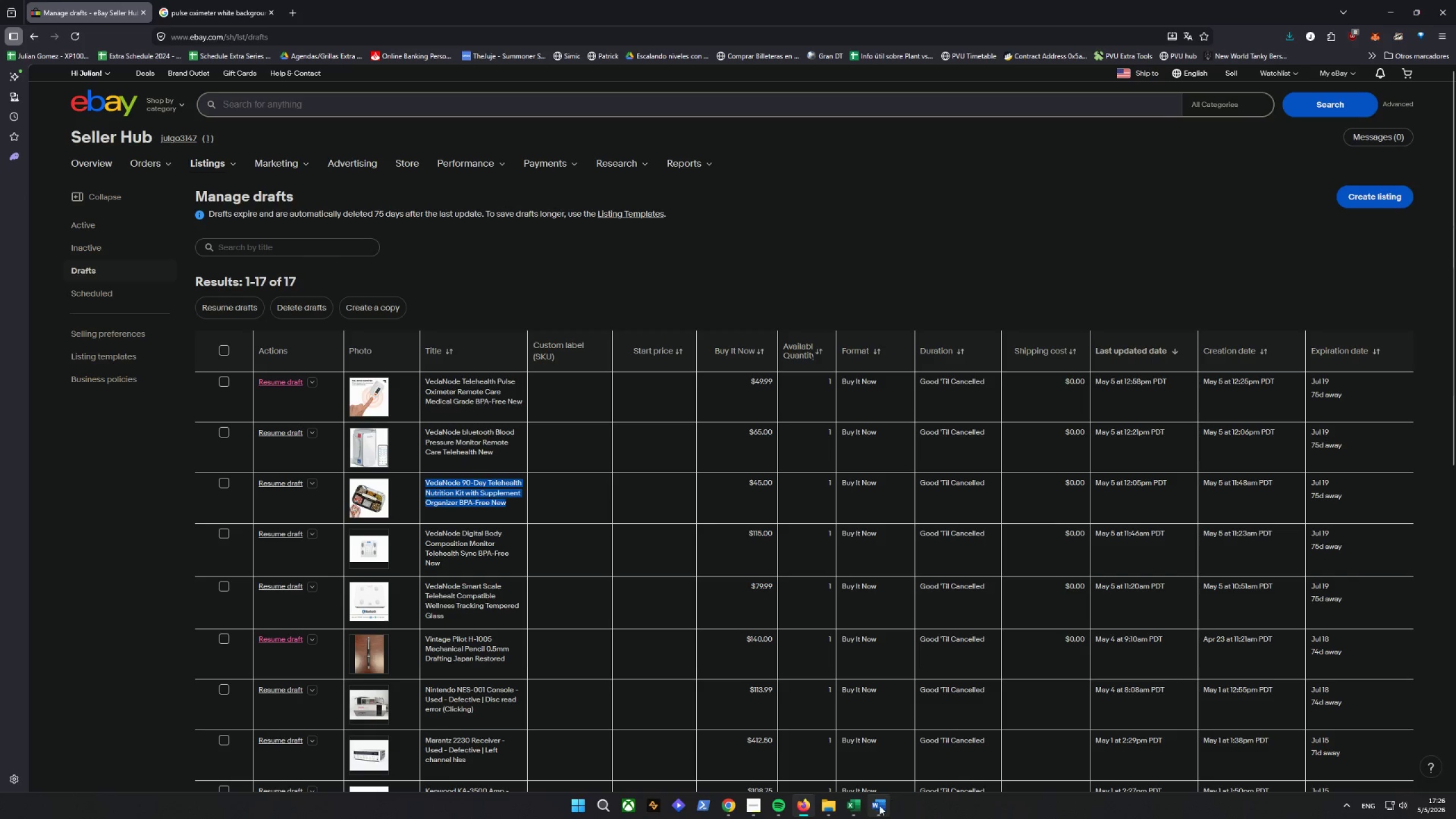 
left_click([851, 811])
 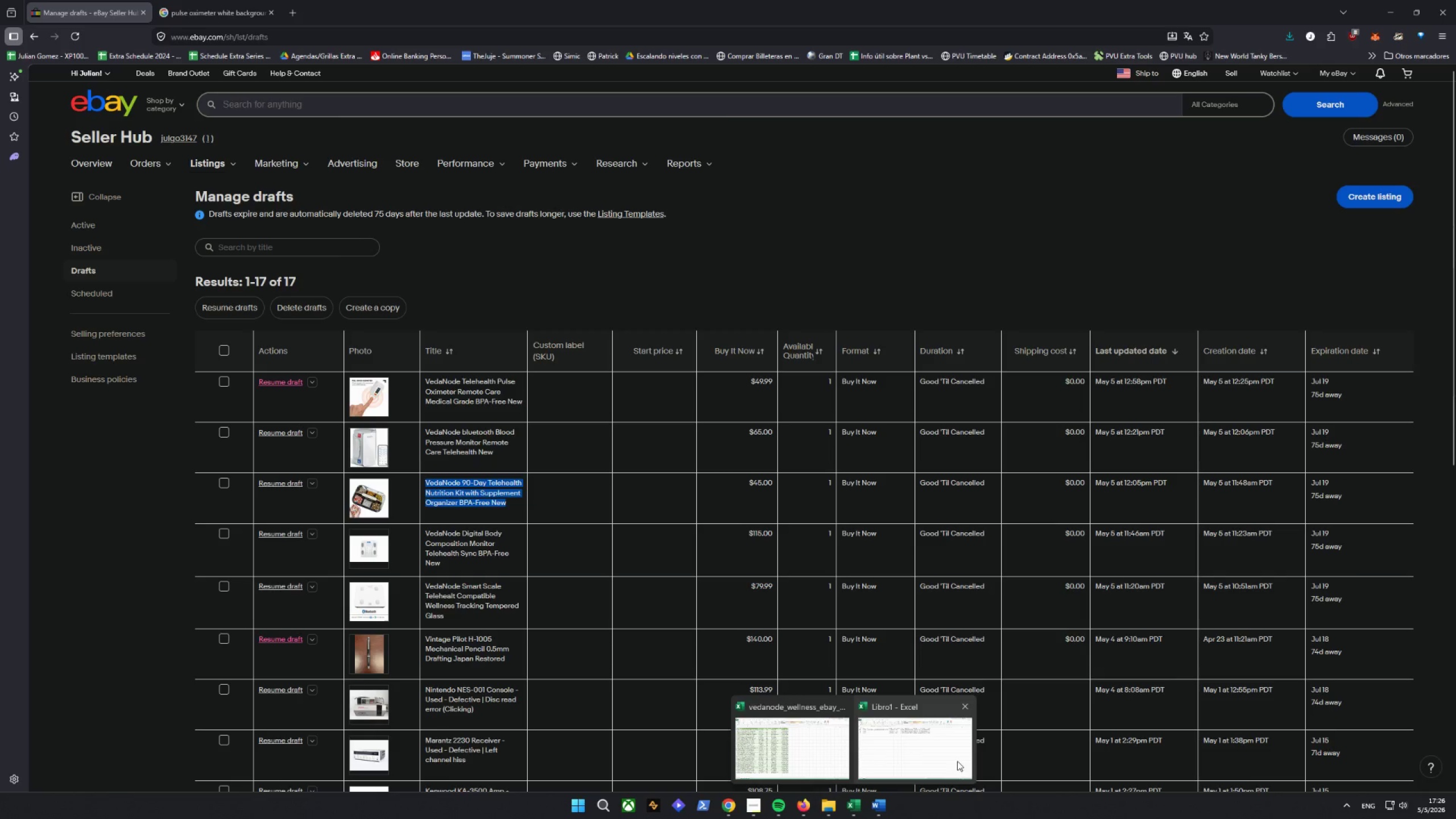 
left_click_drag(start_coordinate=[906, 733], to_coordinate=[901, 733])
 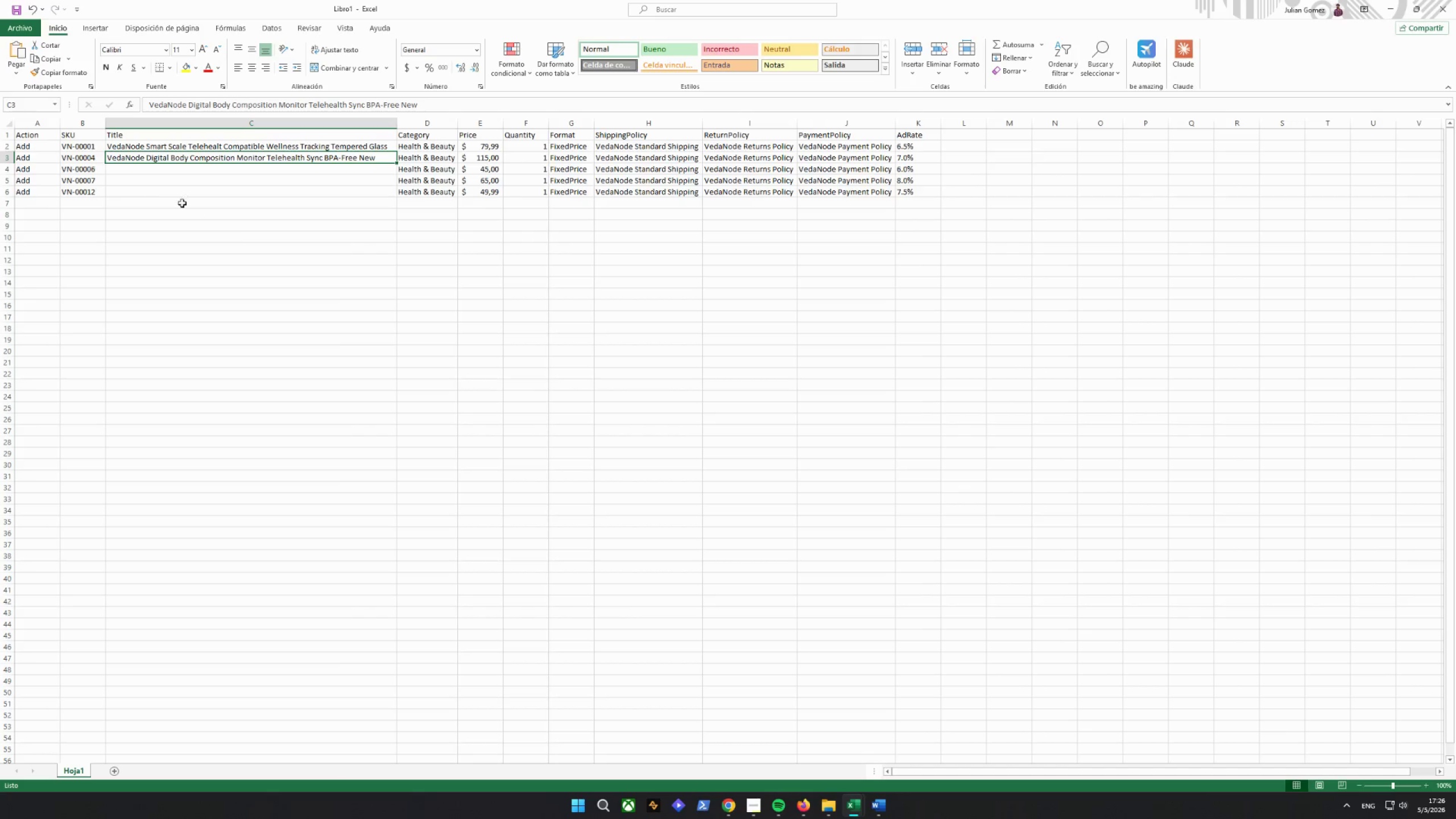 
left_click([142, 171])
 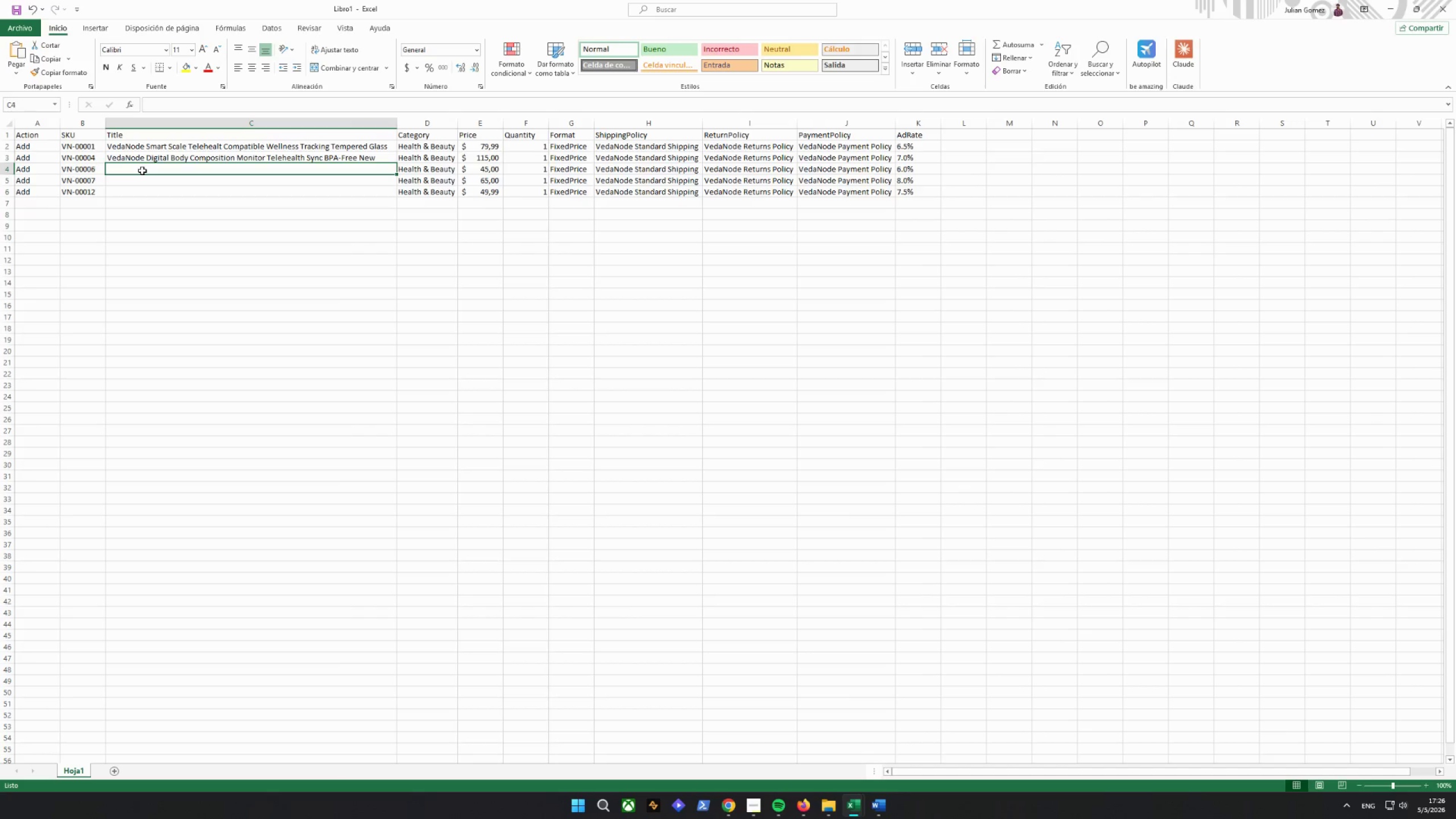 
key(Control+ControlLeft)
 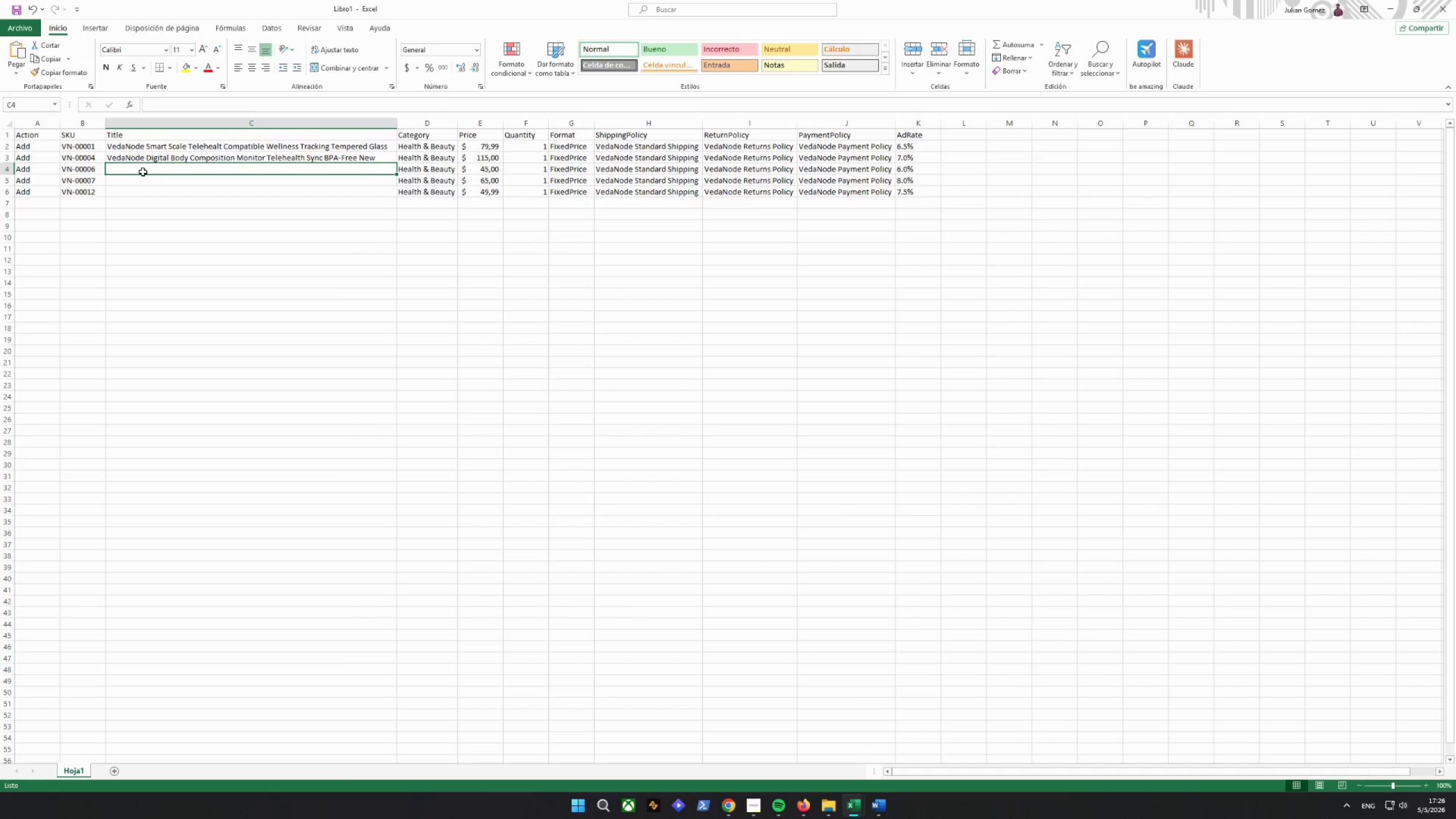 
key(Control+V)
 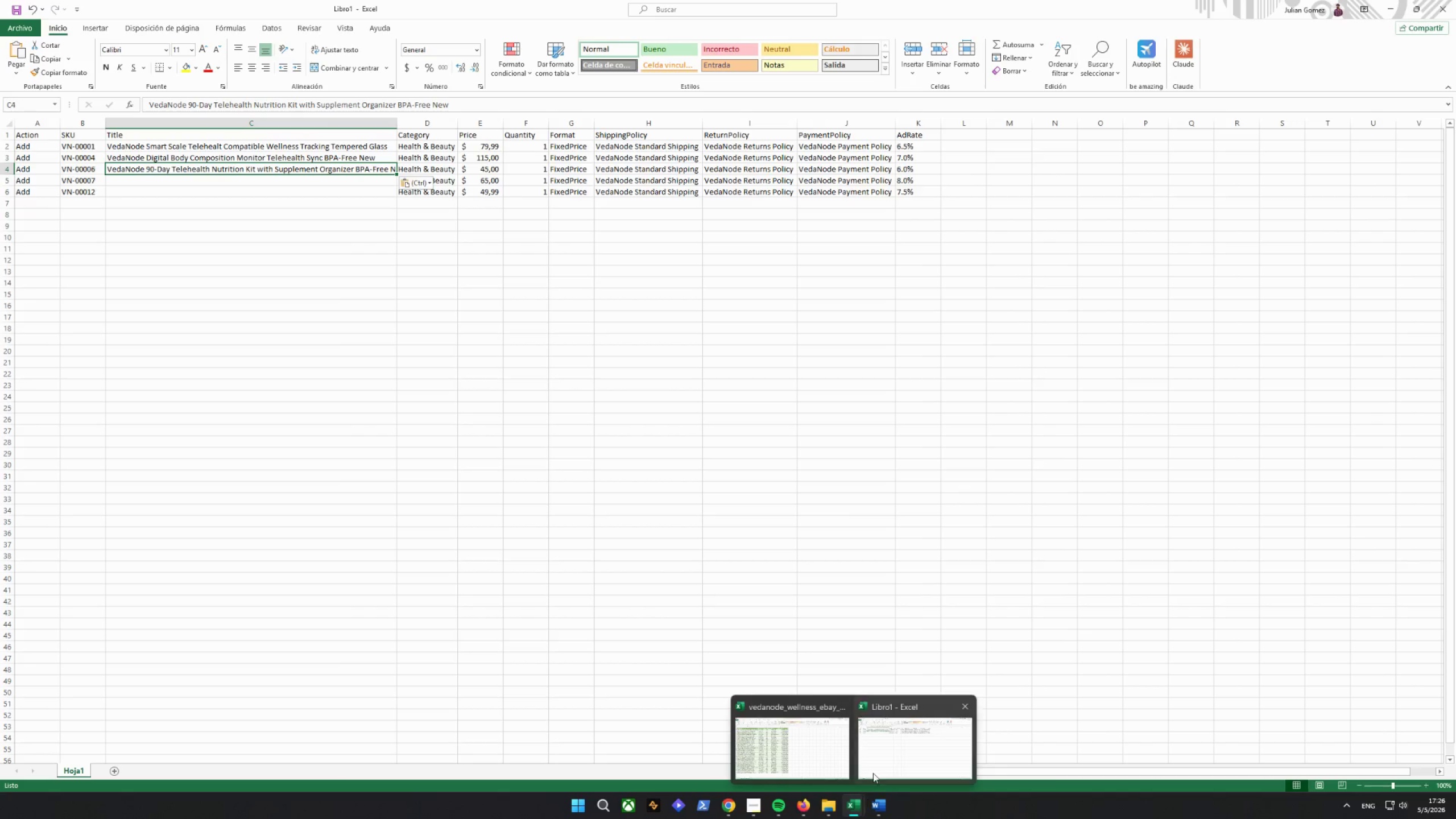 
left_click([812, 804])
 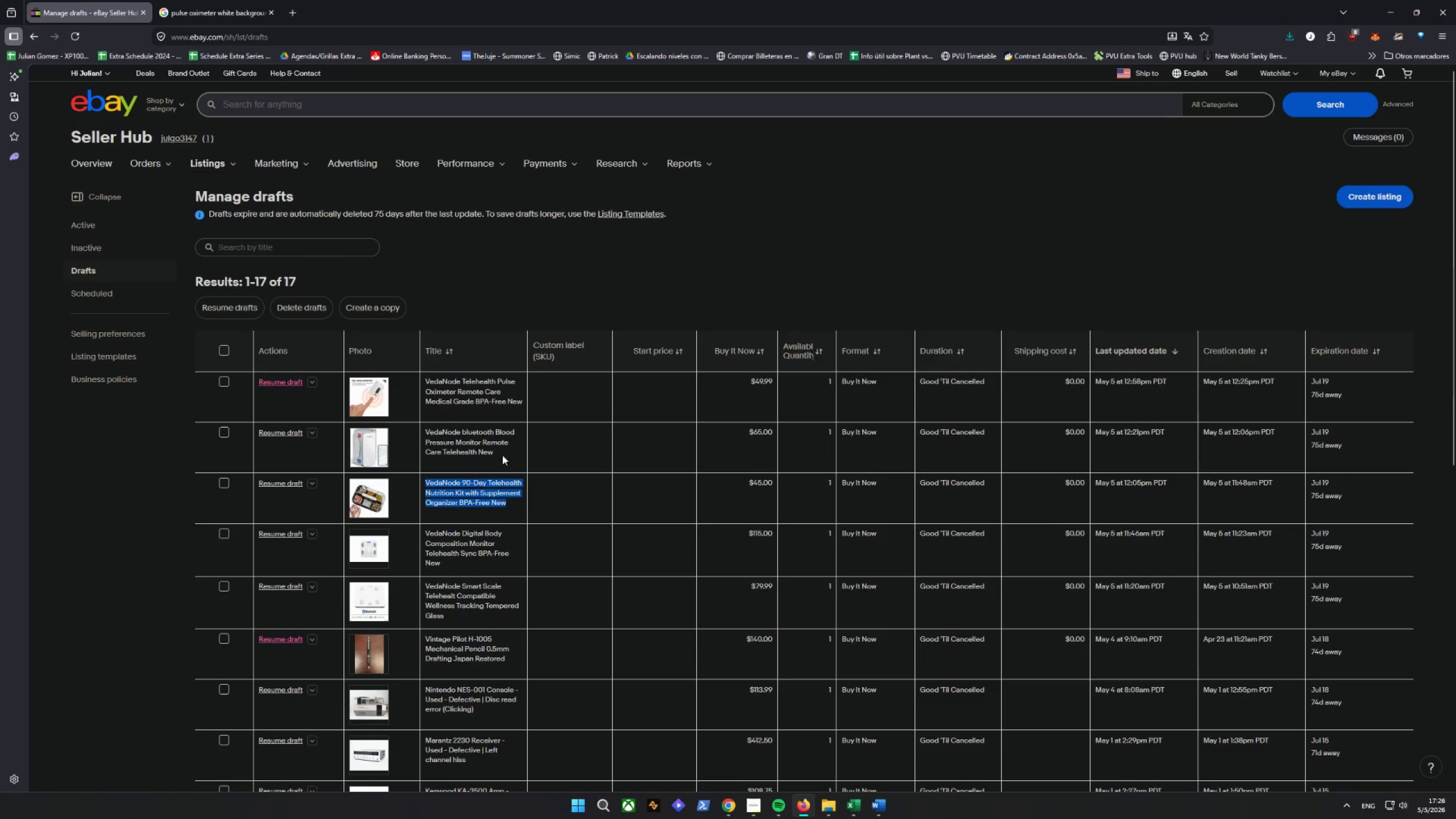 
left_click_drag(start_coordinate=[511, 452], to_coordinate=[425, 432])
 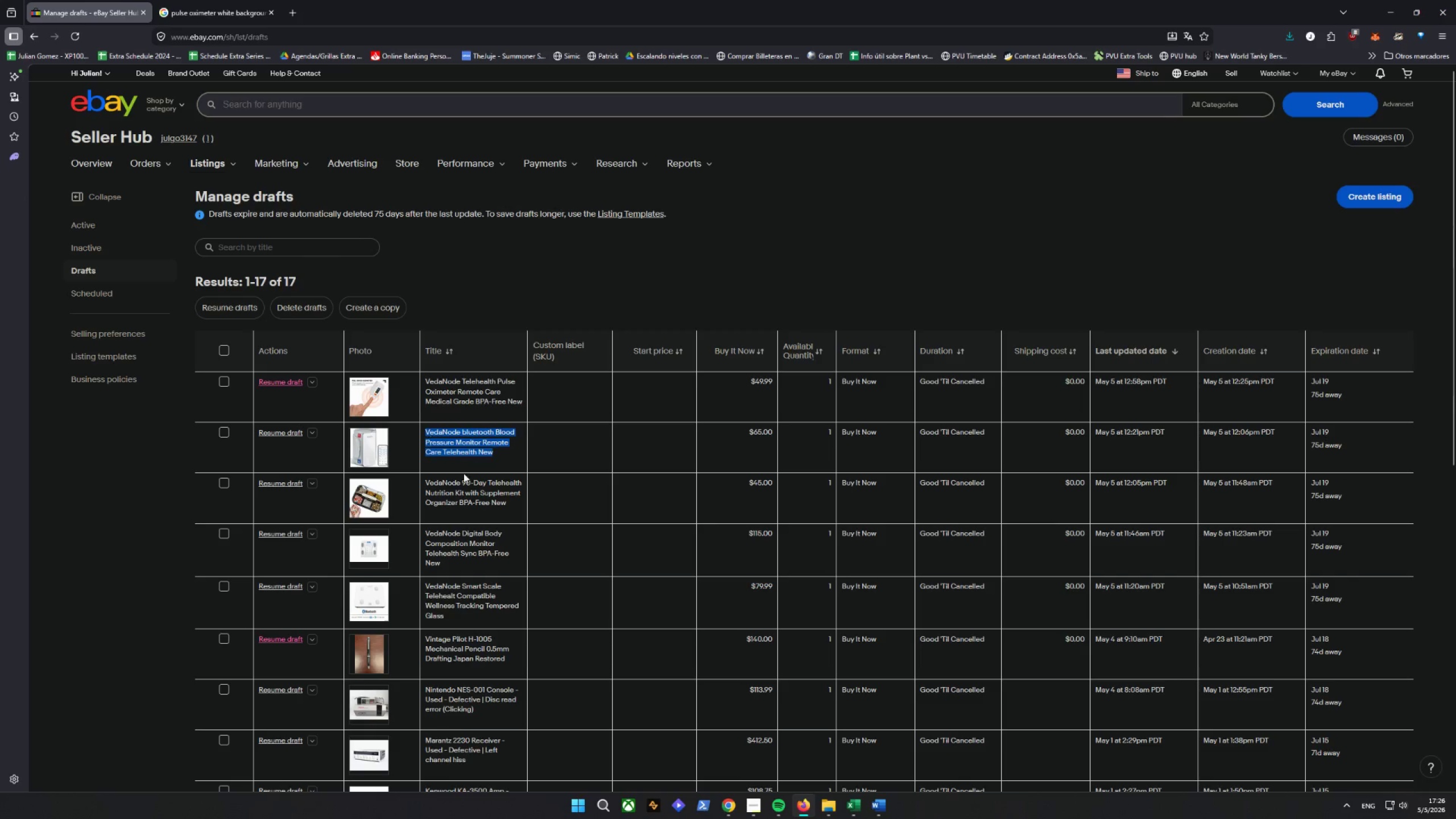 
key(Control+C)
 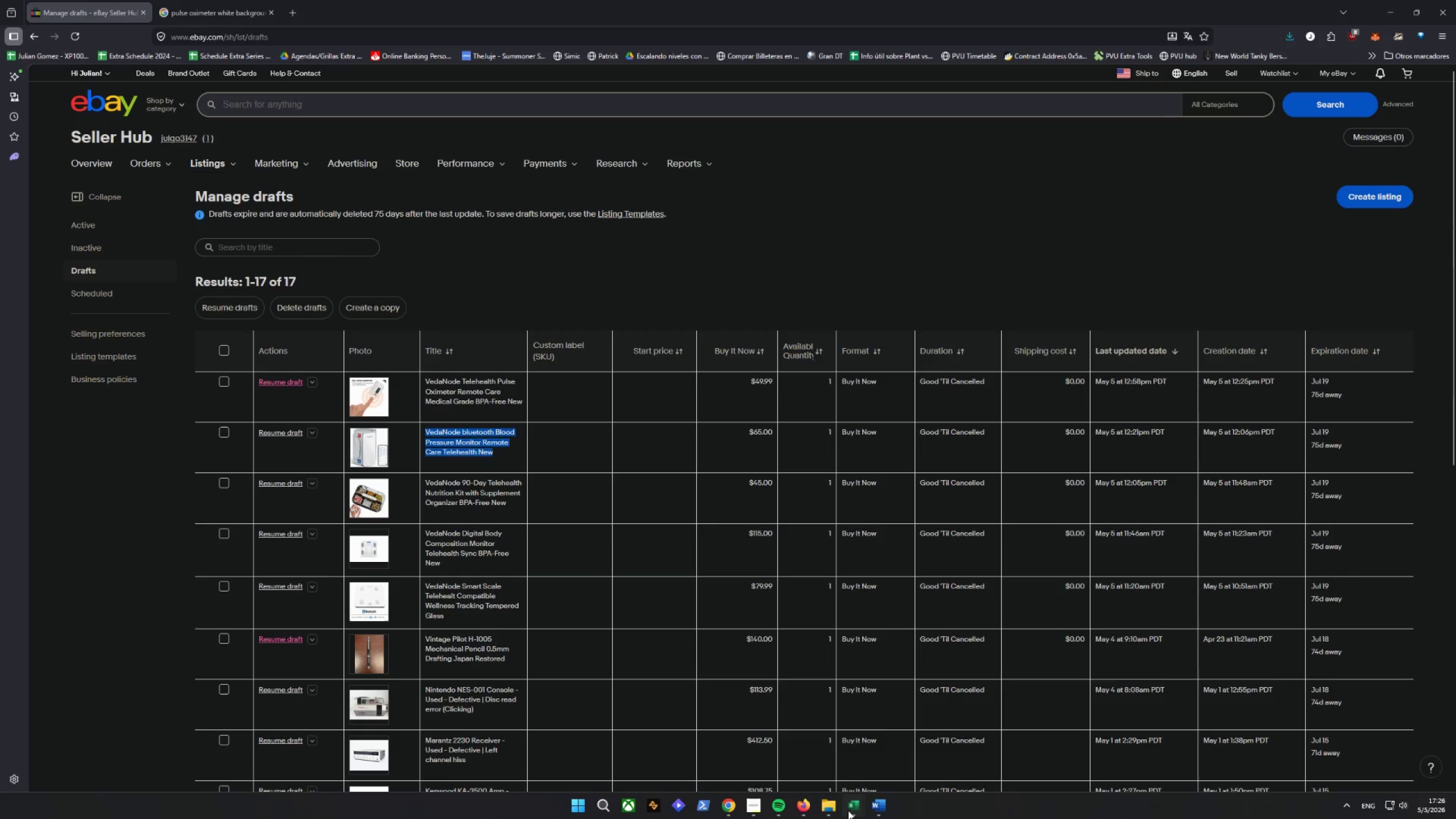 
double_click([911, 749])
 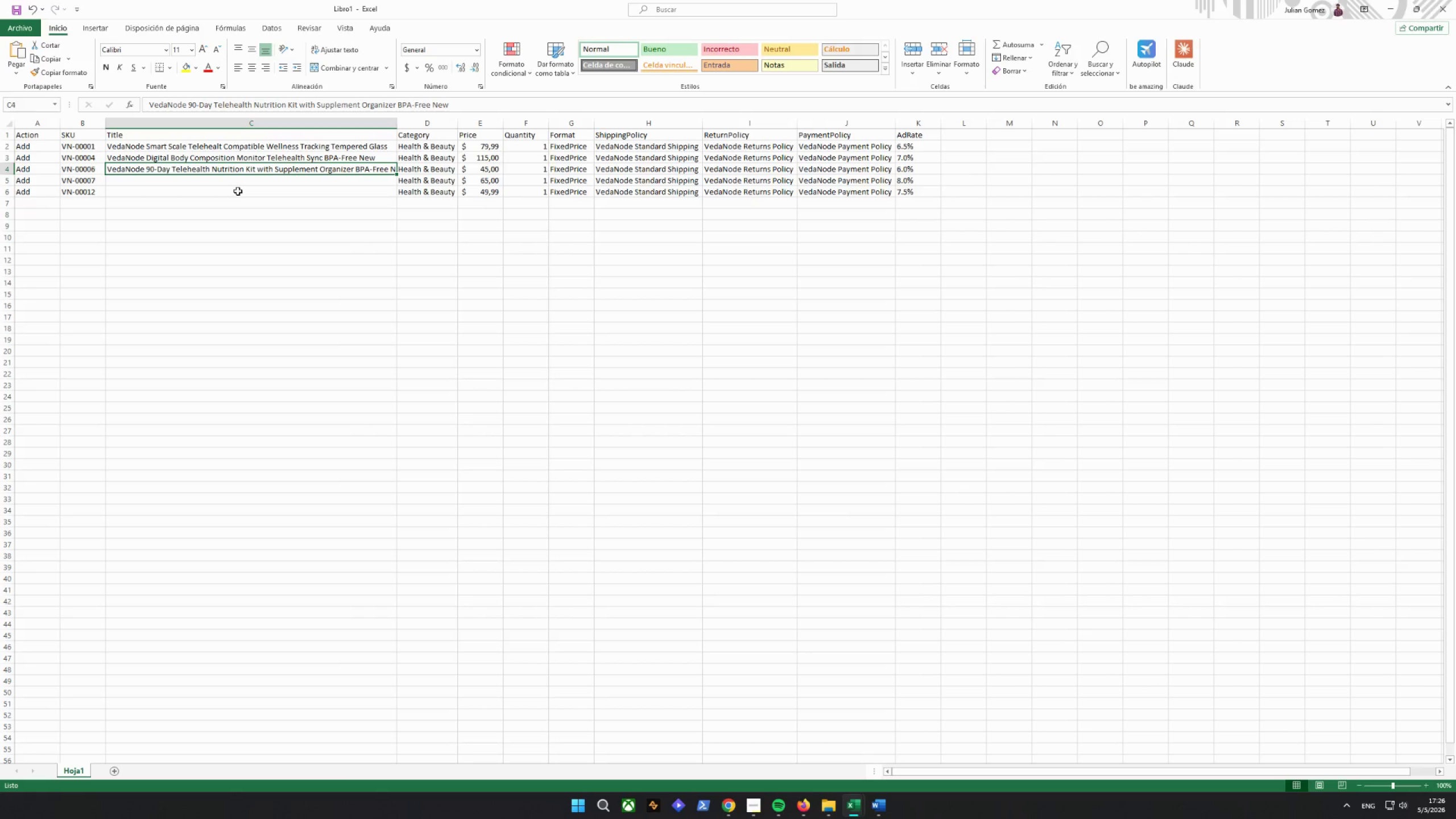 
left_click([231, 180])
 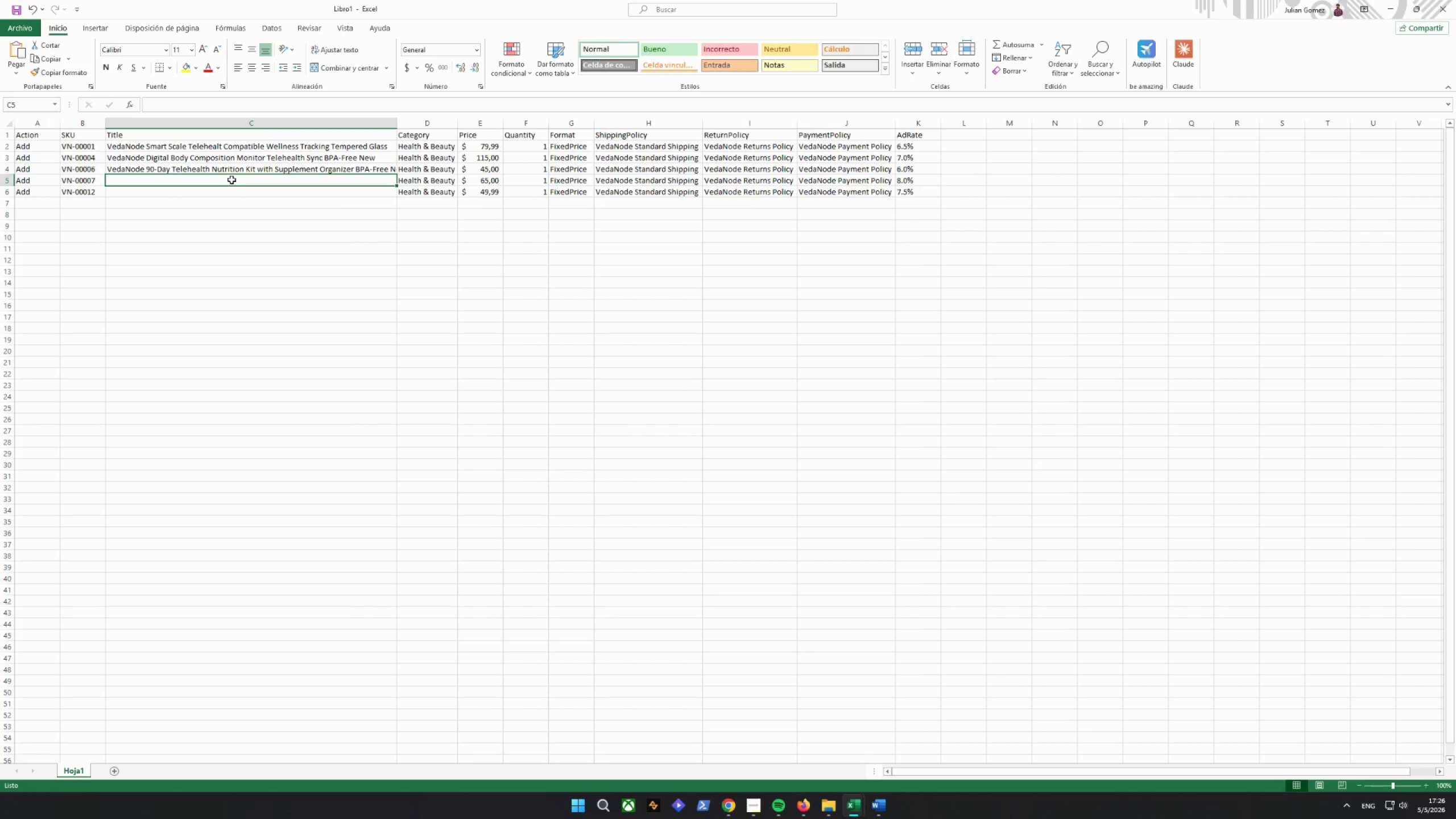 
key(Control+ControlLeft)
 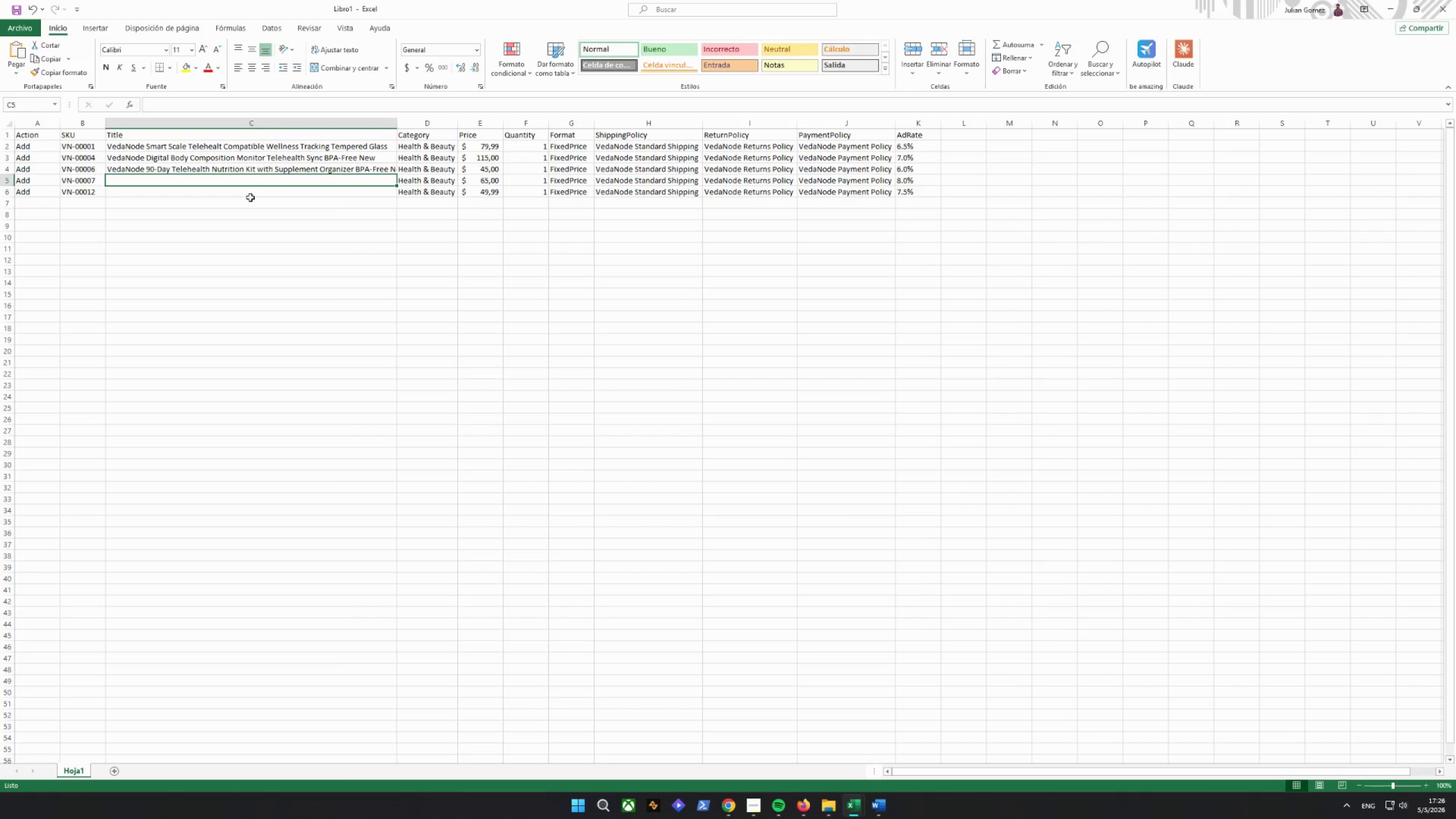 
key(Control+V)
 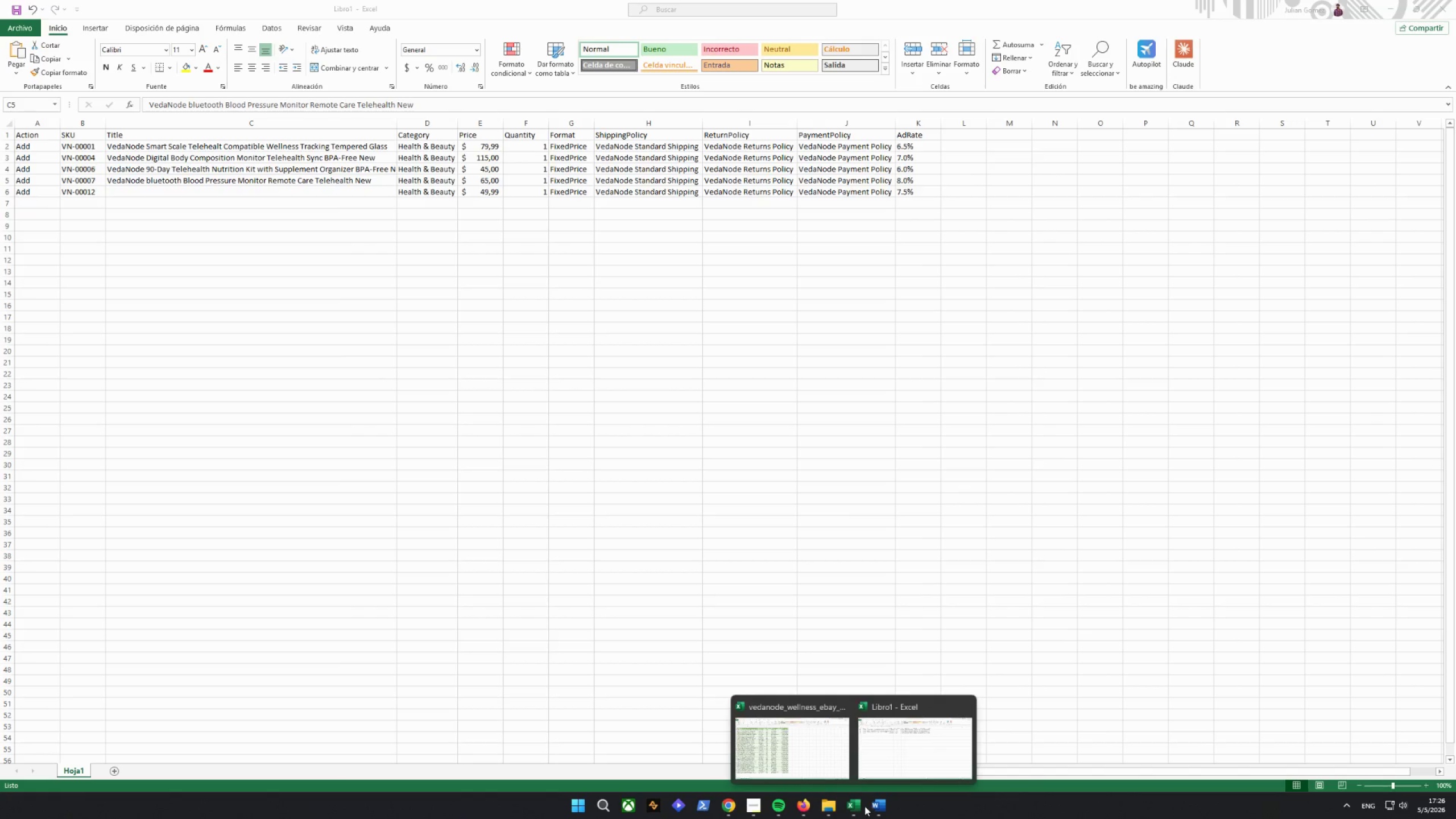 
double_click([800, 805])
 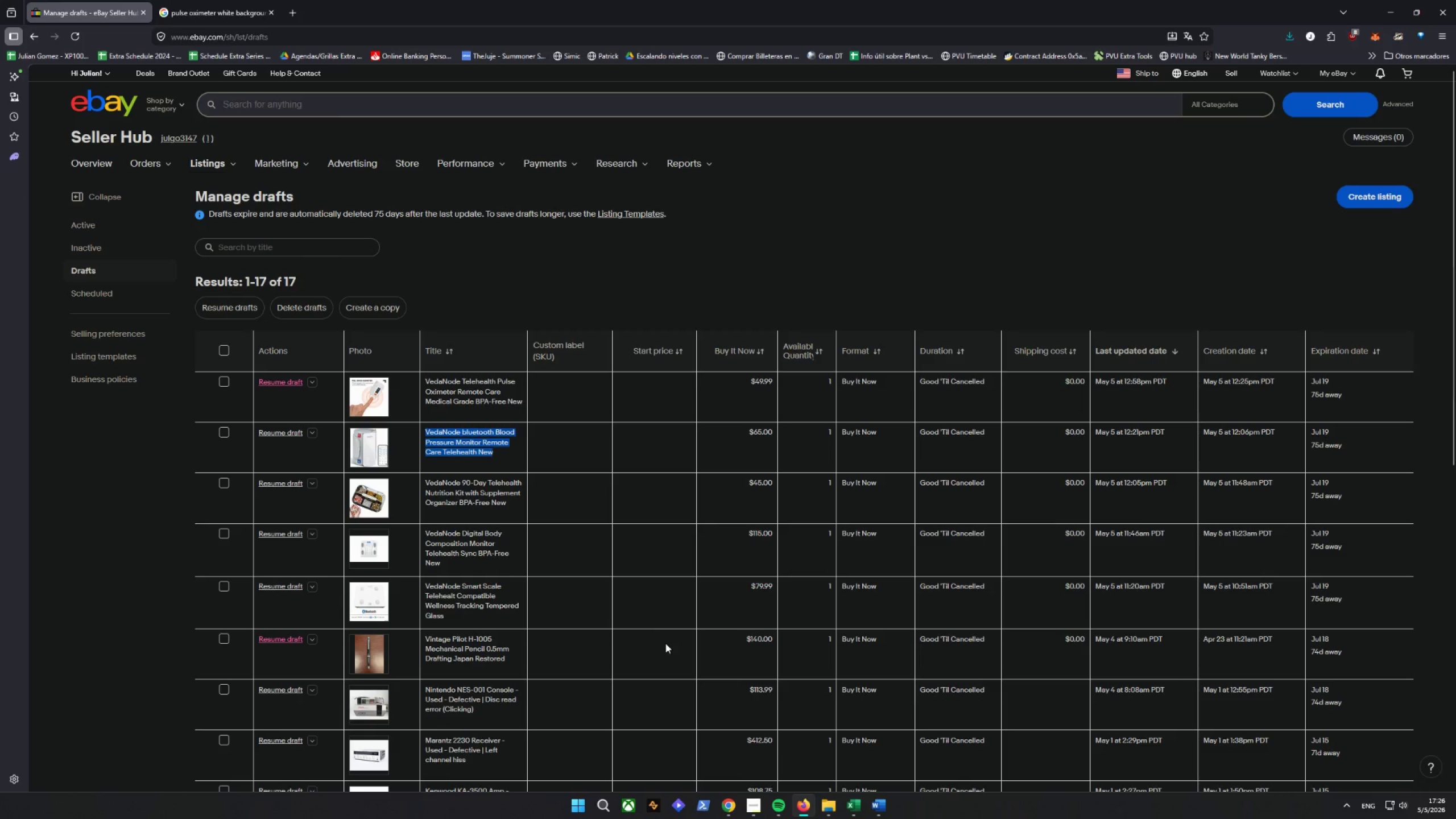 
scroll: coordinate [562, 554], scroll_direction: up, amount: 3.0
 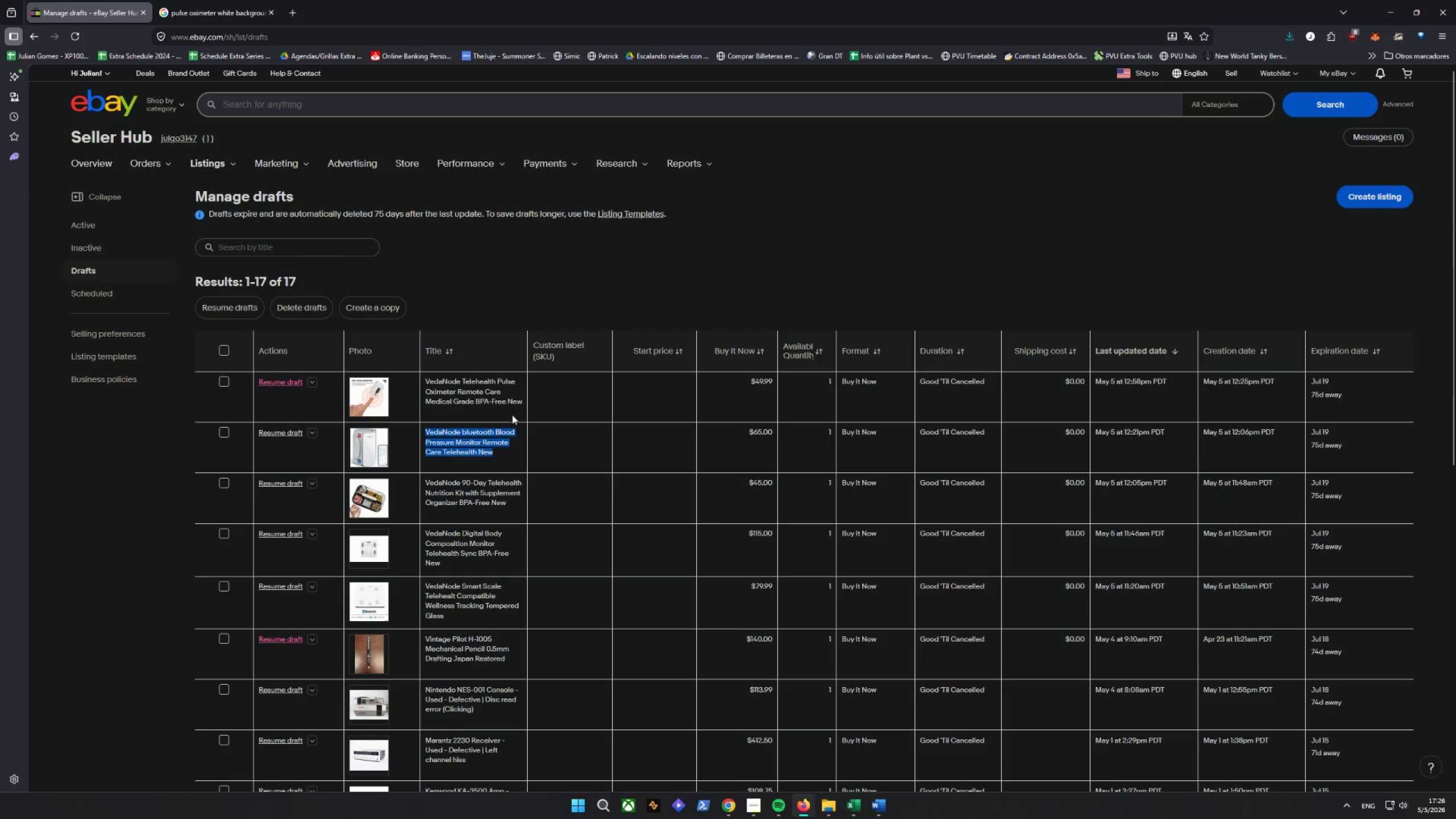 
left_click_drag(start_coordinate=[521, 405], to_coordinate=[417, 378])
 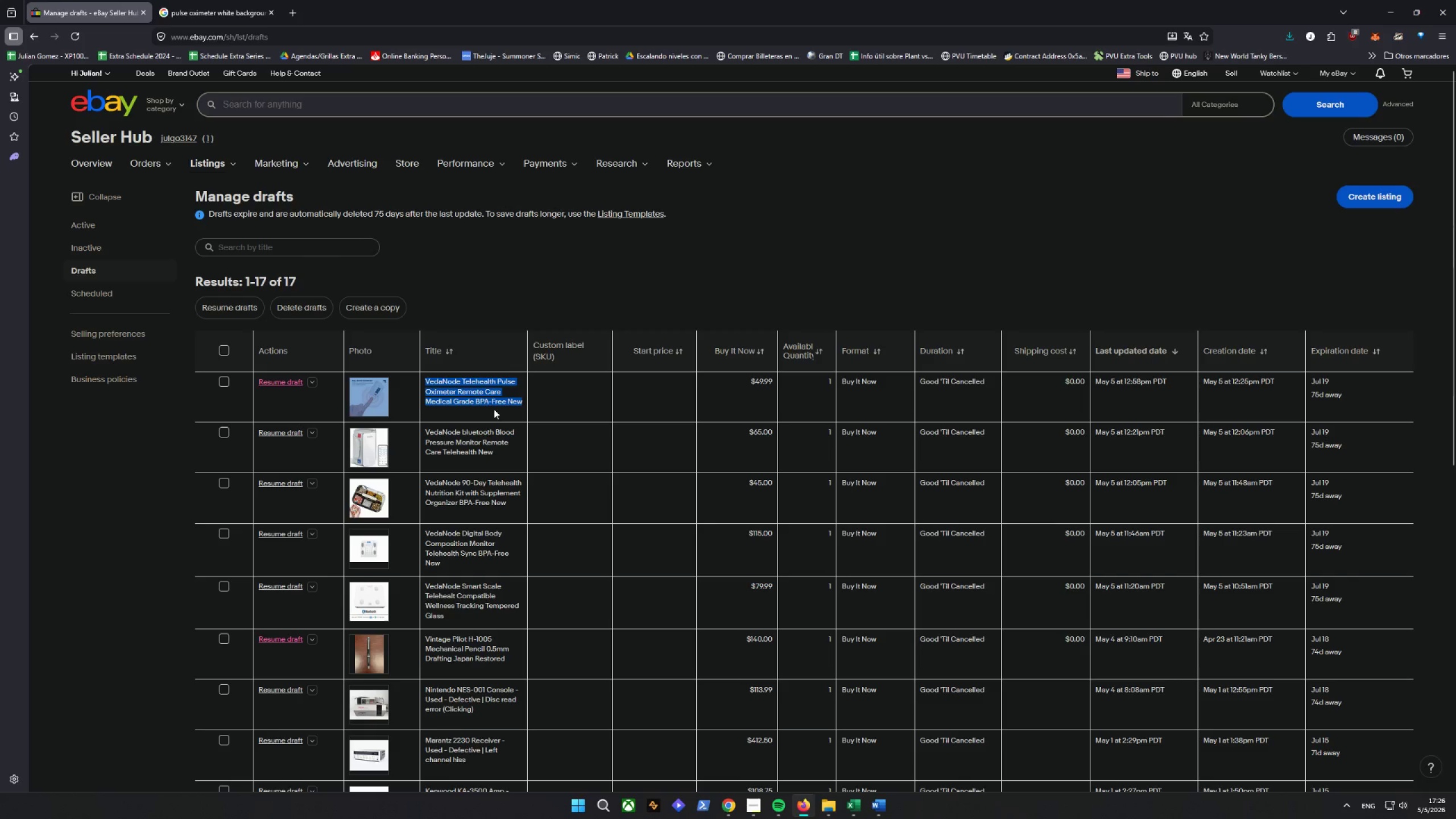 
left_click([494, 411])
 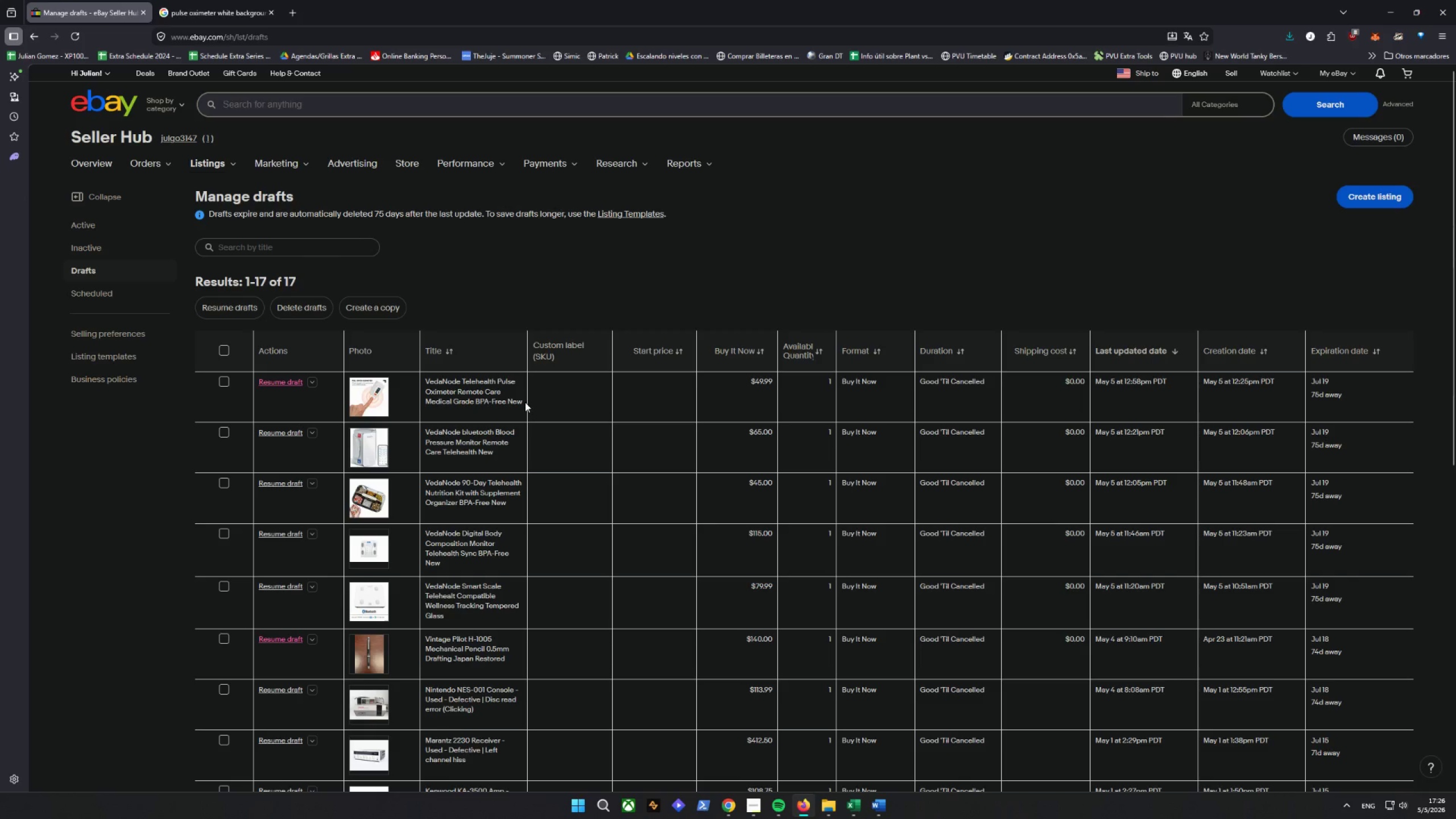 
left_click_drag(start_coordinate=[524, 402], to_coordinate=[427, 379])
 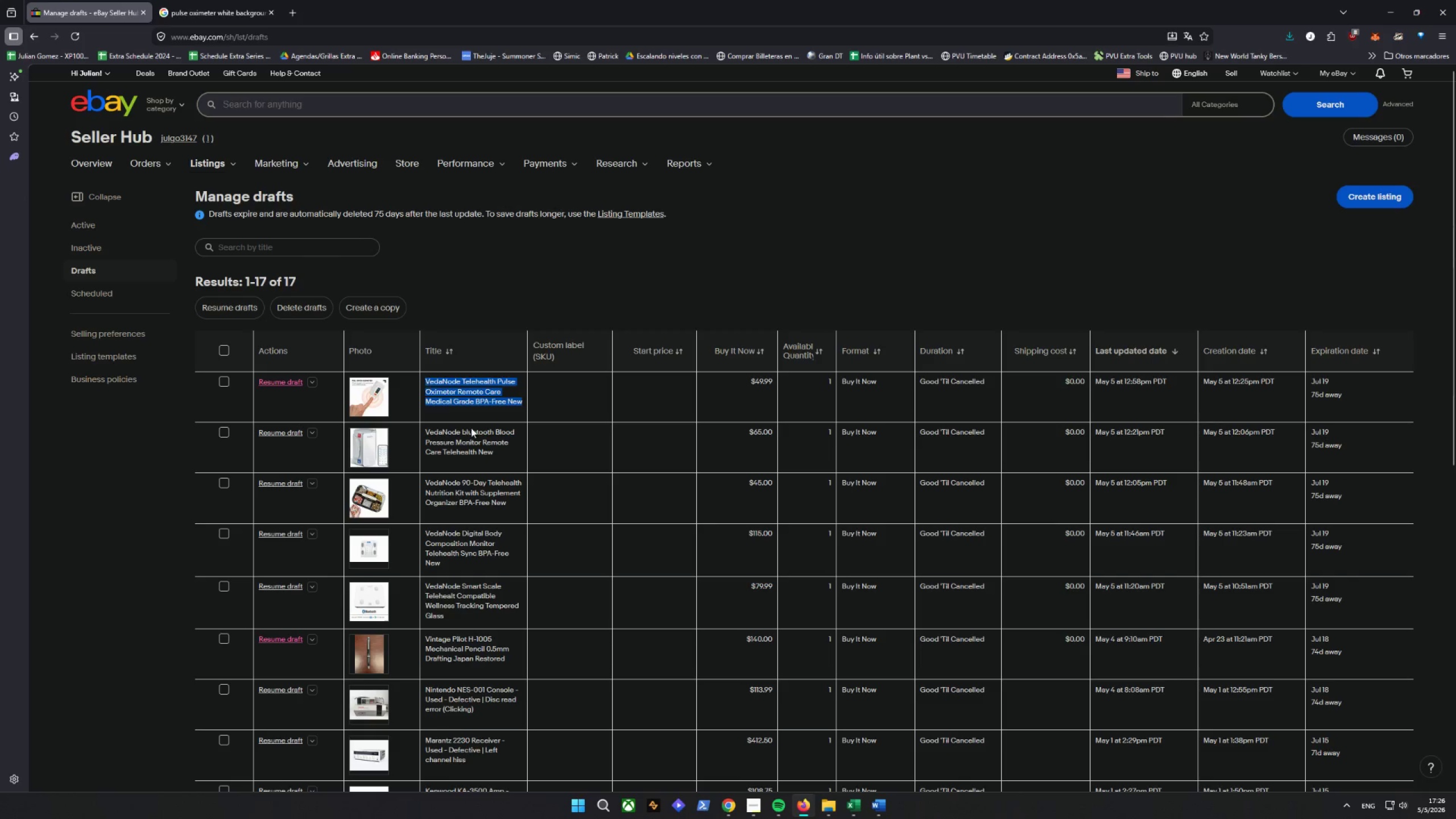 
key(Control+C)
 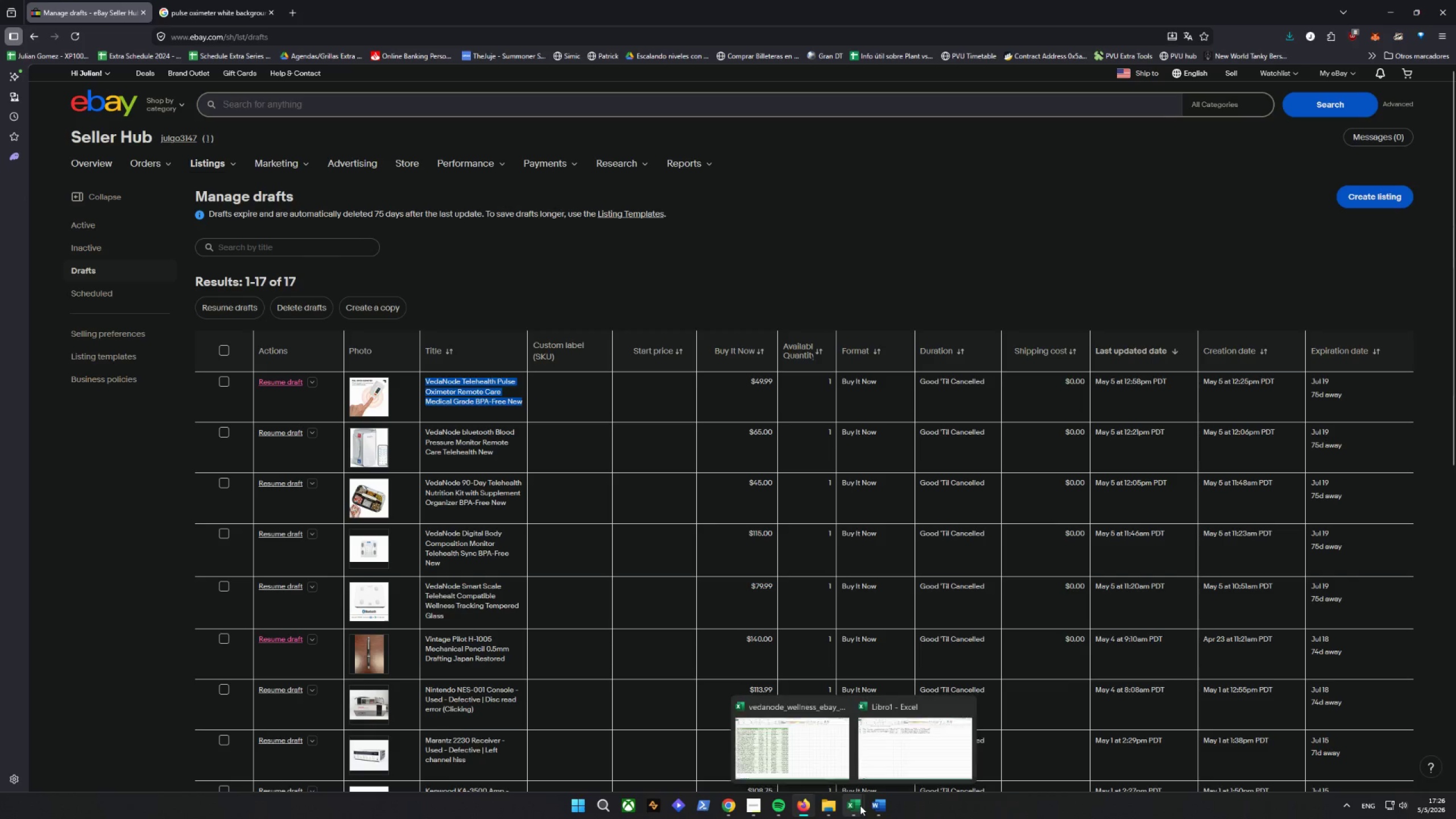 
left_click_drag(start_coordinate=[880, 750], to_coordinate=[882, 747])
 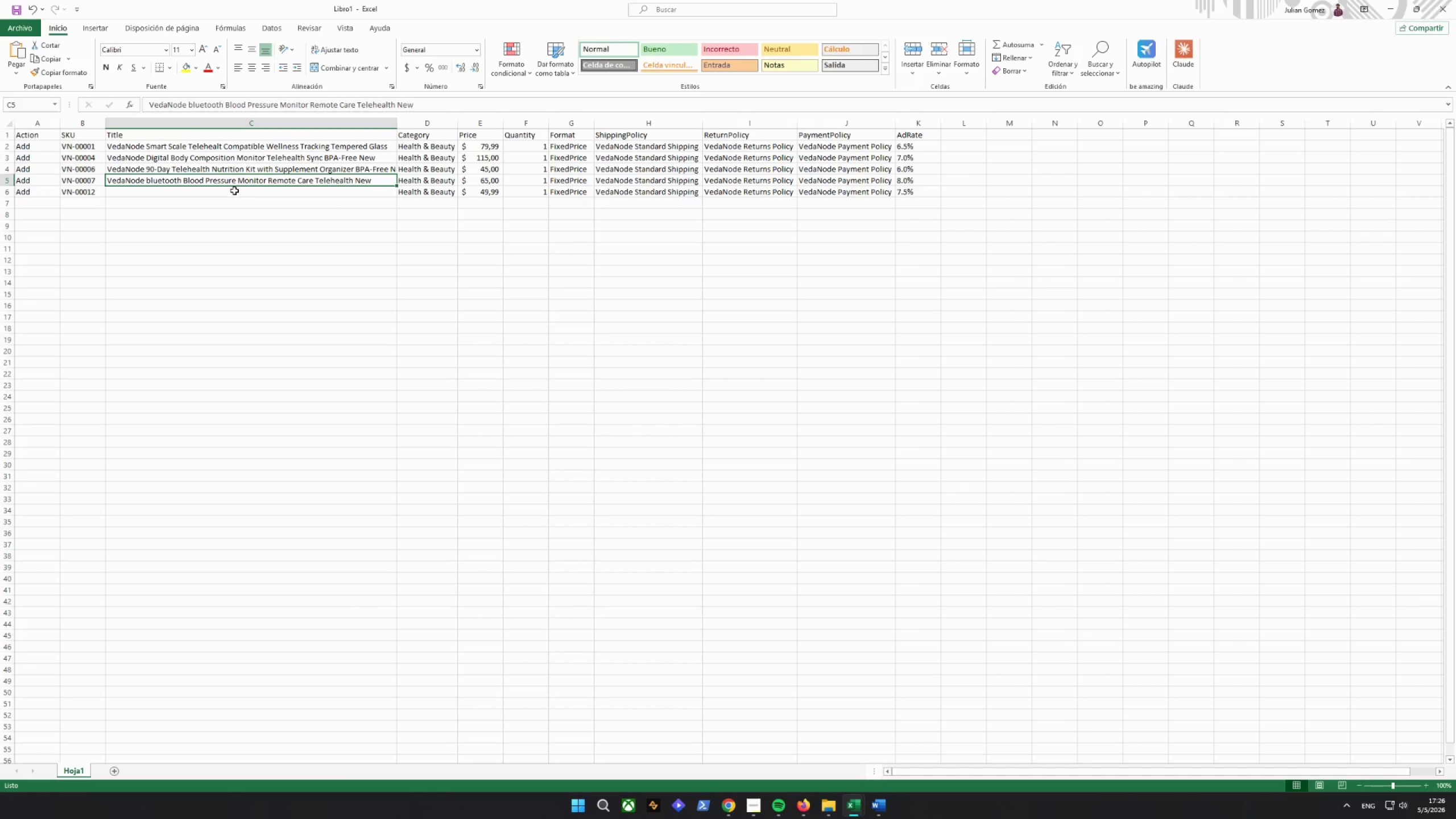 
left_click([183, 196])
 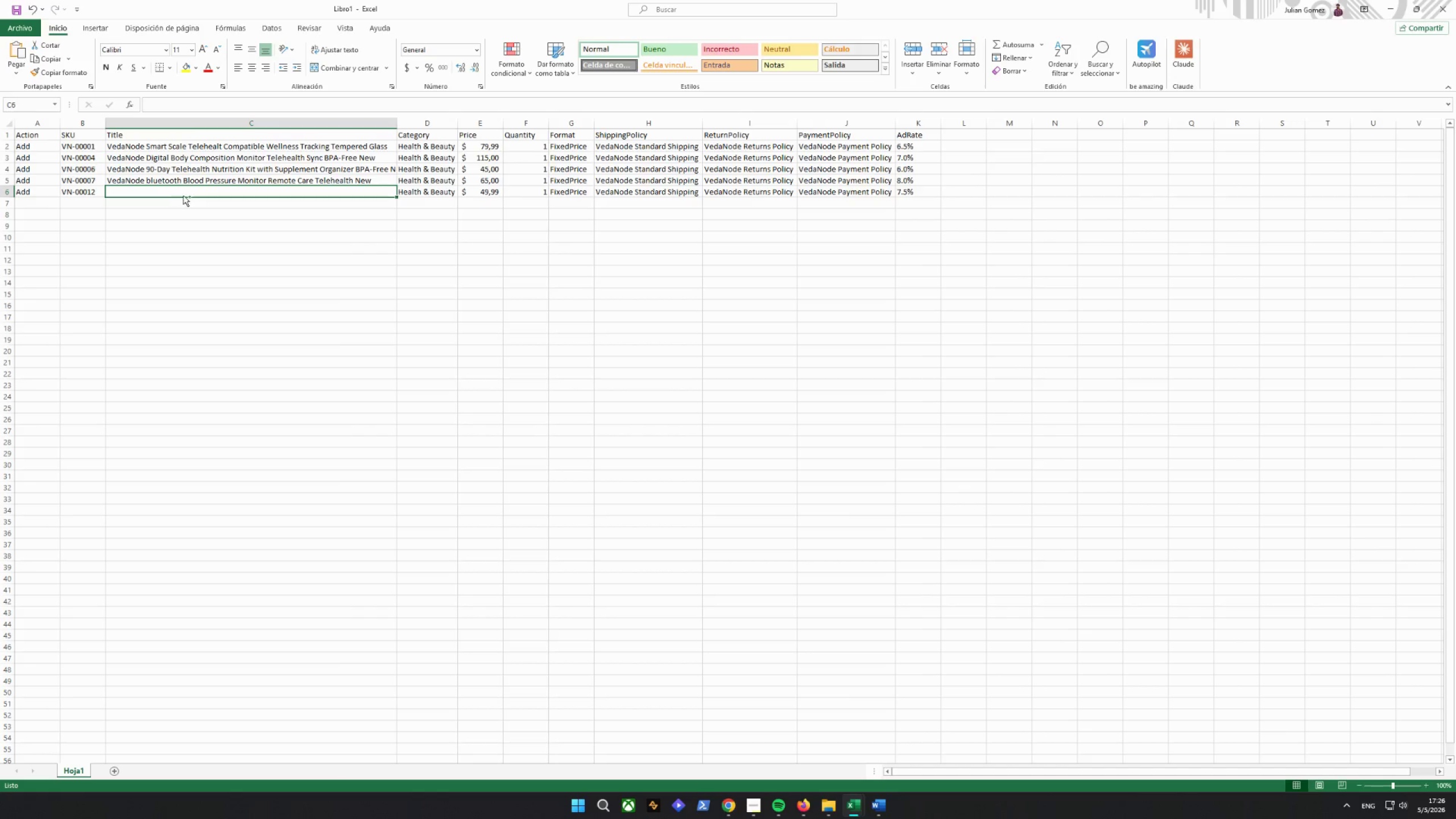 
key(Control+ControlLeft)
 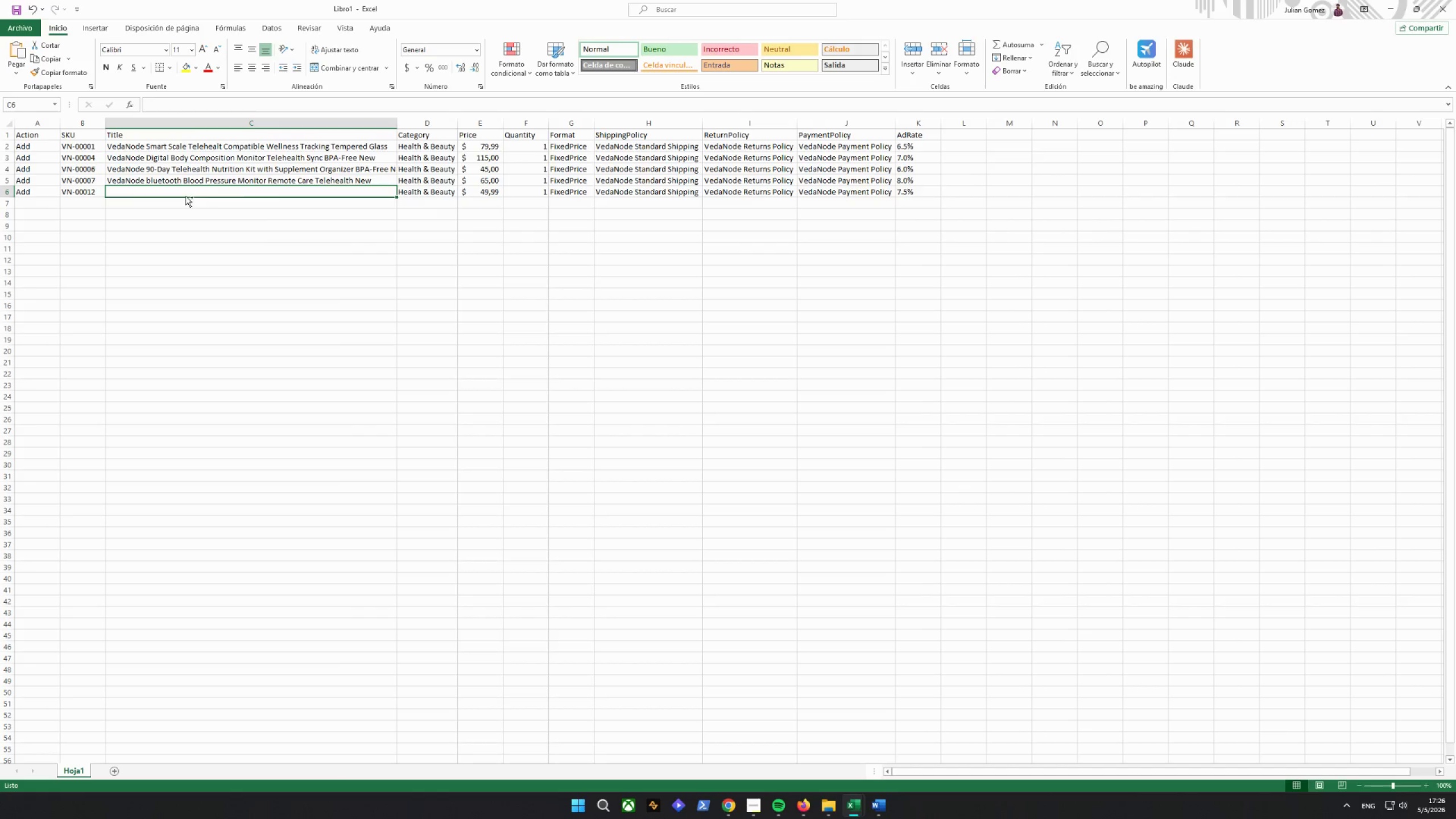 
key(Control+V)
 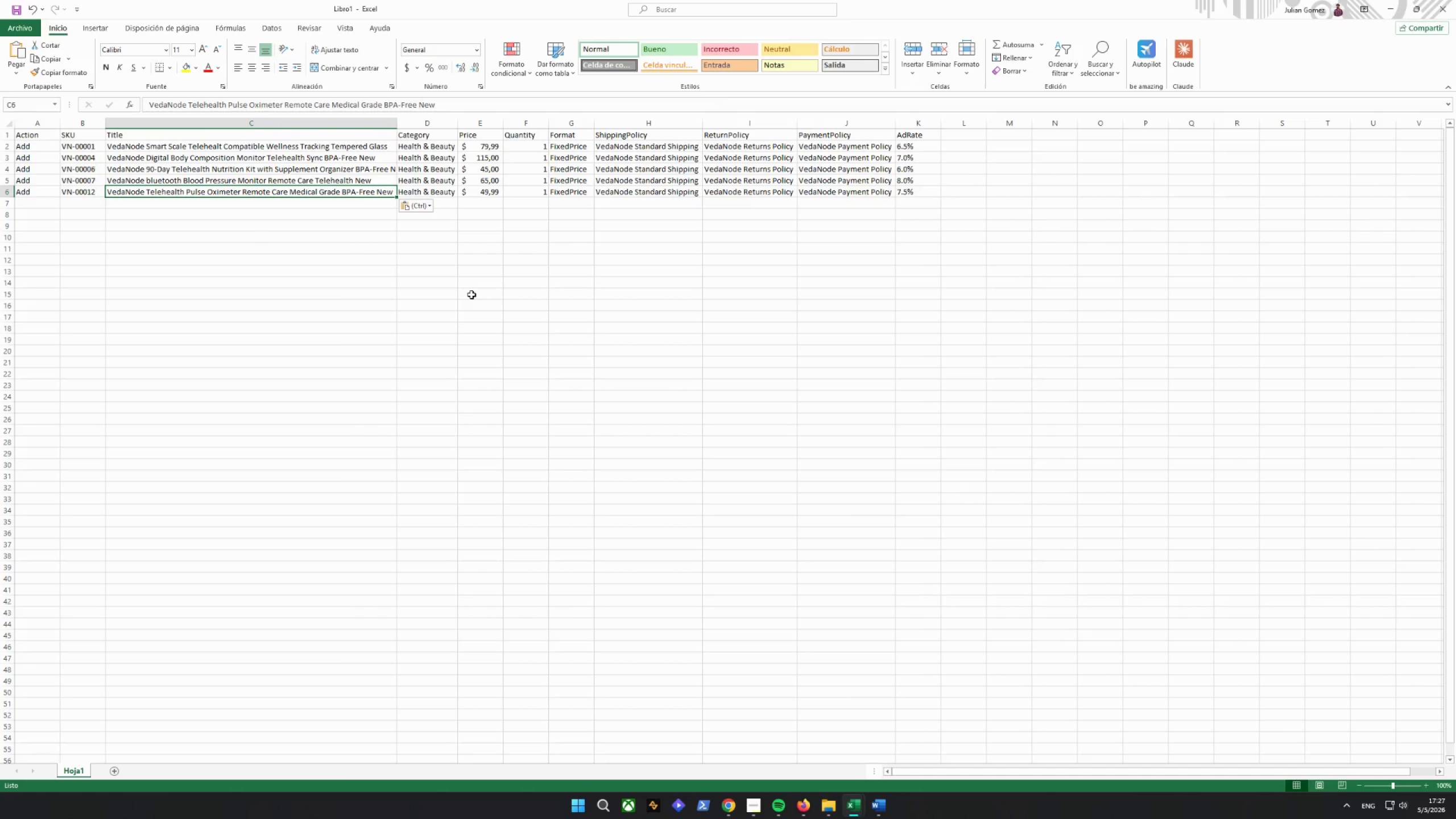 
wait(6.23)
 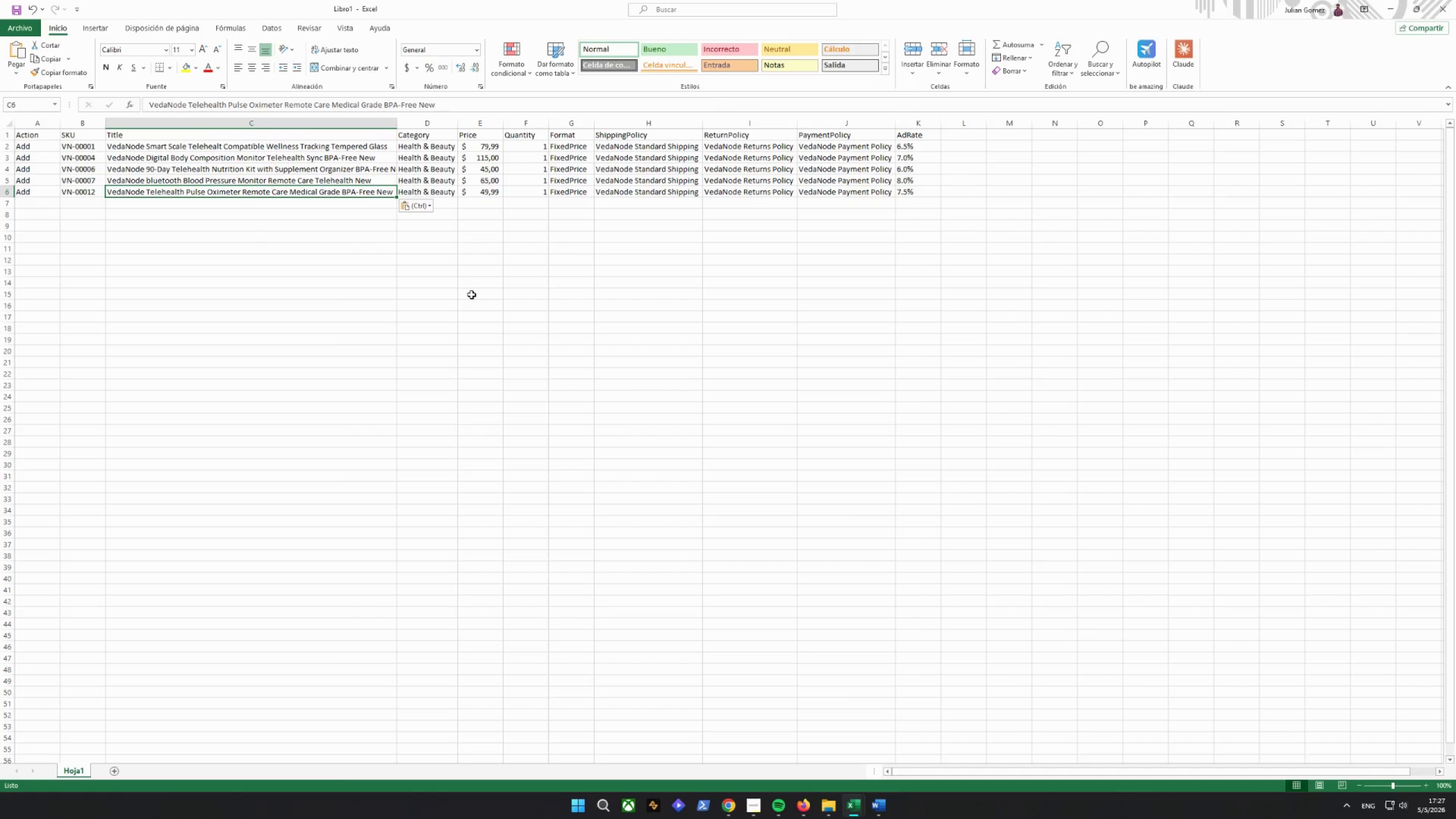 
left_click_drag(start_coordinate=[457, 263], to_coordinate=[456, 259])
 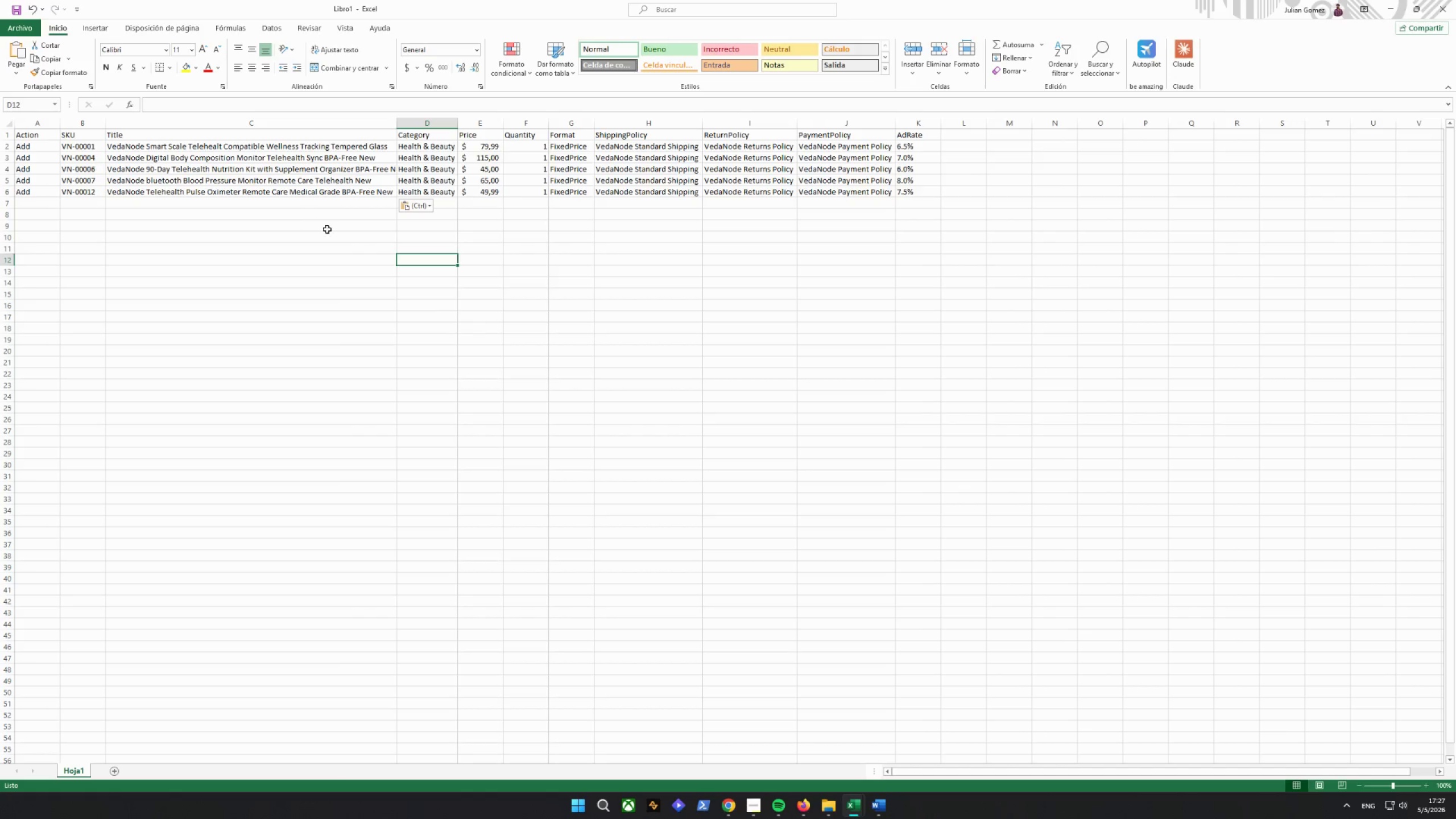 
left_click([552, 253])
 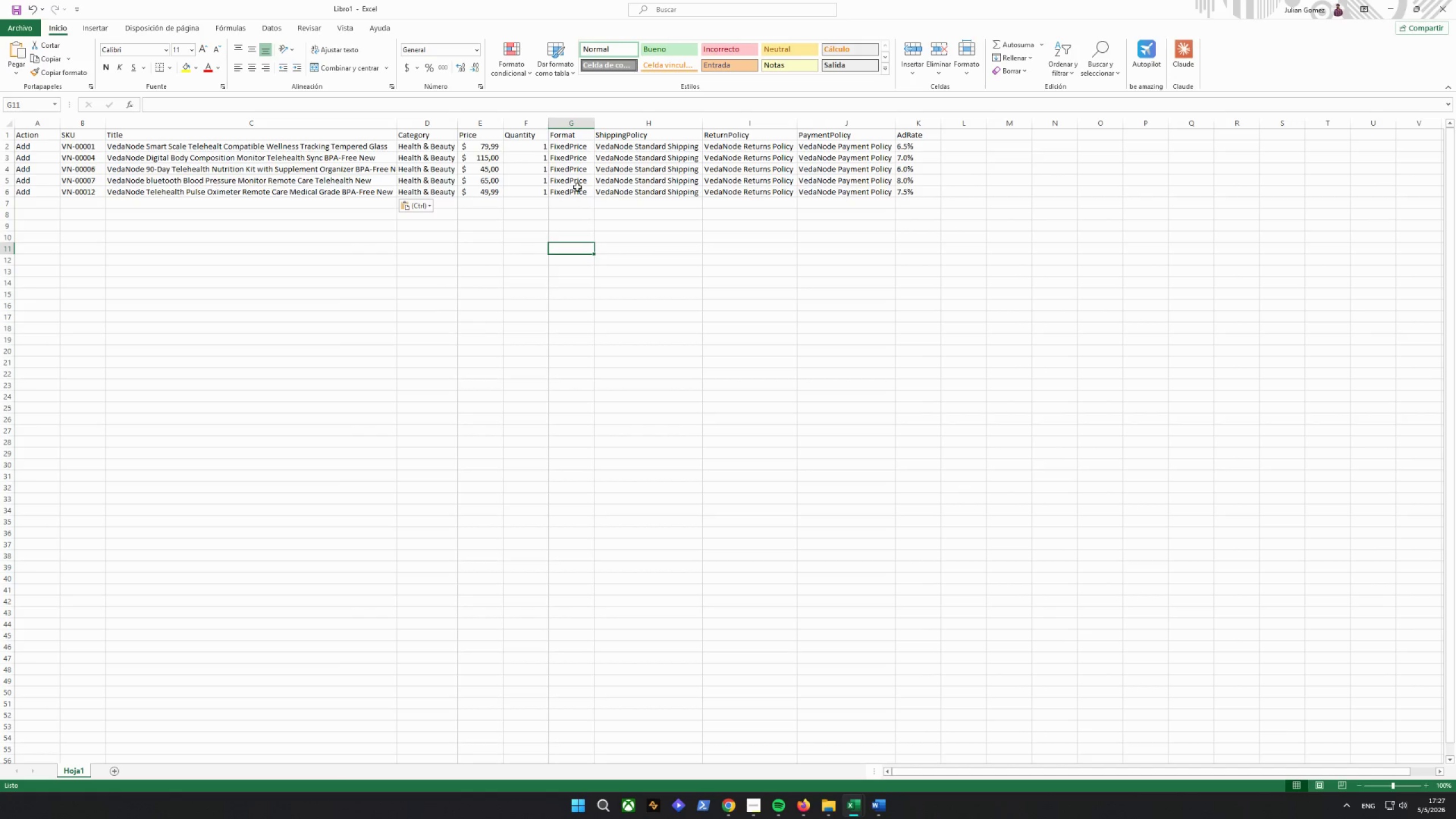 
left_click([570, 167])
 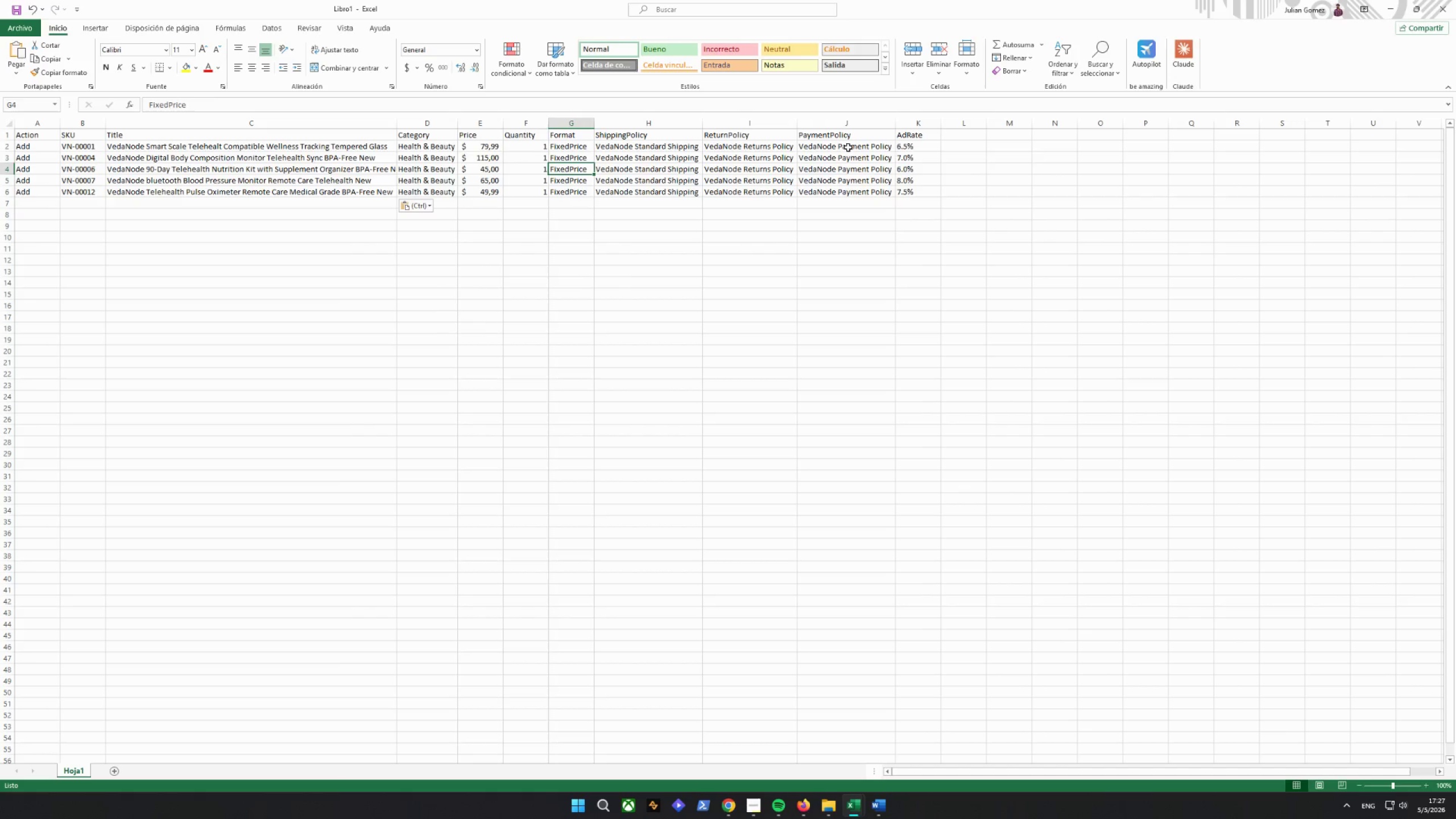 
left_click([910, 150])
 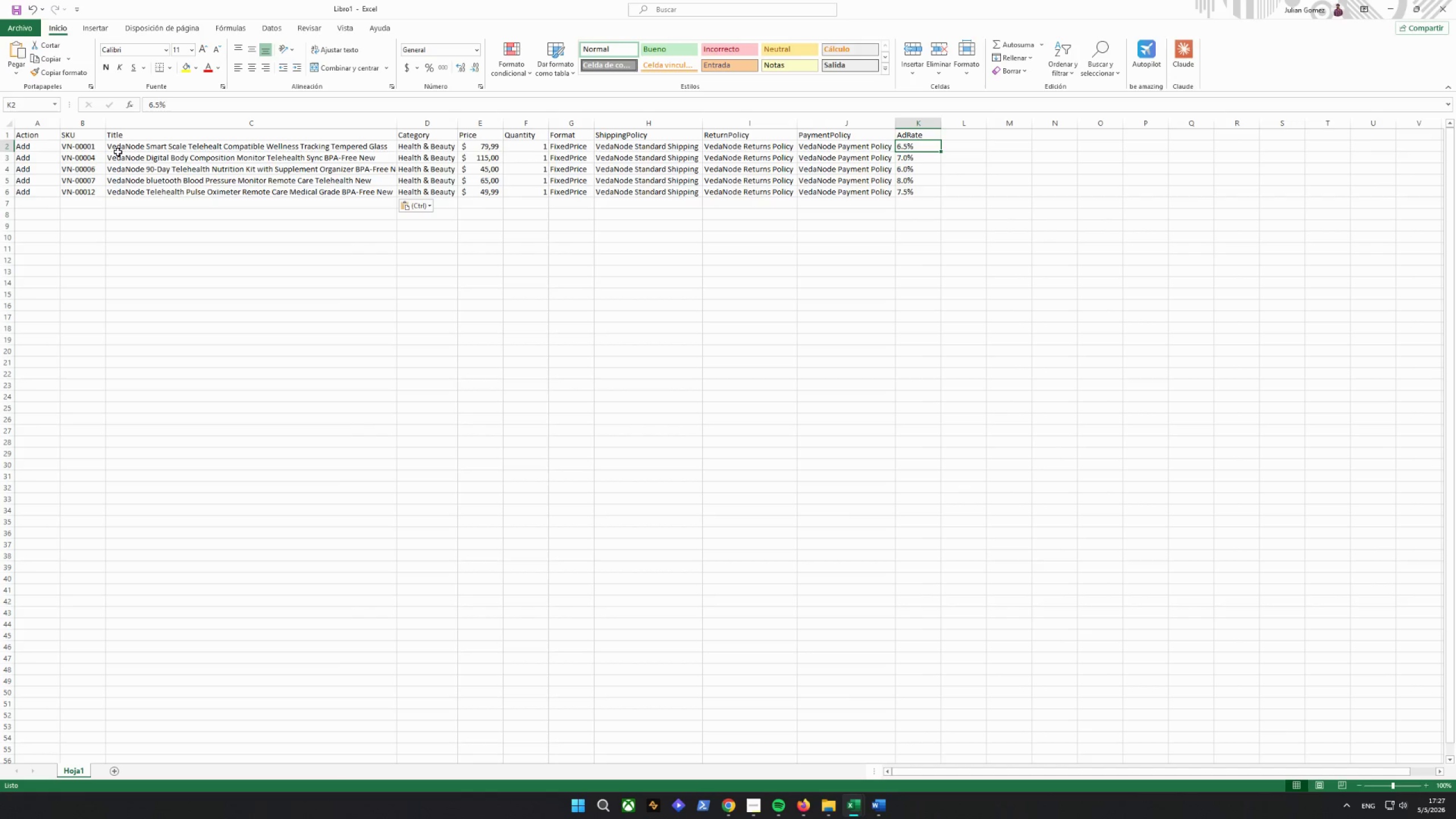 
left_click([19, 26])
 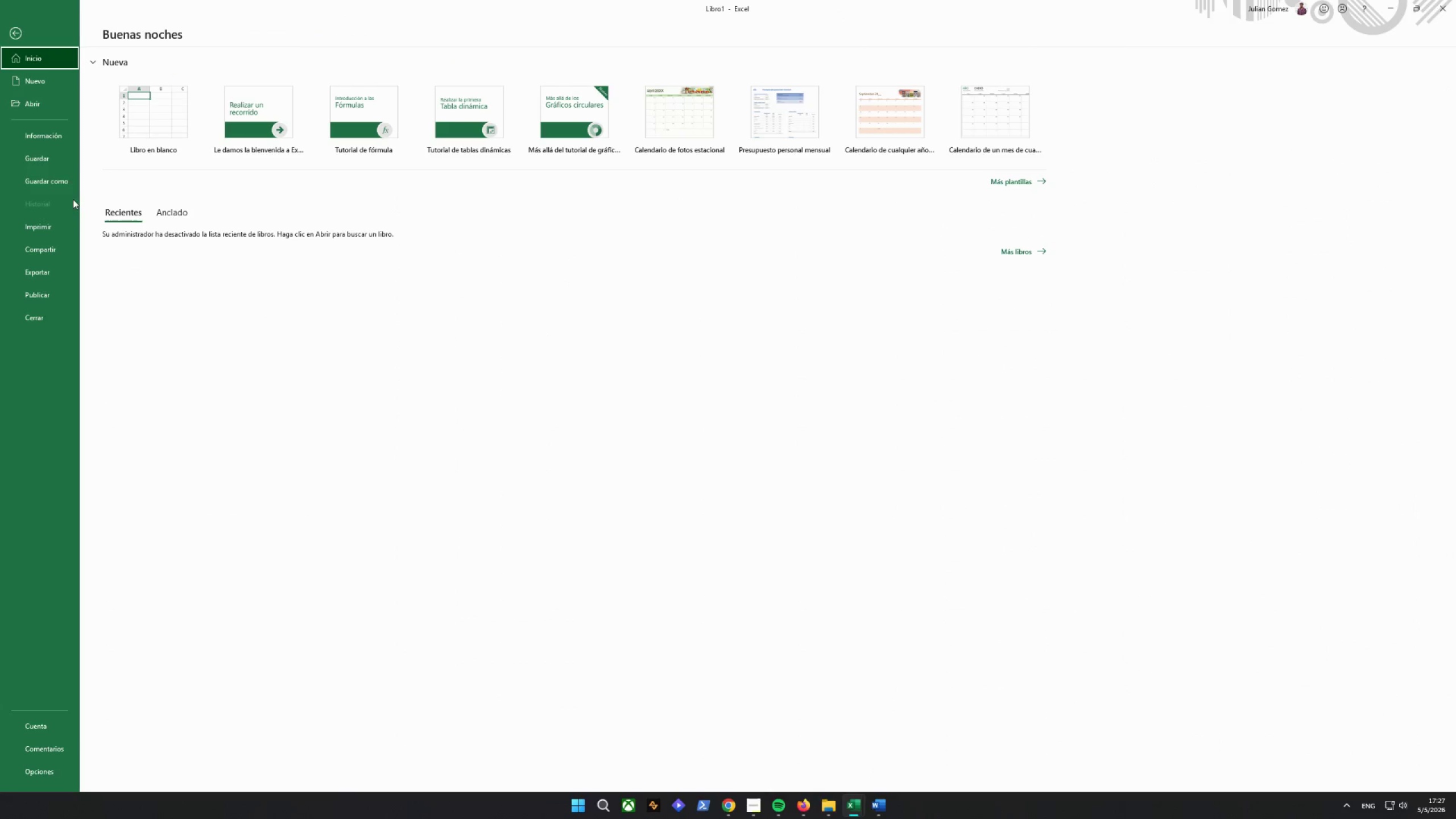 
left_click([57, 176])
 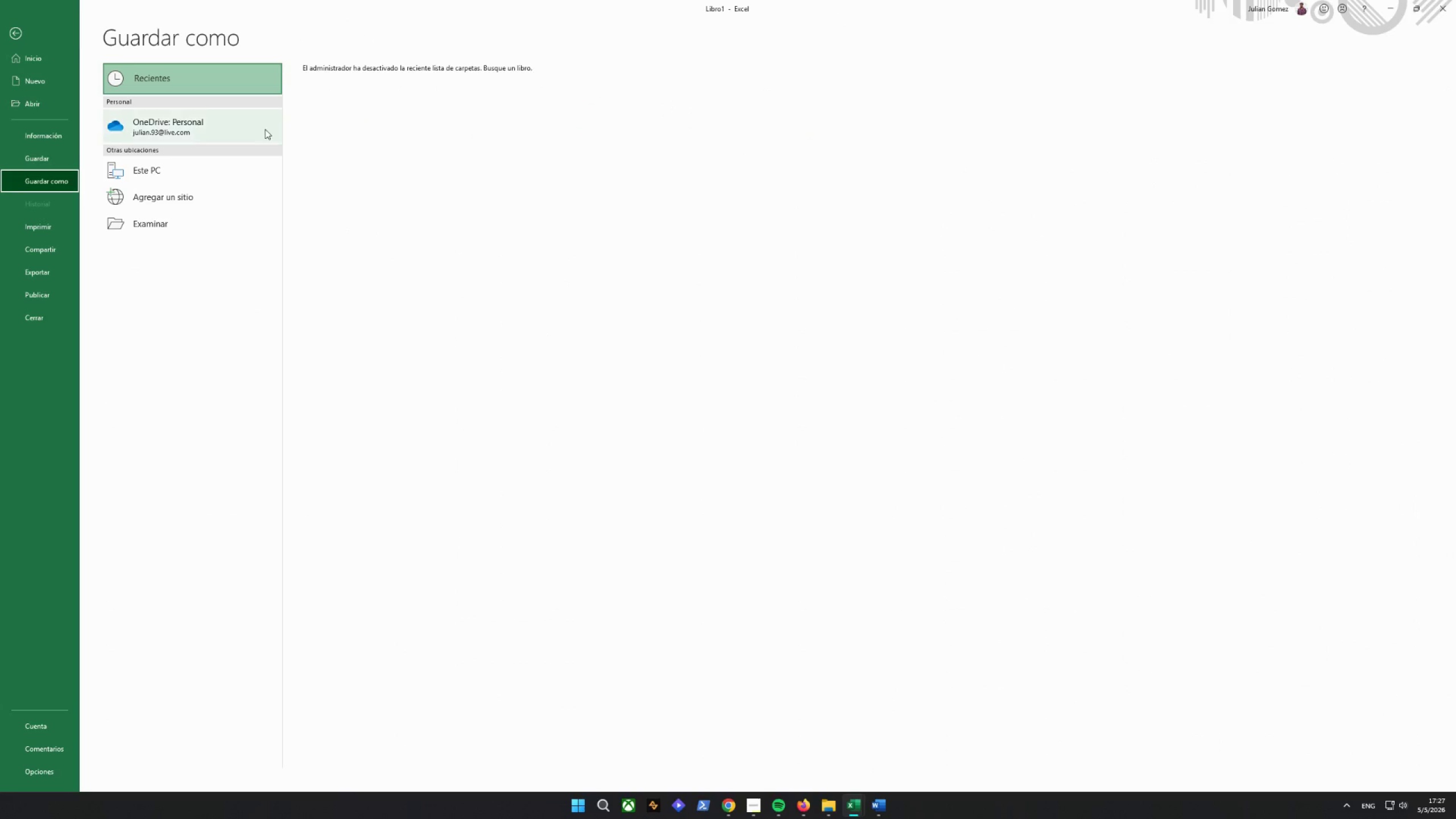 
left_click([192, 219])
 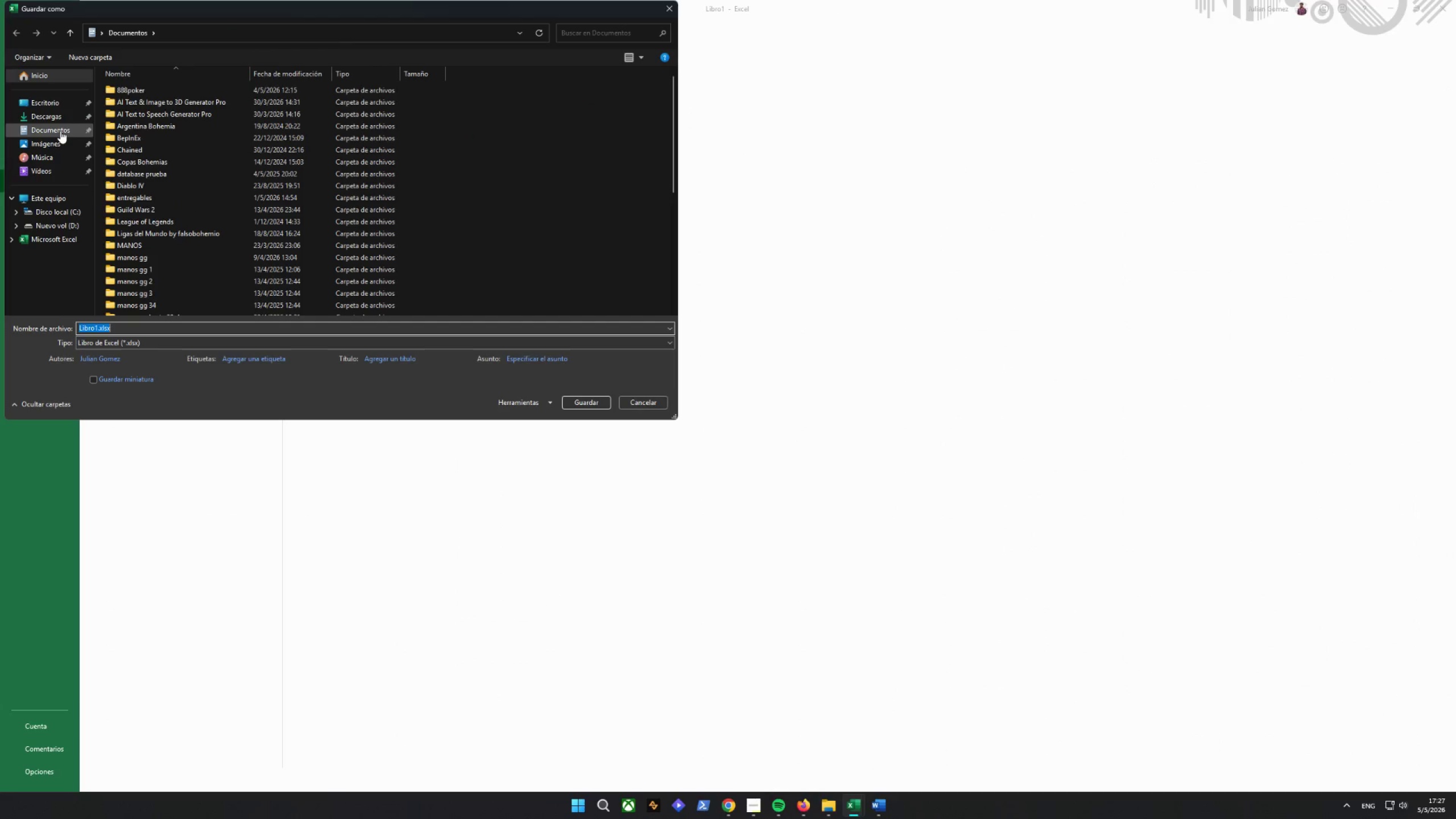 
left_click([63, 143])
 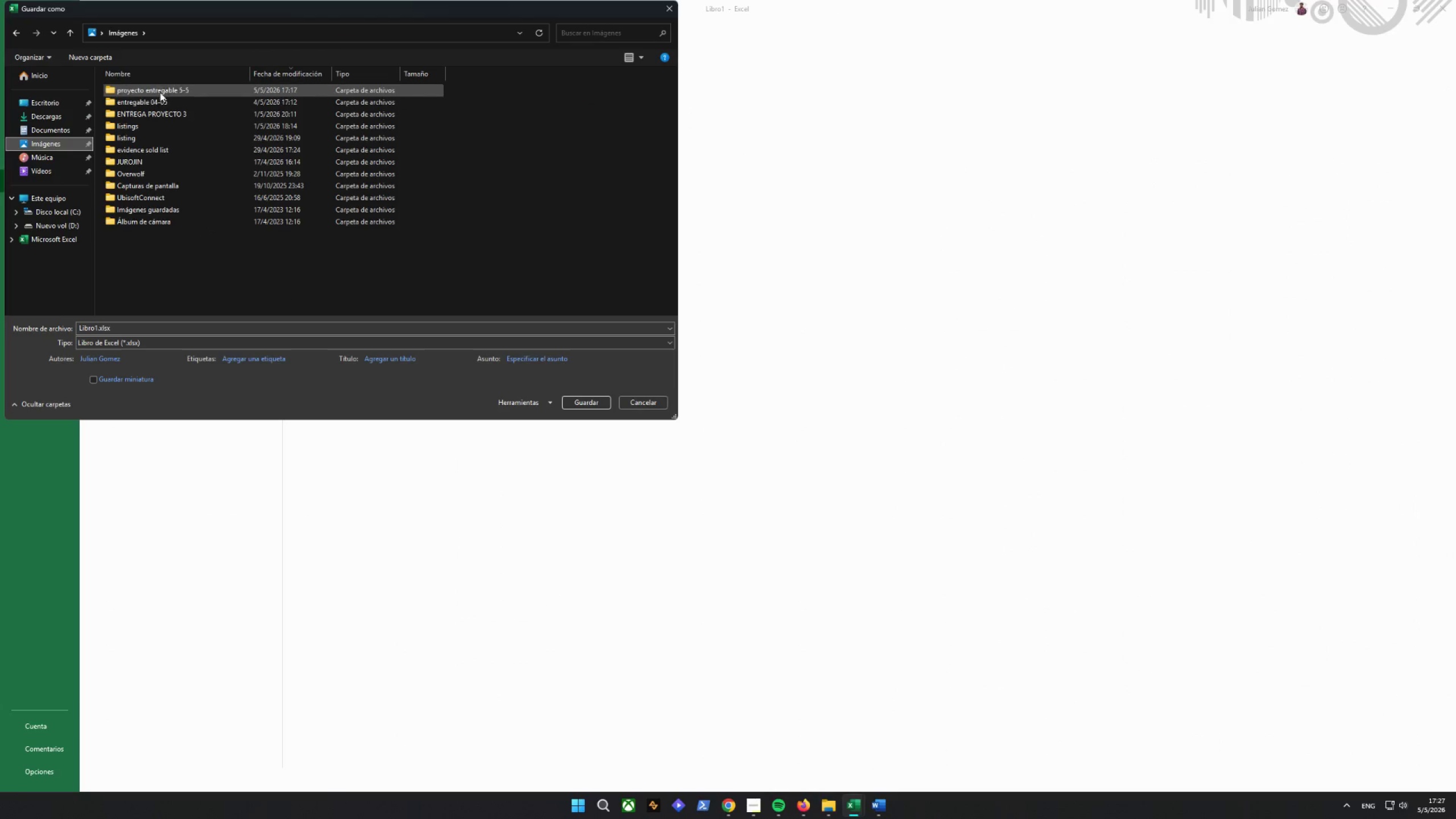 
double_click([160, 91])
 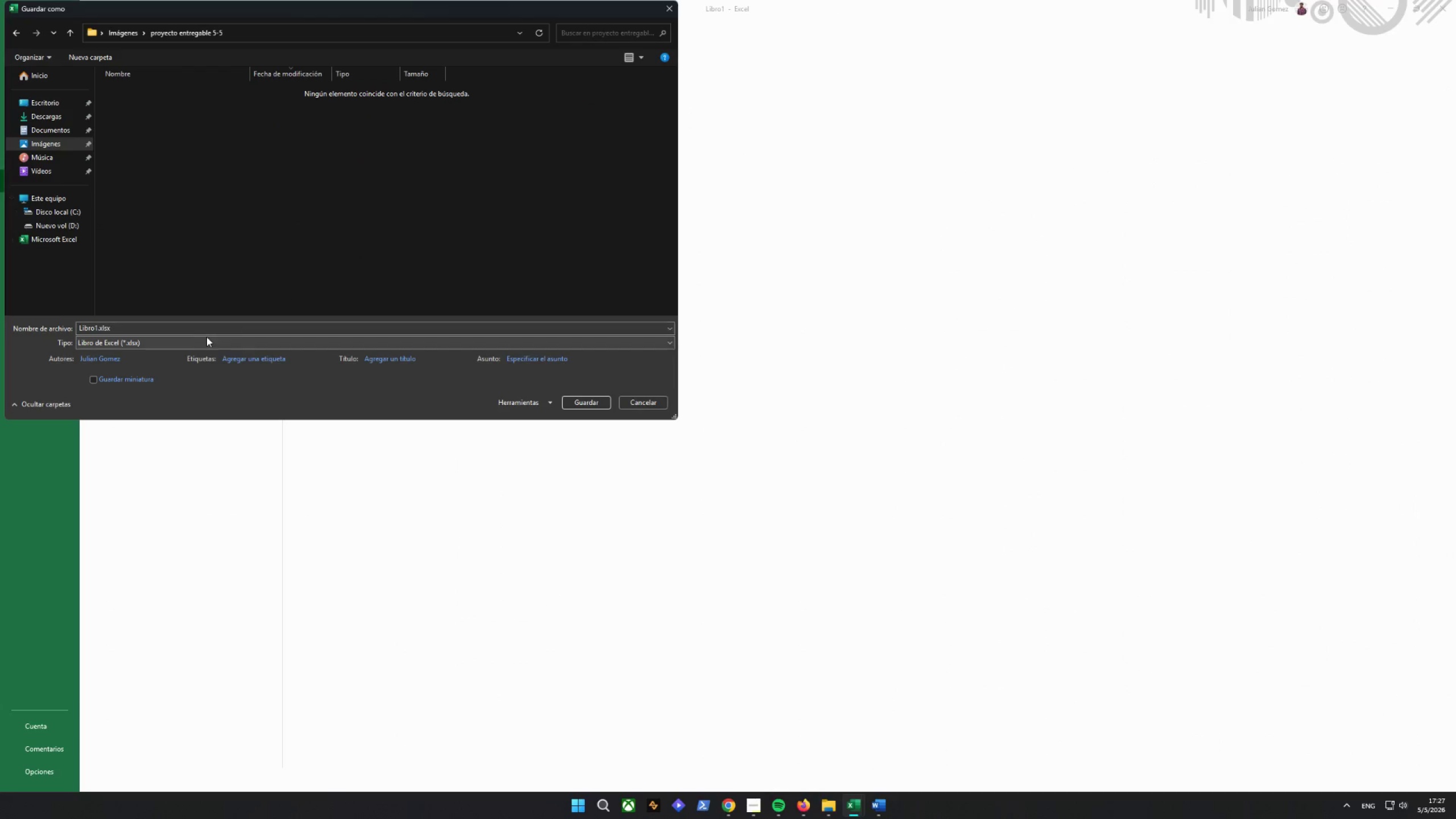 
left_click([150, 344])
 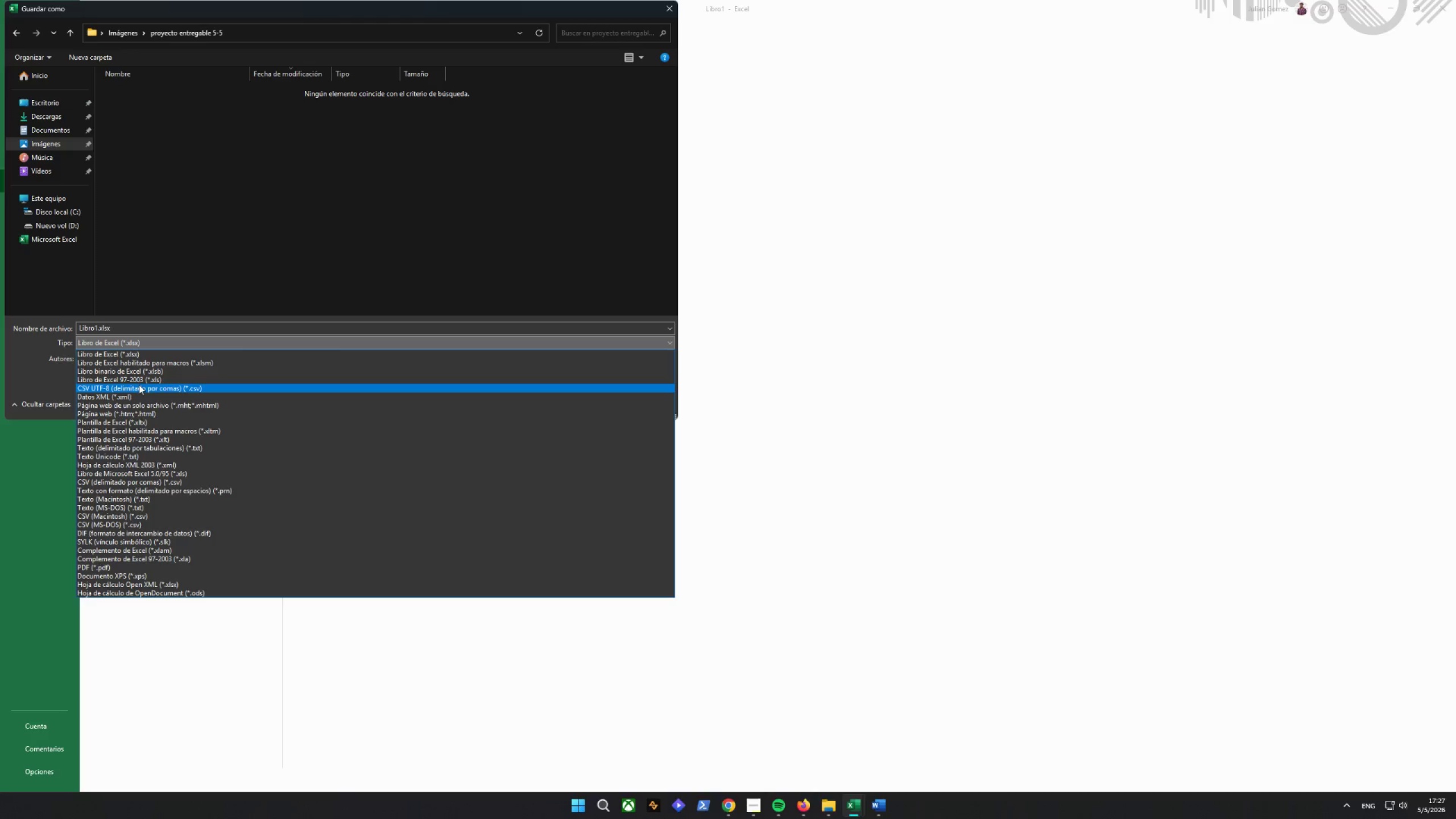 
left_click([136, 389])
 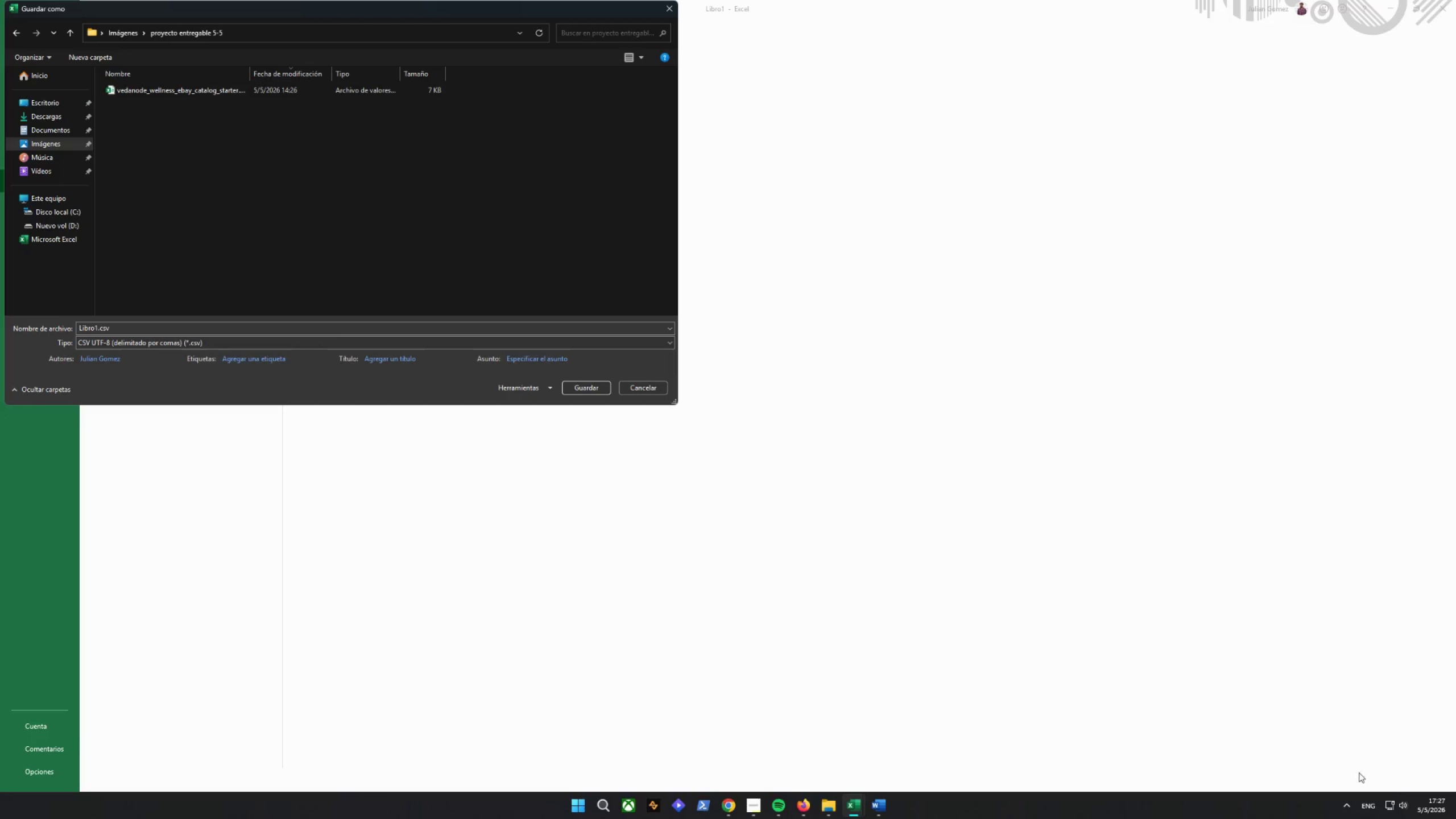 
left_click([1374, 806])
 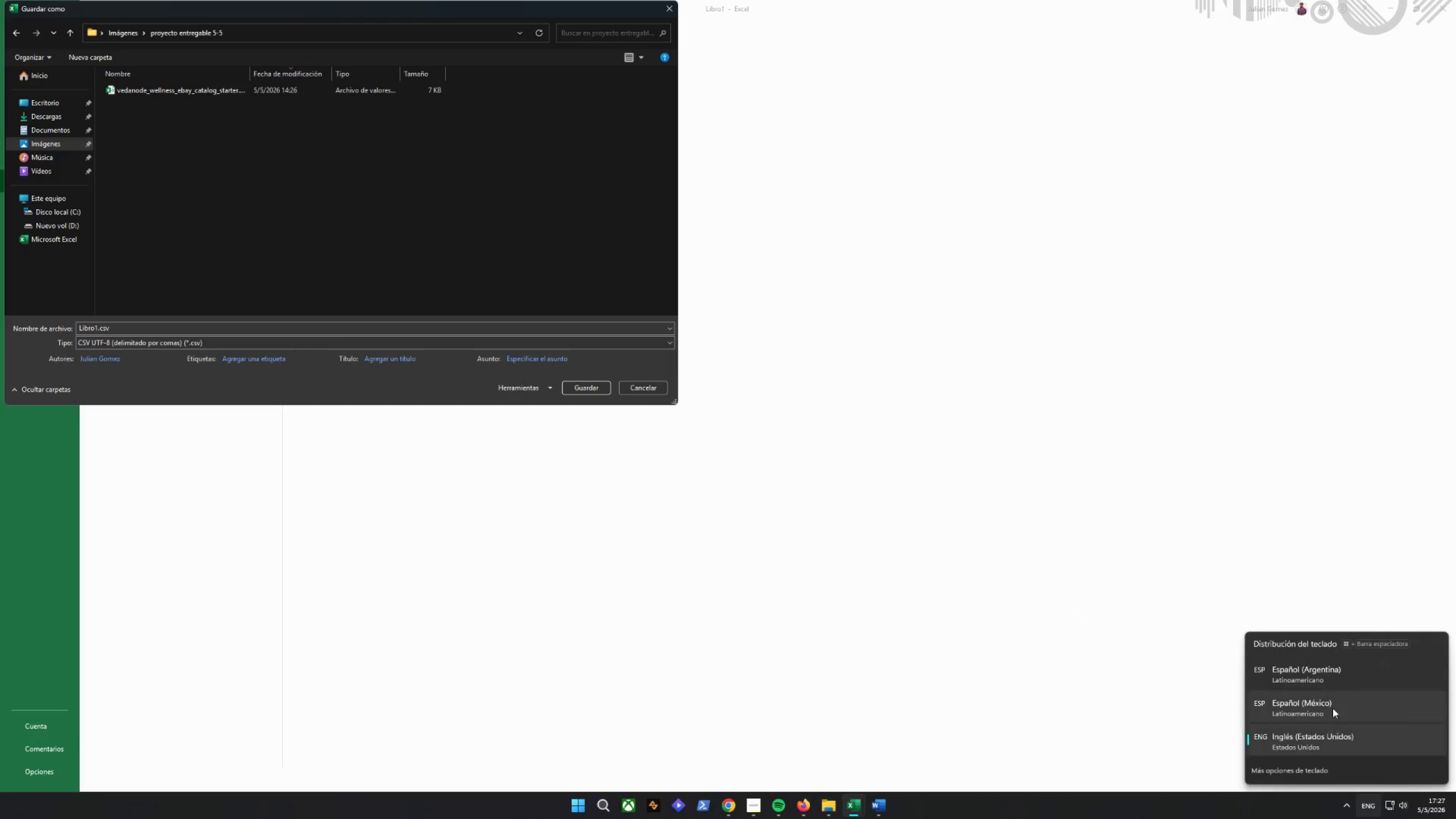 
left_click([1319, 672])
 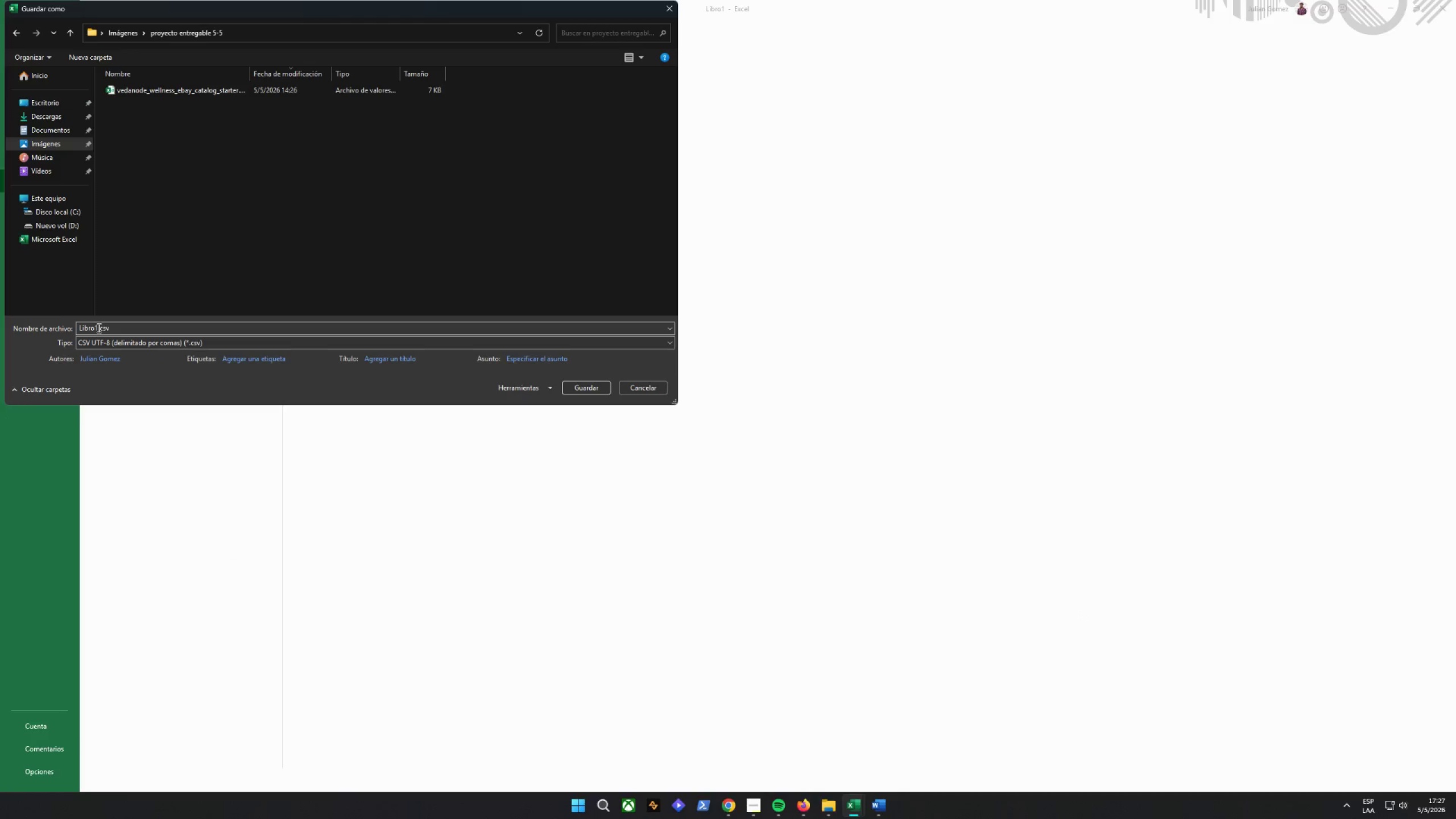 
double_click([98, 327])
 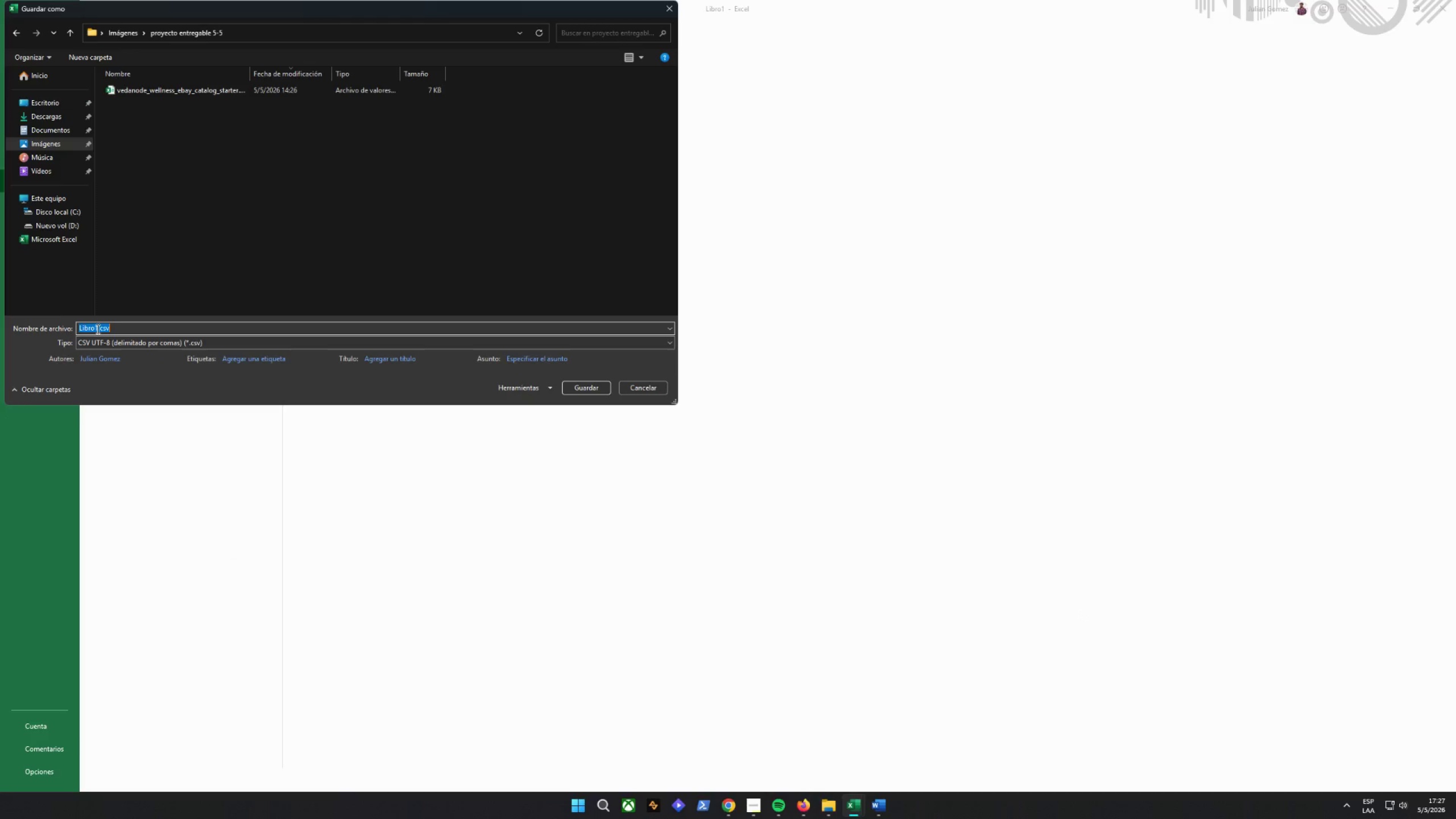 
triple_click([97, 329])
 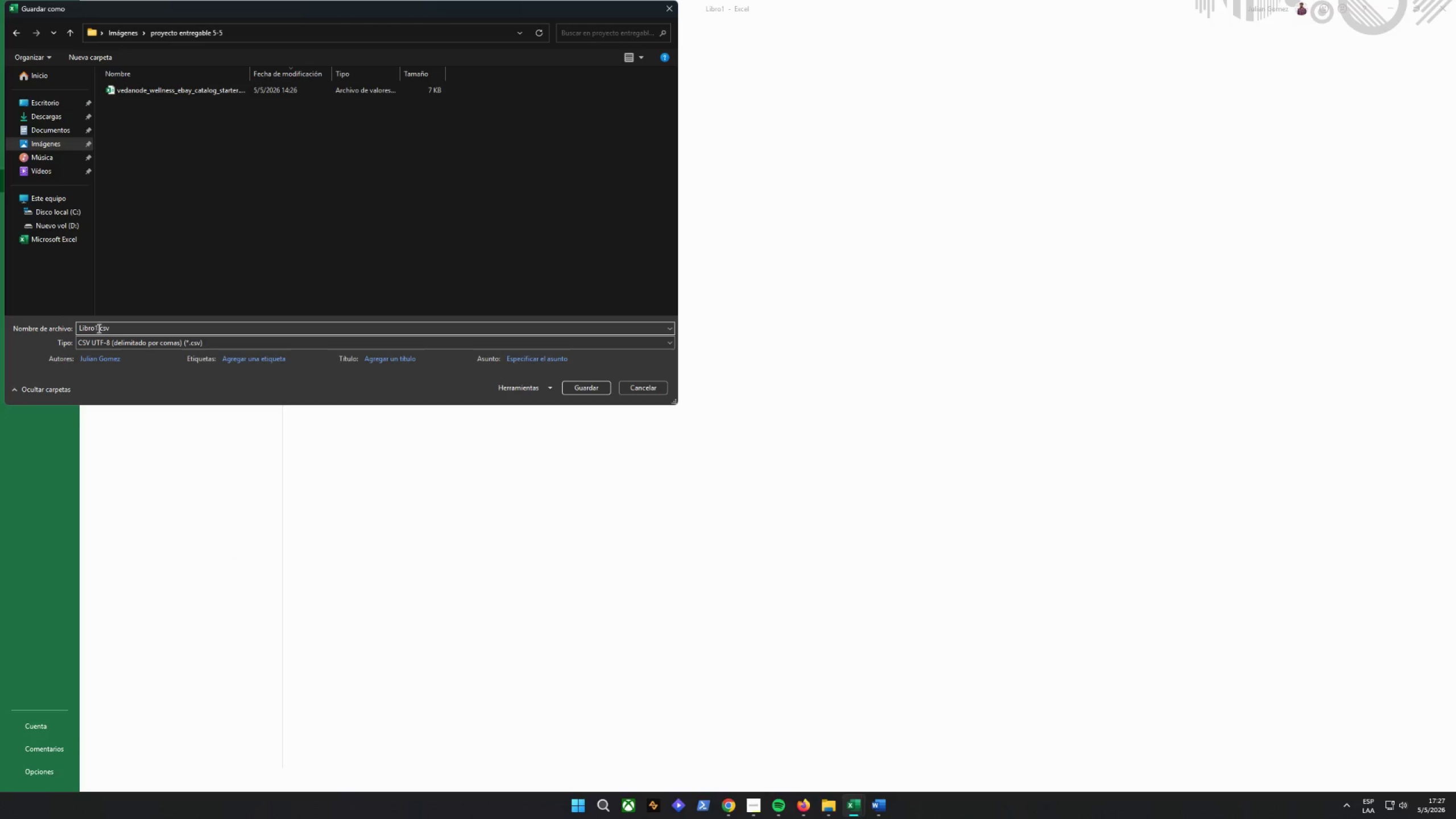 
left_click_drag(start_coordinate=[96, 327], to_coordinate=[0, 348])
 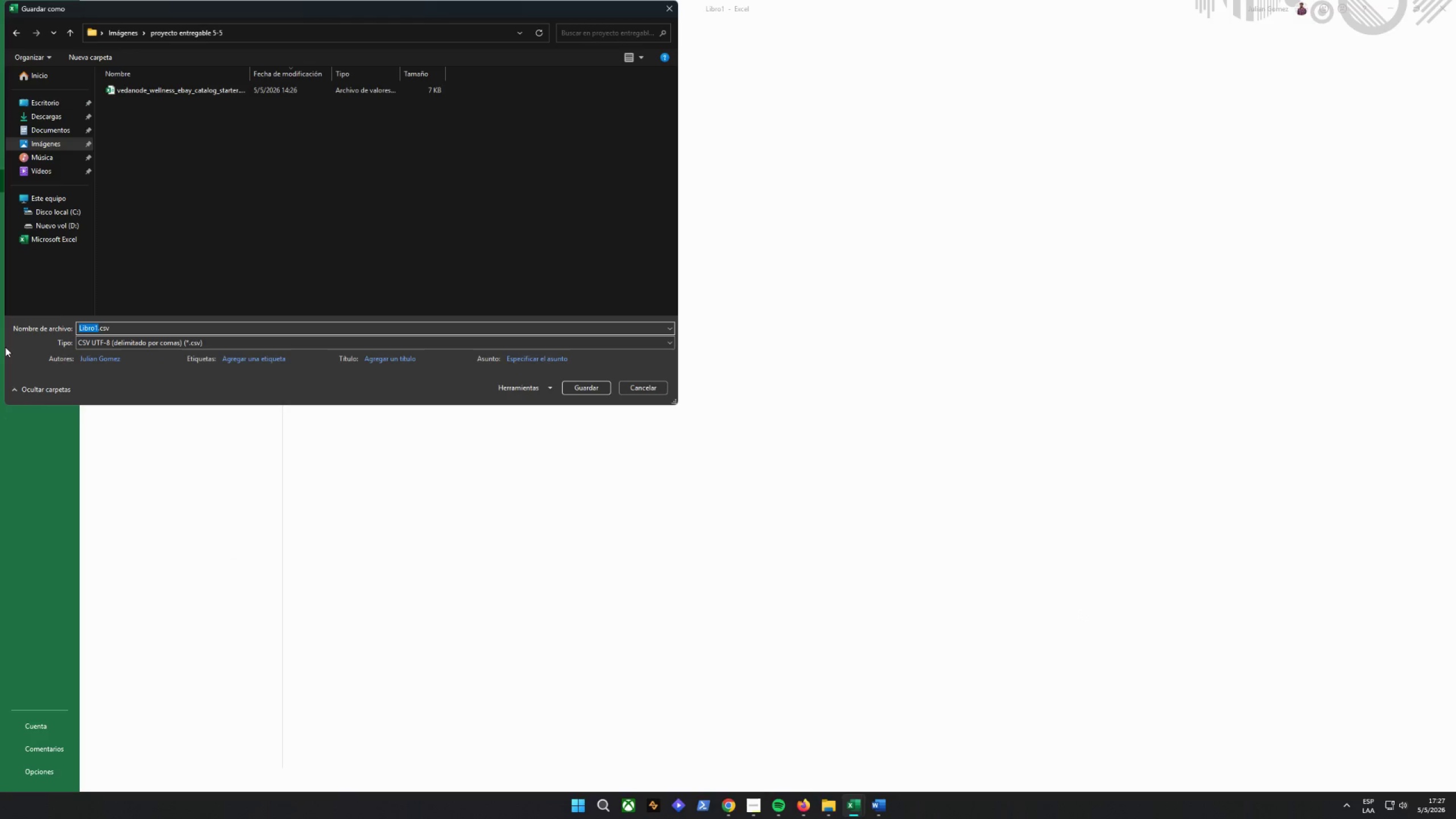 
type(vedanode_catalog_export)
 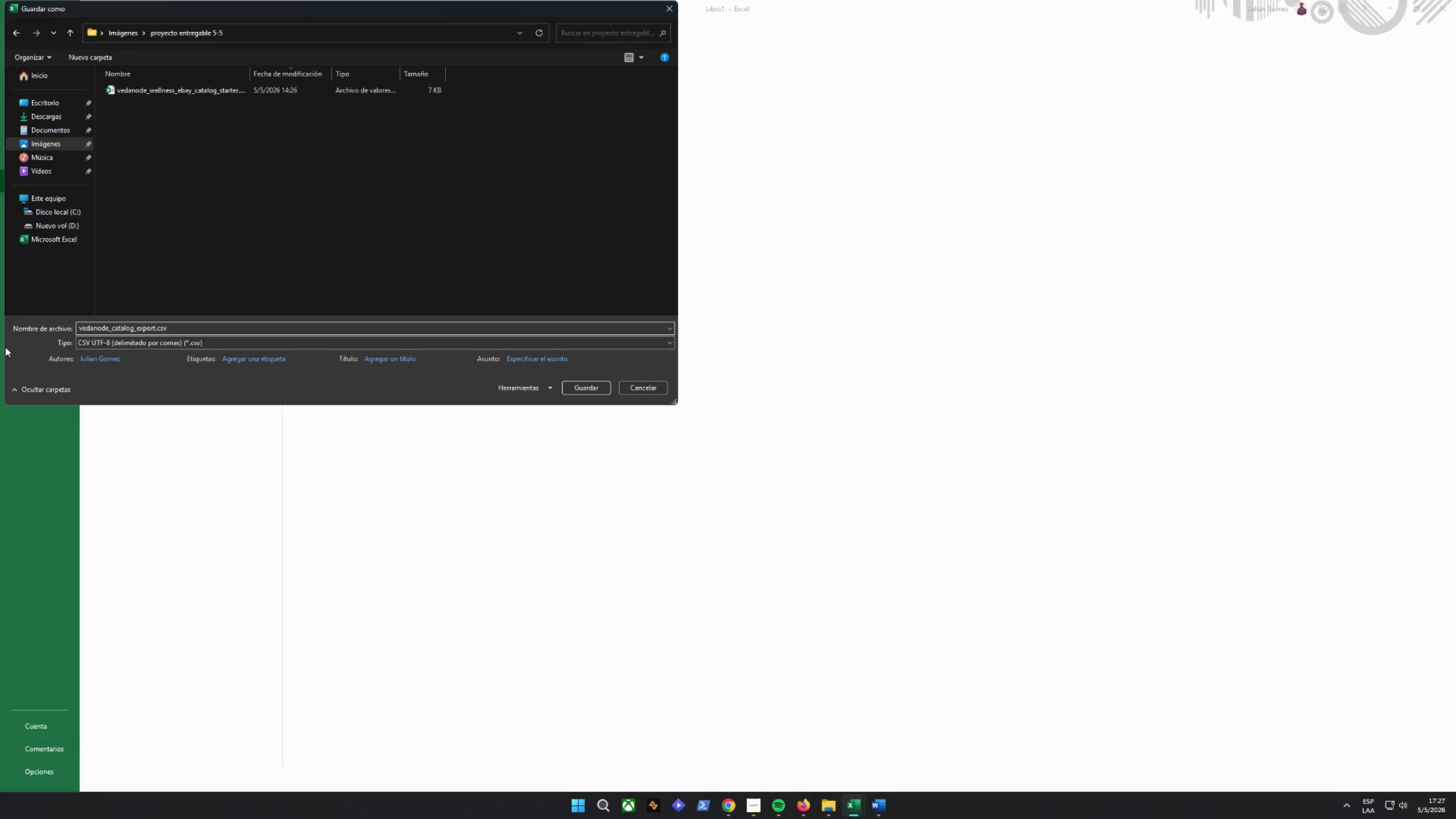 
left_click([589, 389])
 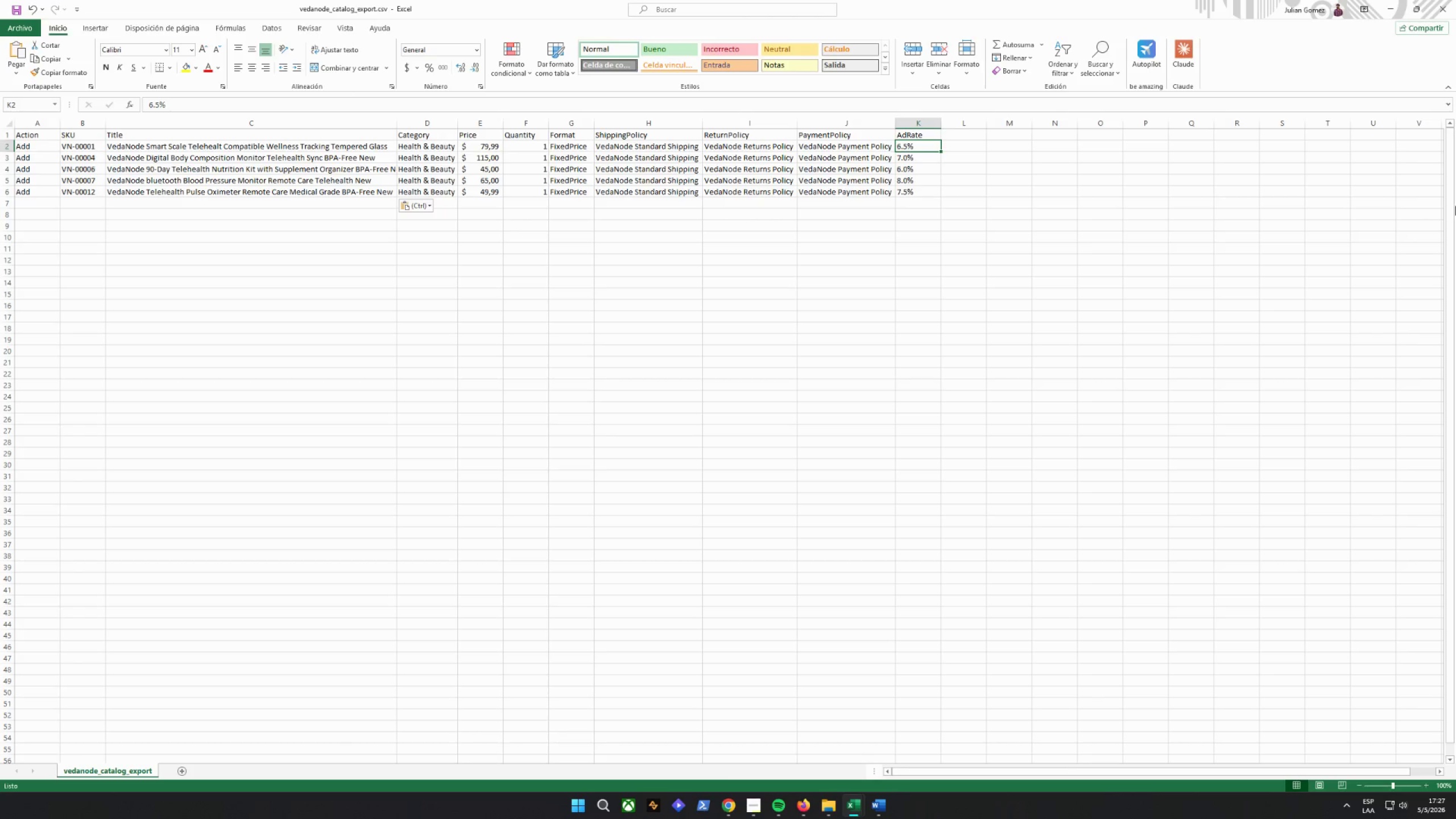 
left_click([1440, 8])
 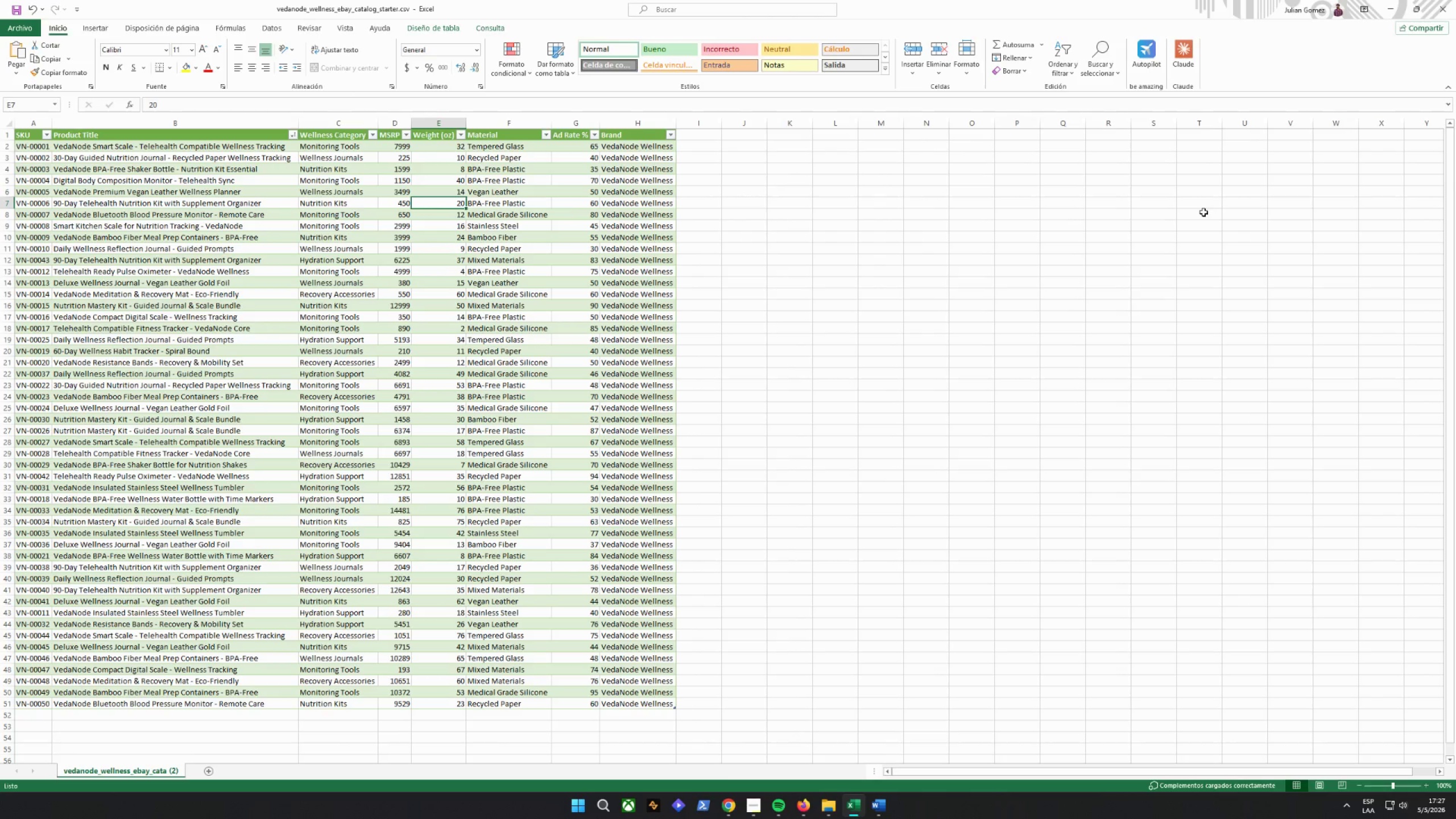 
wait(6.49)
 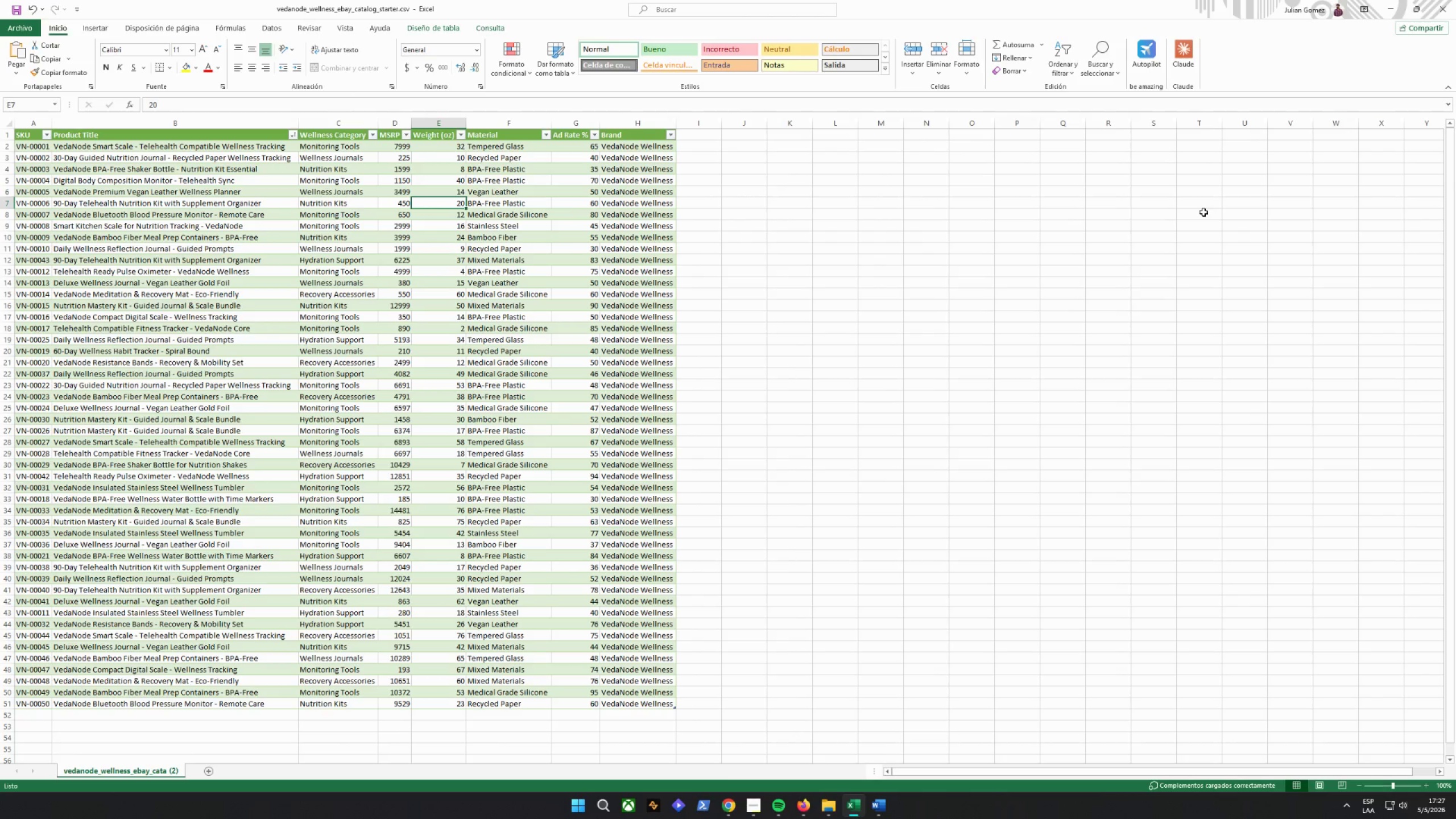 
left_click([818, 818])
 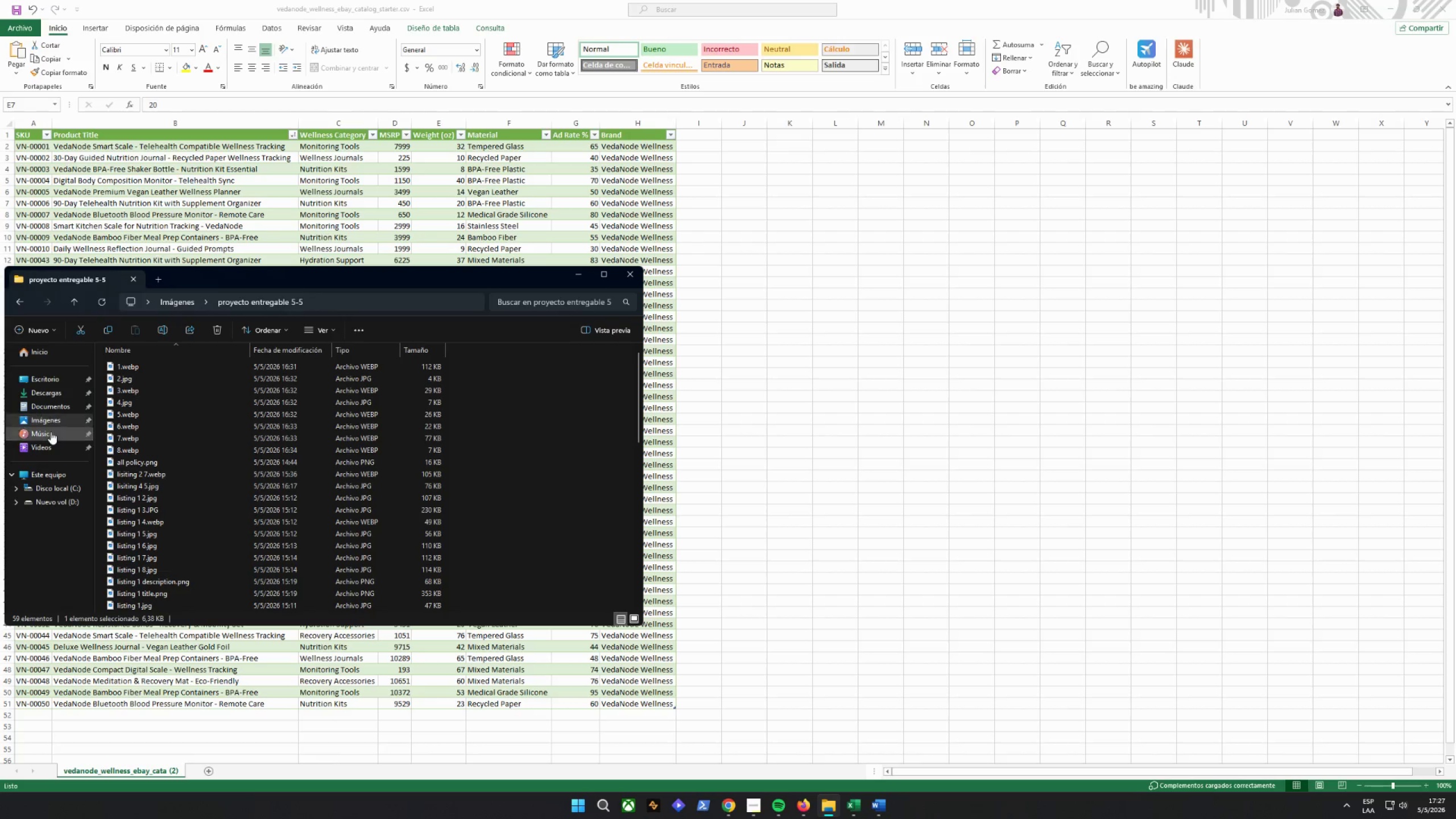 
left_click([54, 424])
 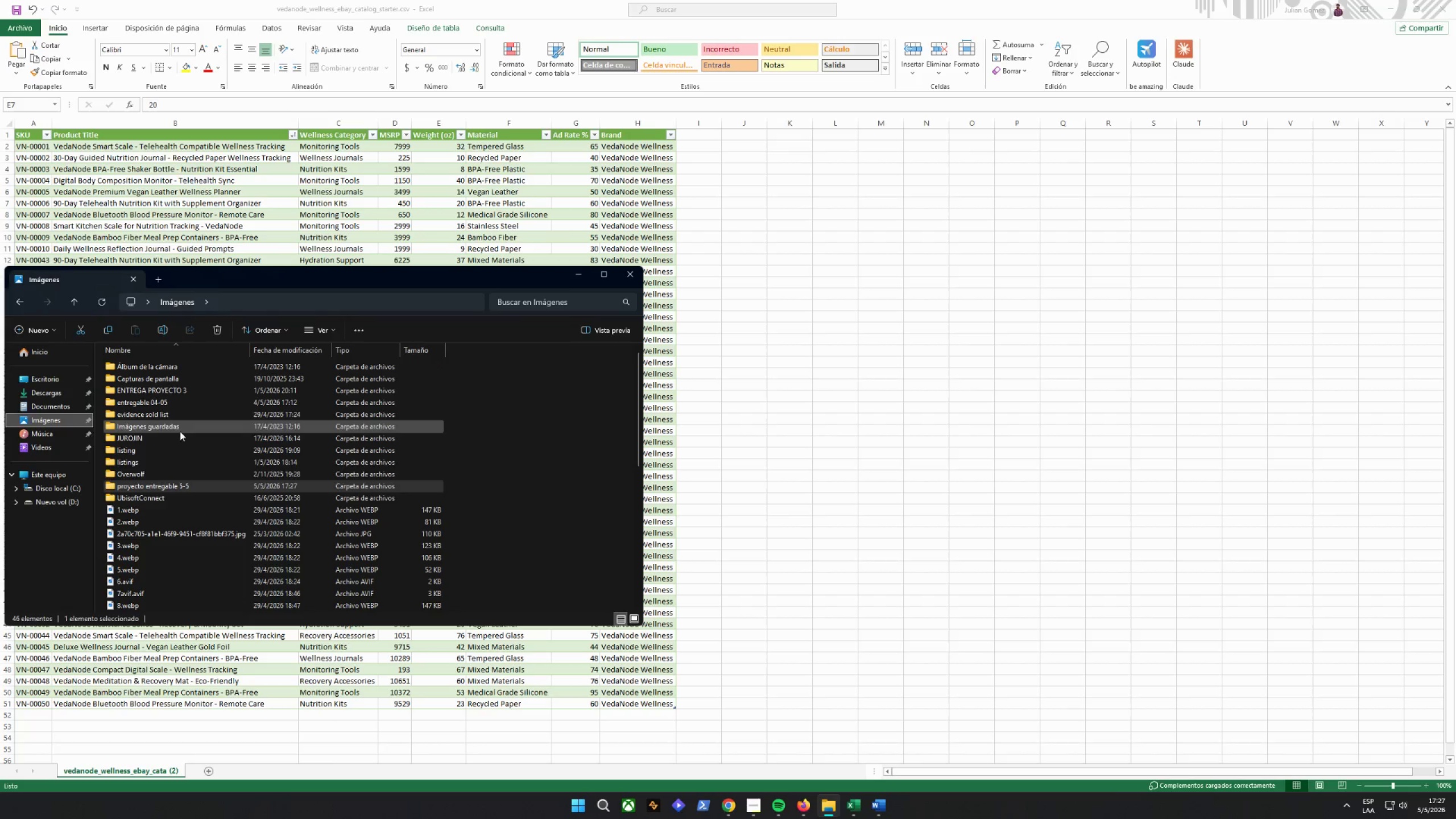 
left_click([162, 487])
 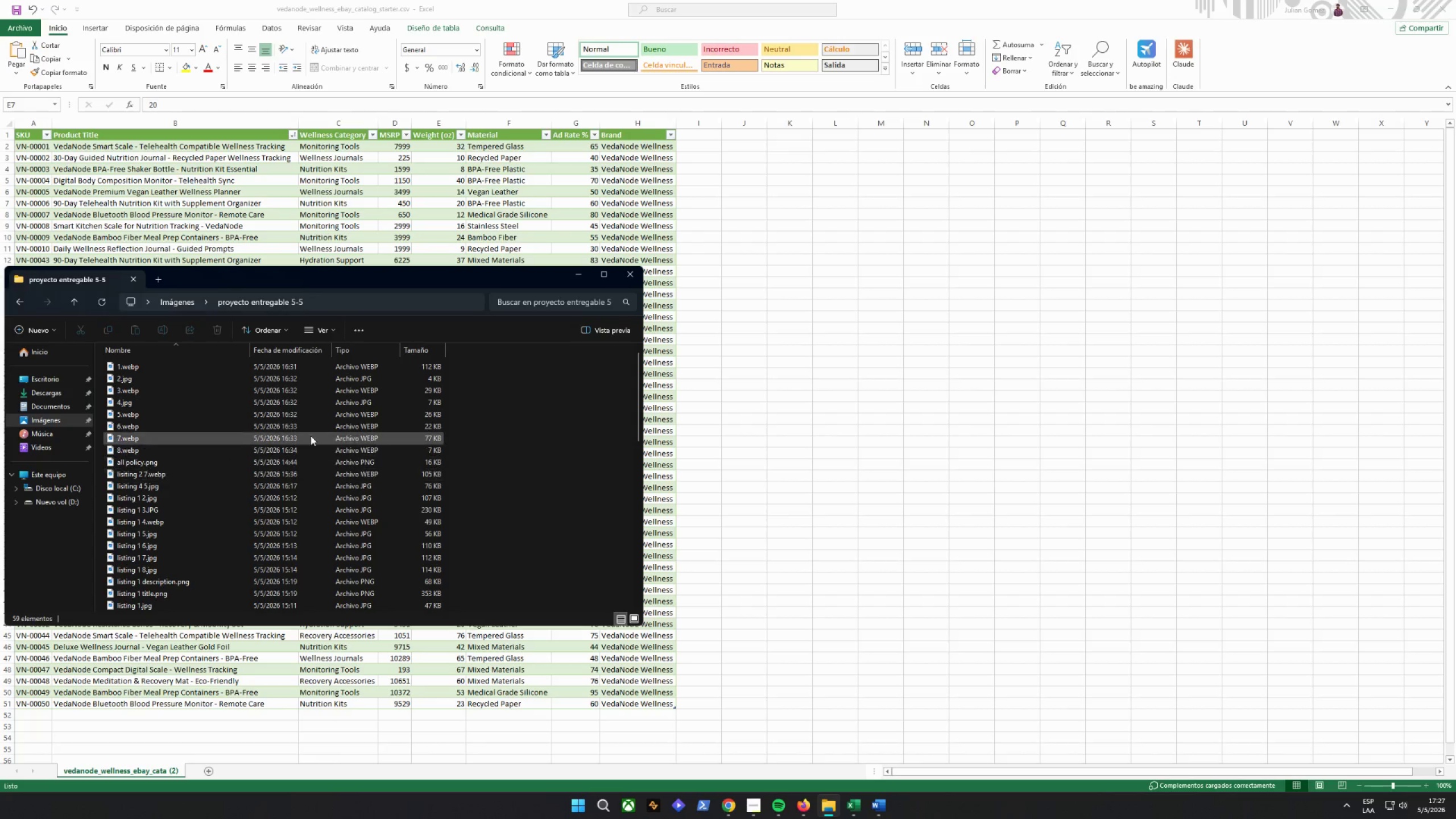 
scroll: coordinate [334, 406], scroll_direction: down, amount: 21.0
 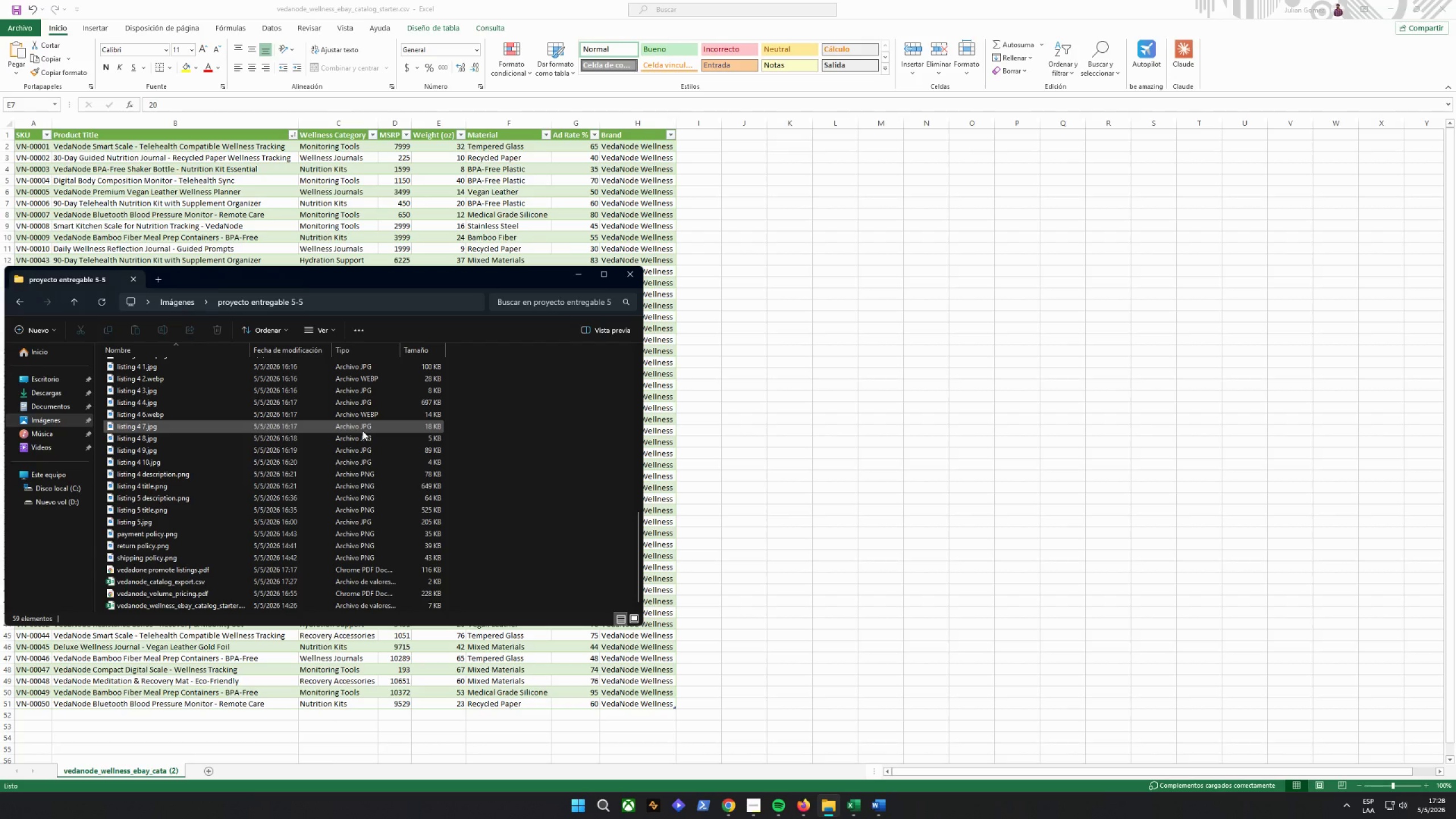 
wait(7.47)
 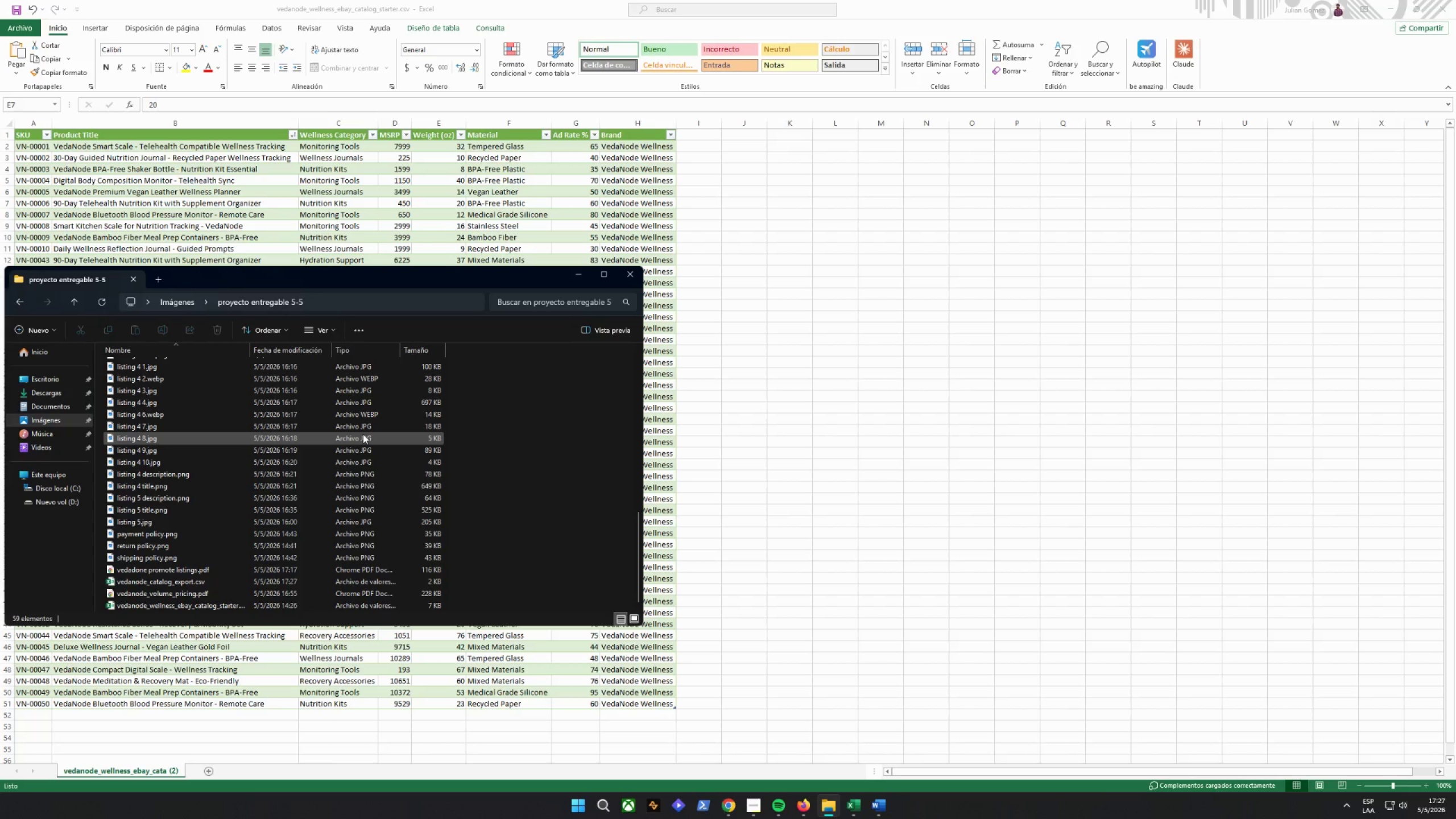 
scroll: coordinate [362, 431], scroll_direction: up, amount: 1.0
 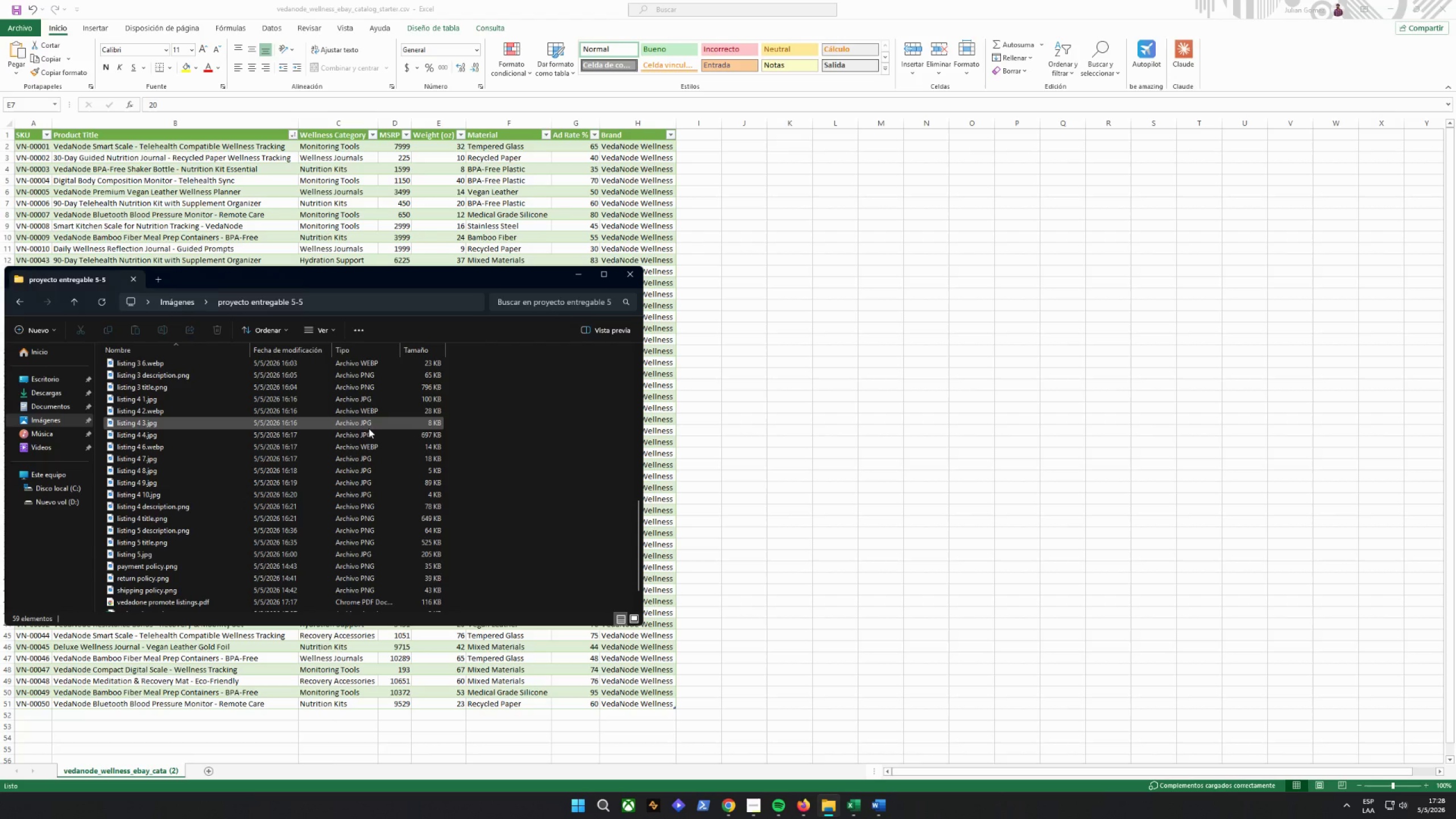 
wait(21.47)
 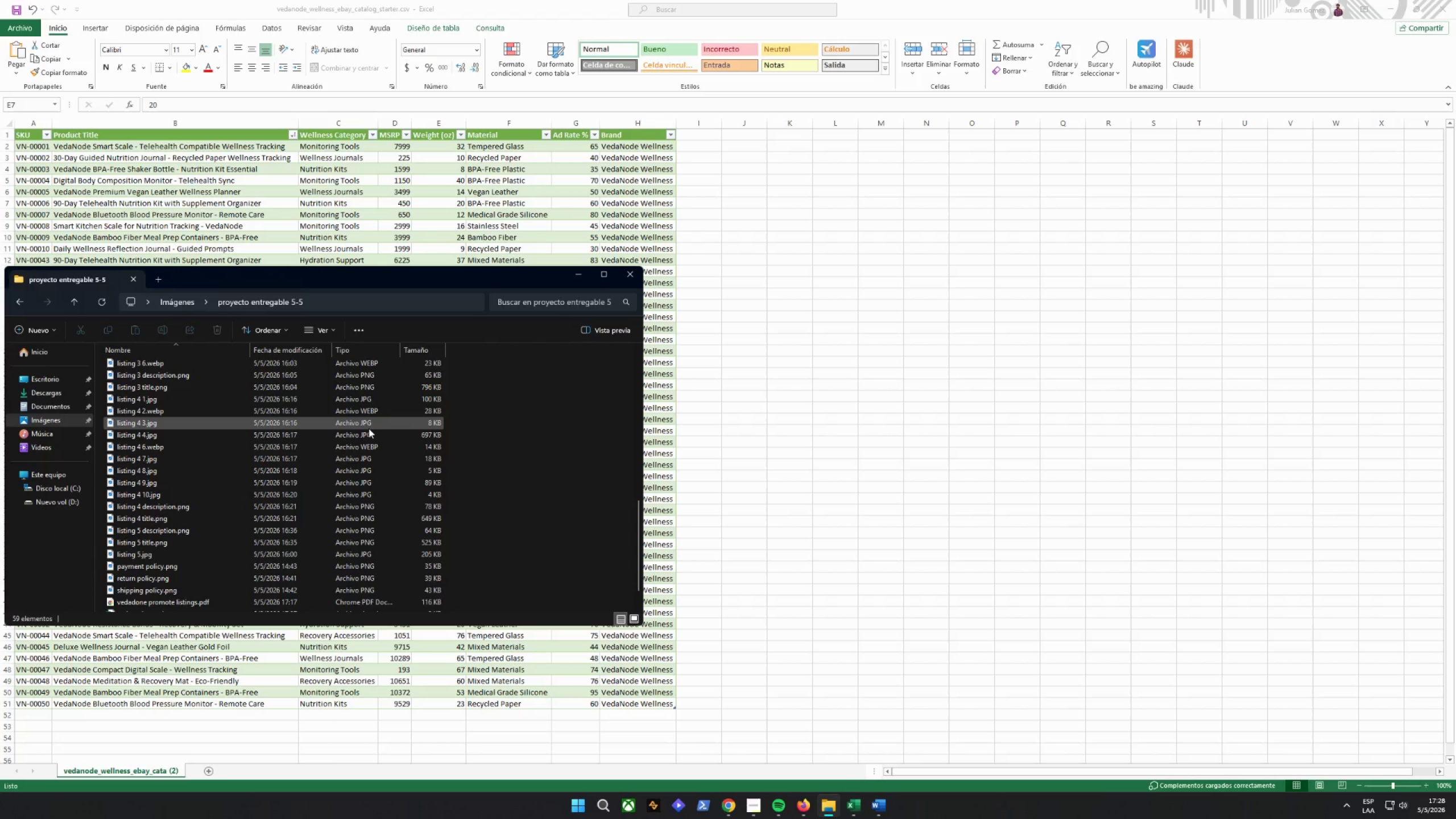 
scroll: coordinate [268, 429], scroll_direction: up, amount: 21.0
 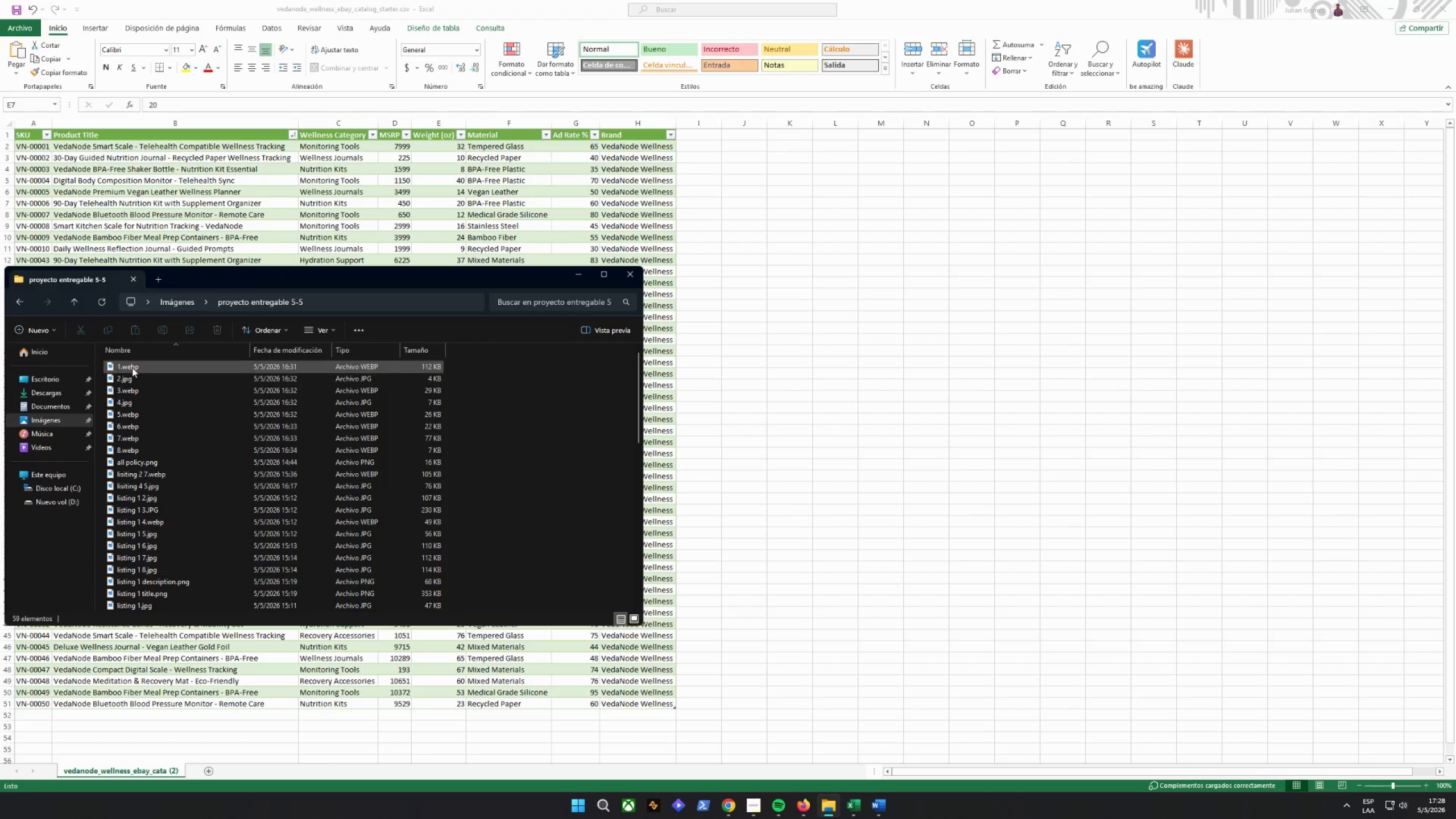 
left_click([132, 367])
 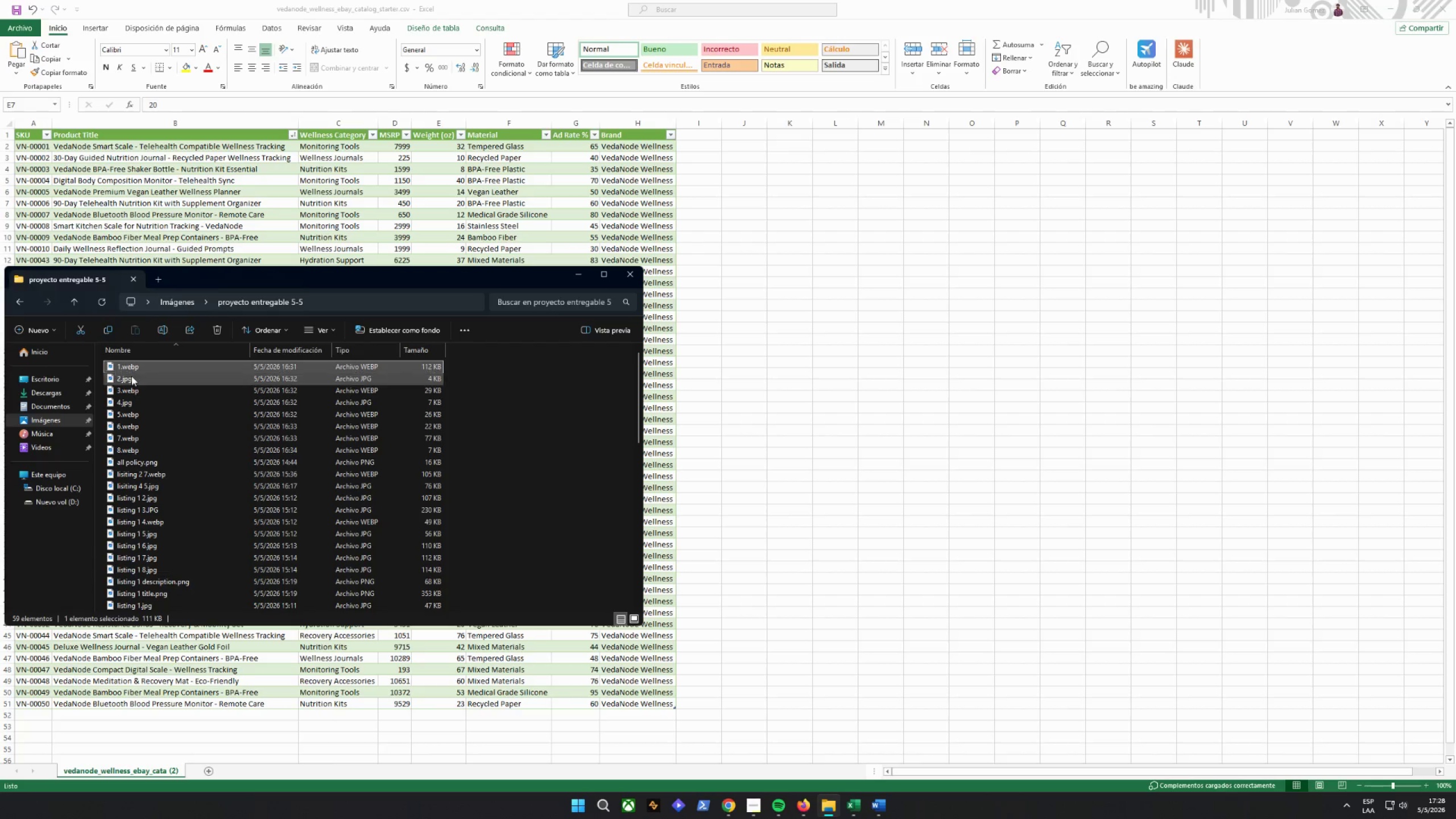 
left_click([131, 377])
 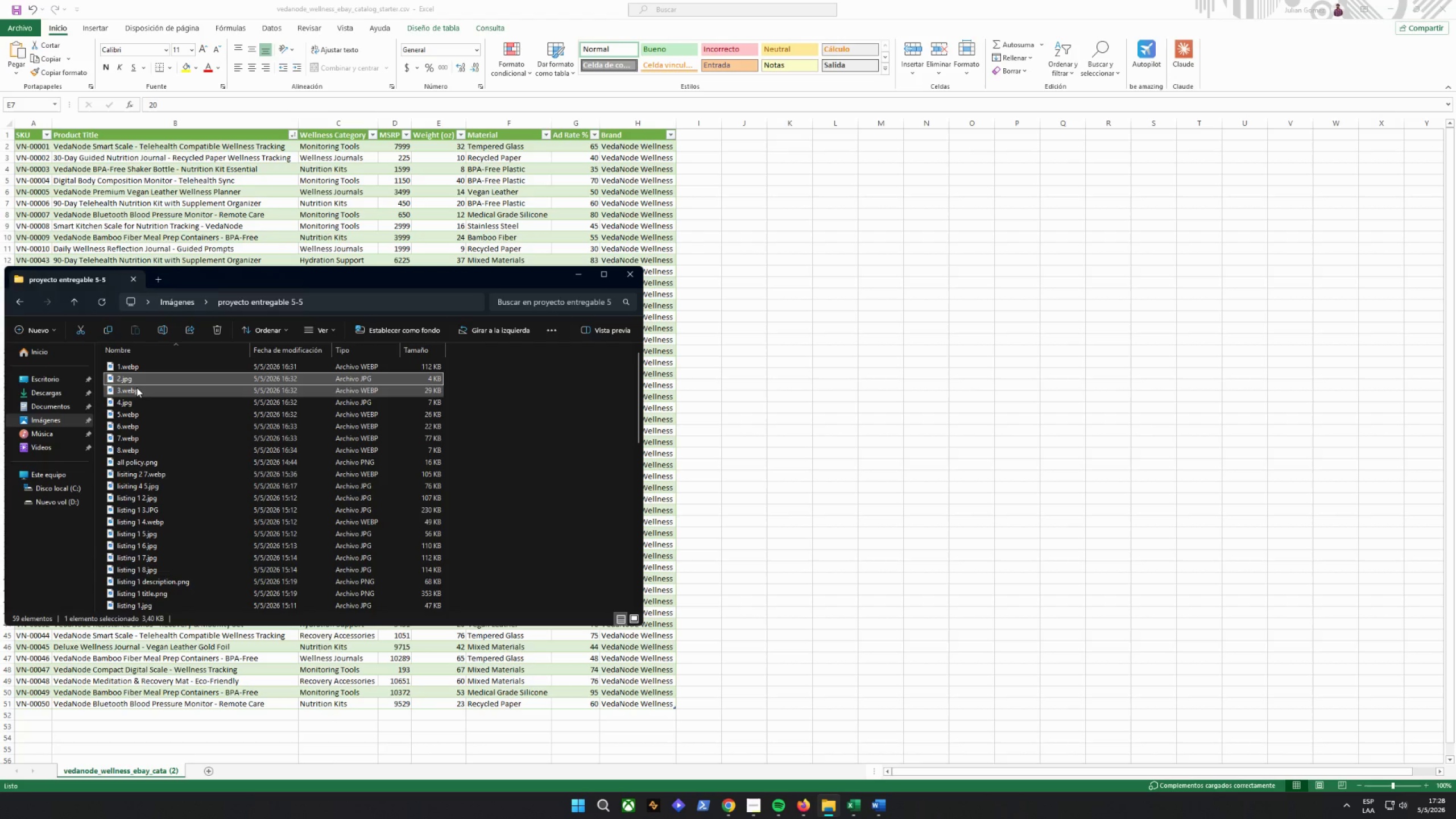 
double_click([137, 388])
 